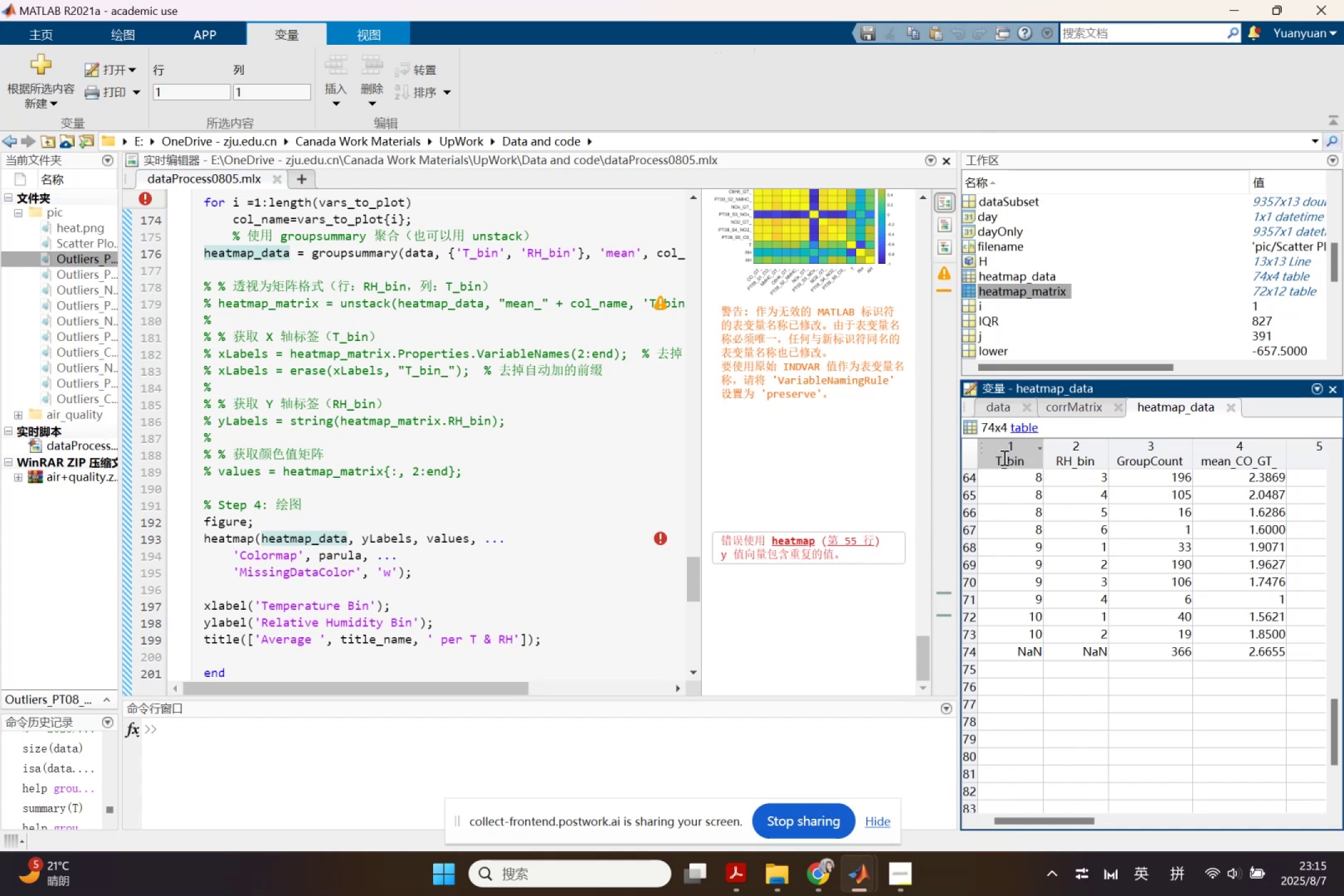 
wait(6.79)
 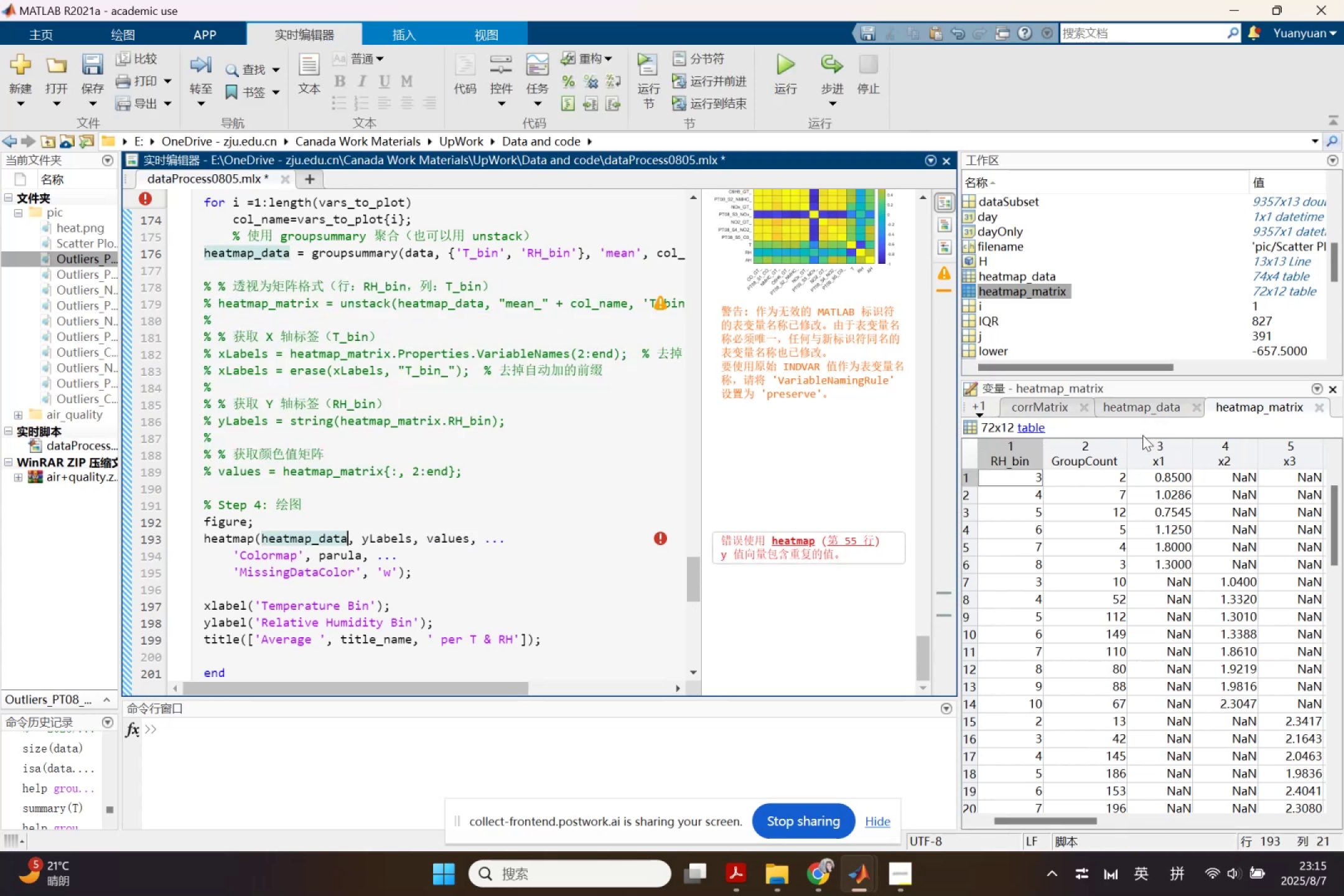 
left_click([1024, 458])
 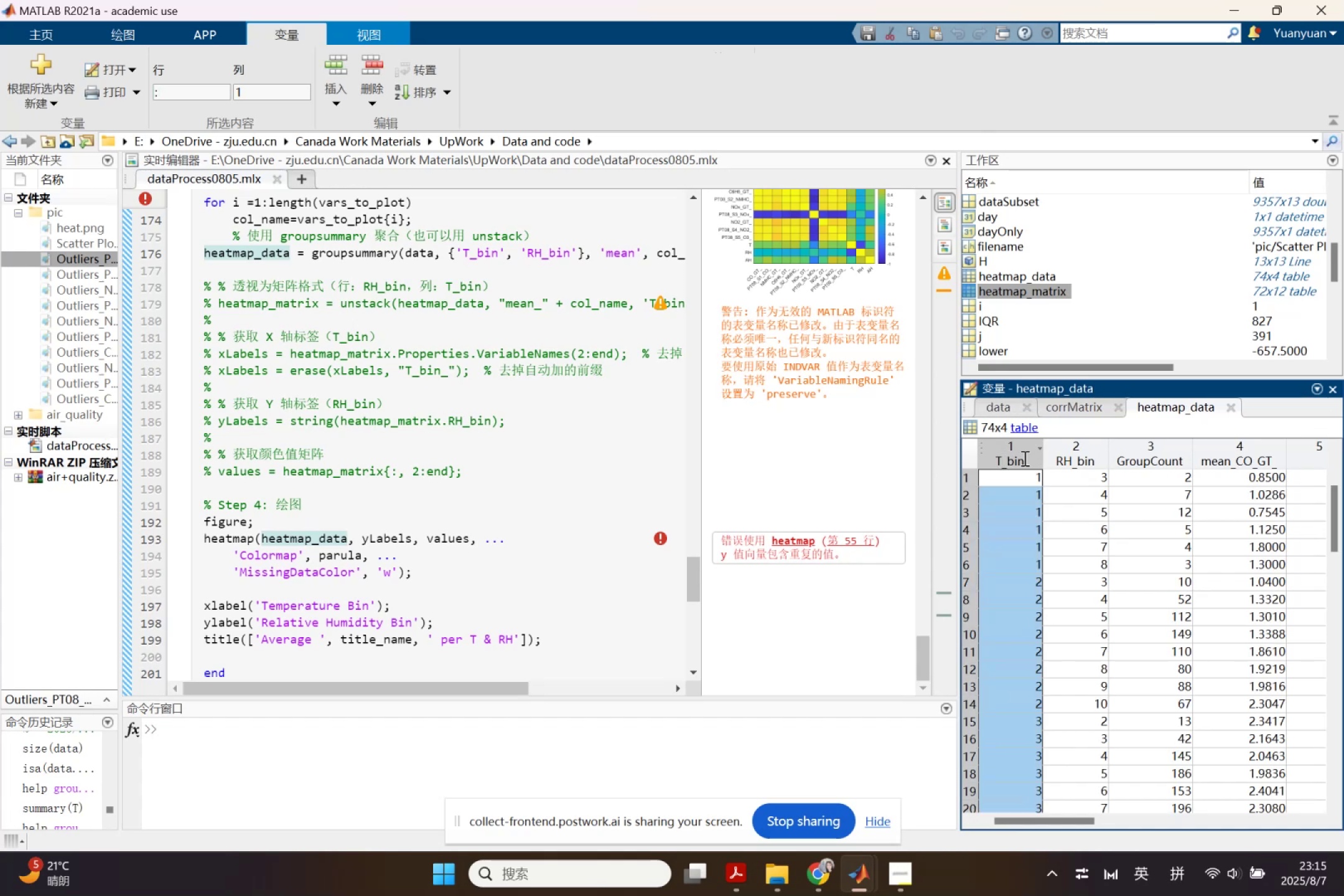 
left_click([1025, 462])
 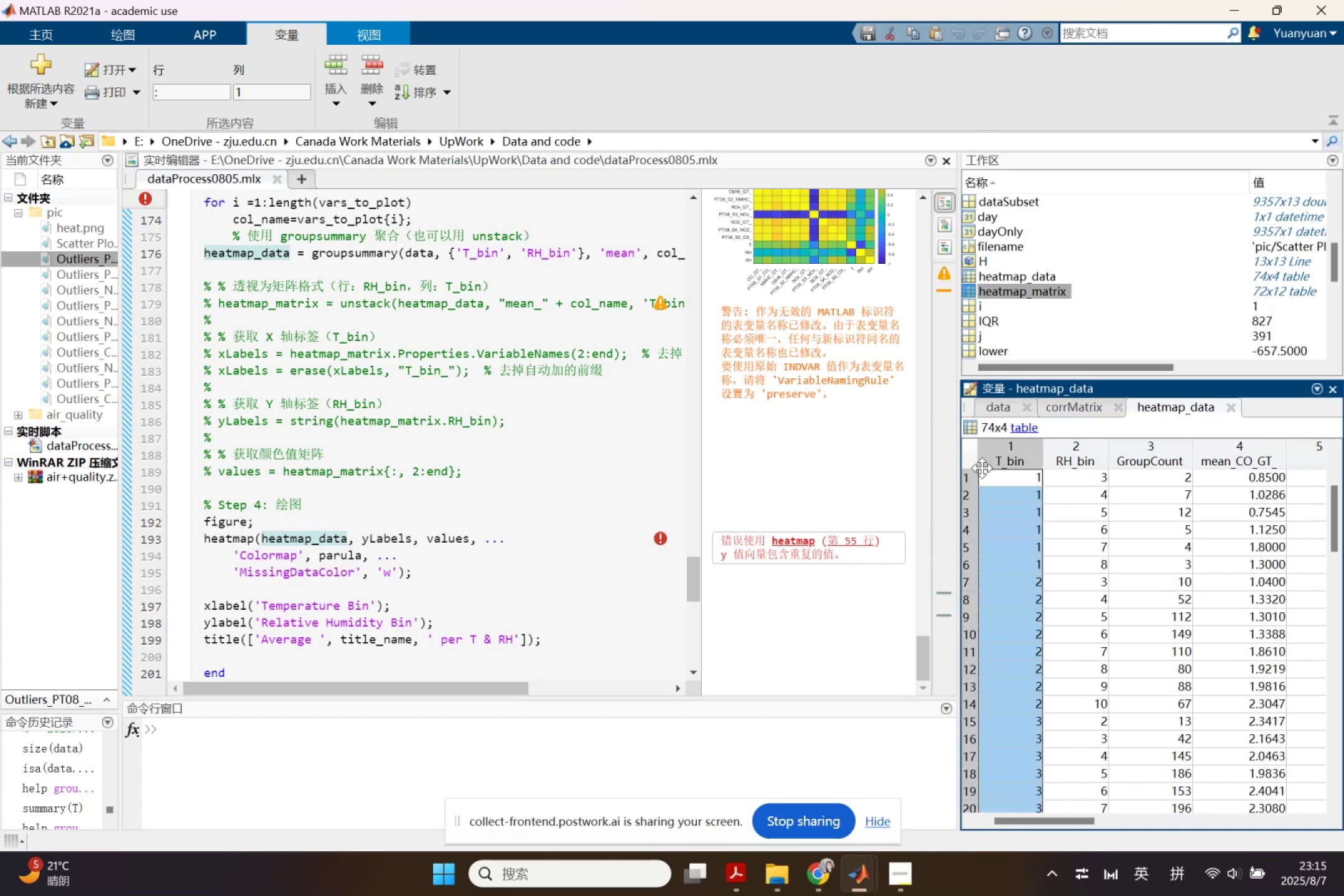 
double_click([997, 459])
 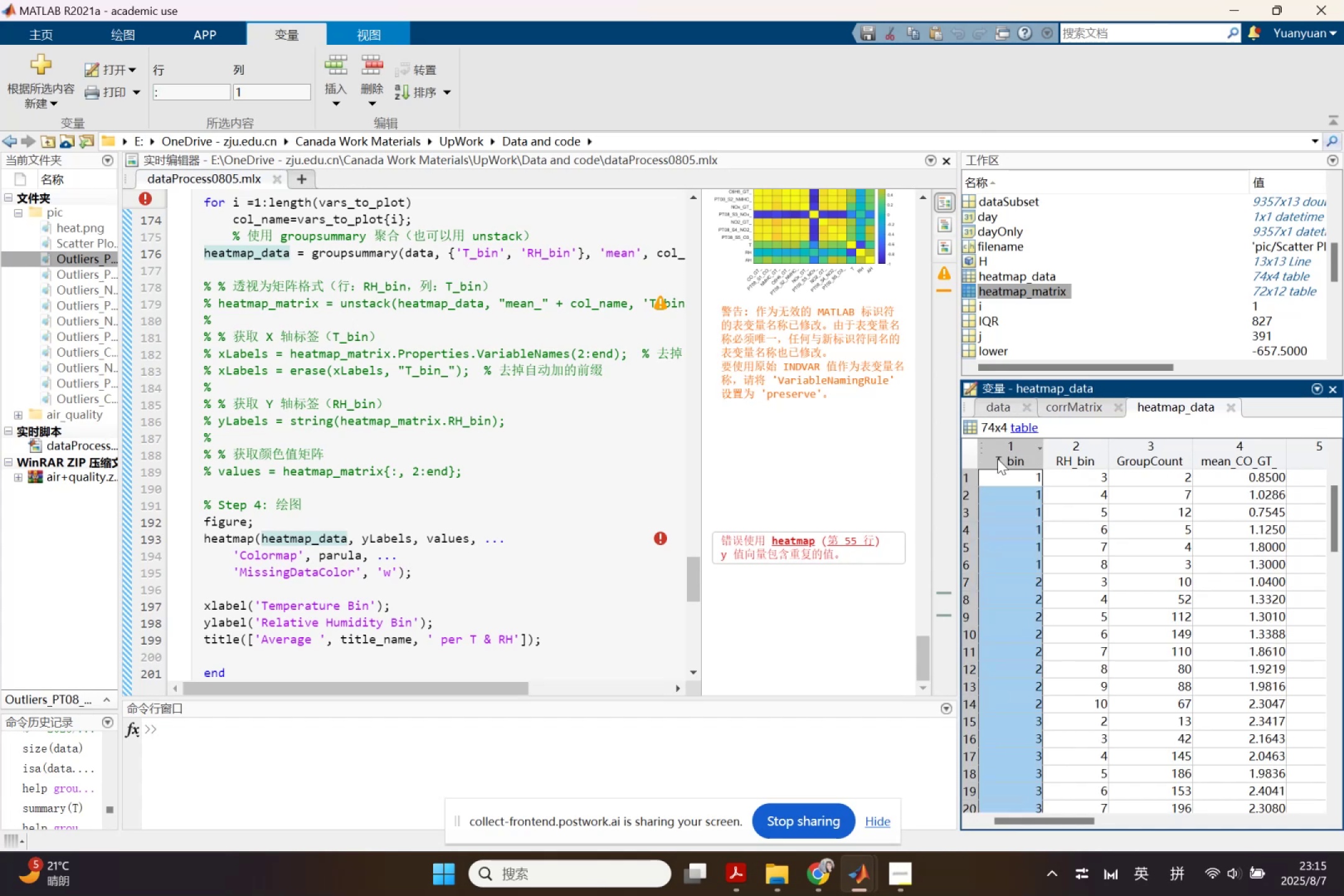 
triple_click([997, 459])
 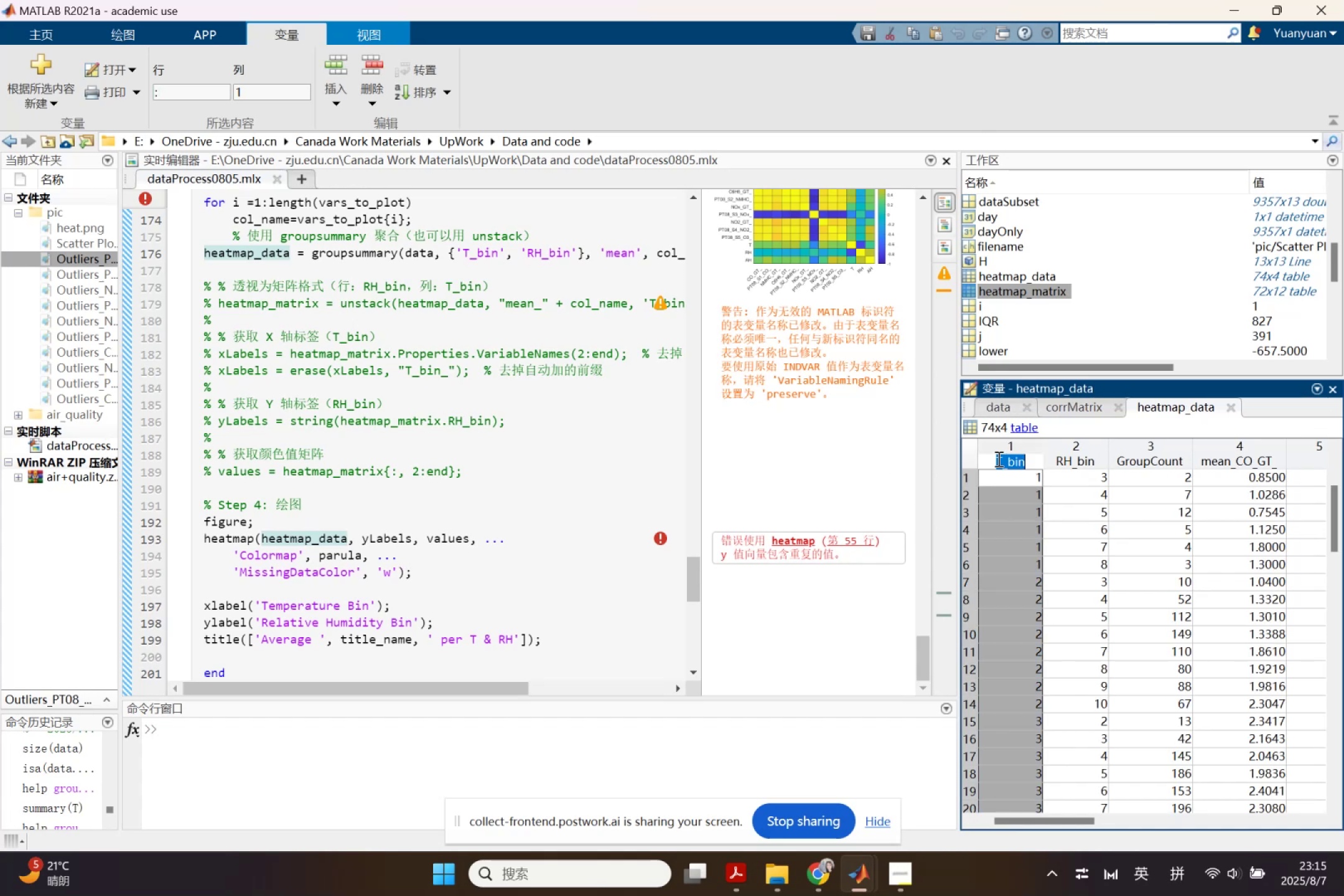 
triple_click([997, 459])
 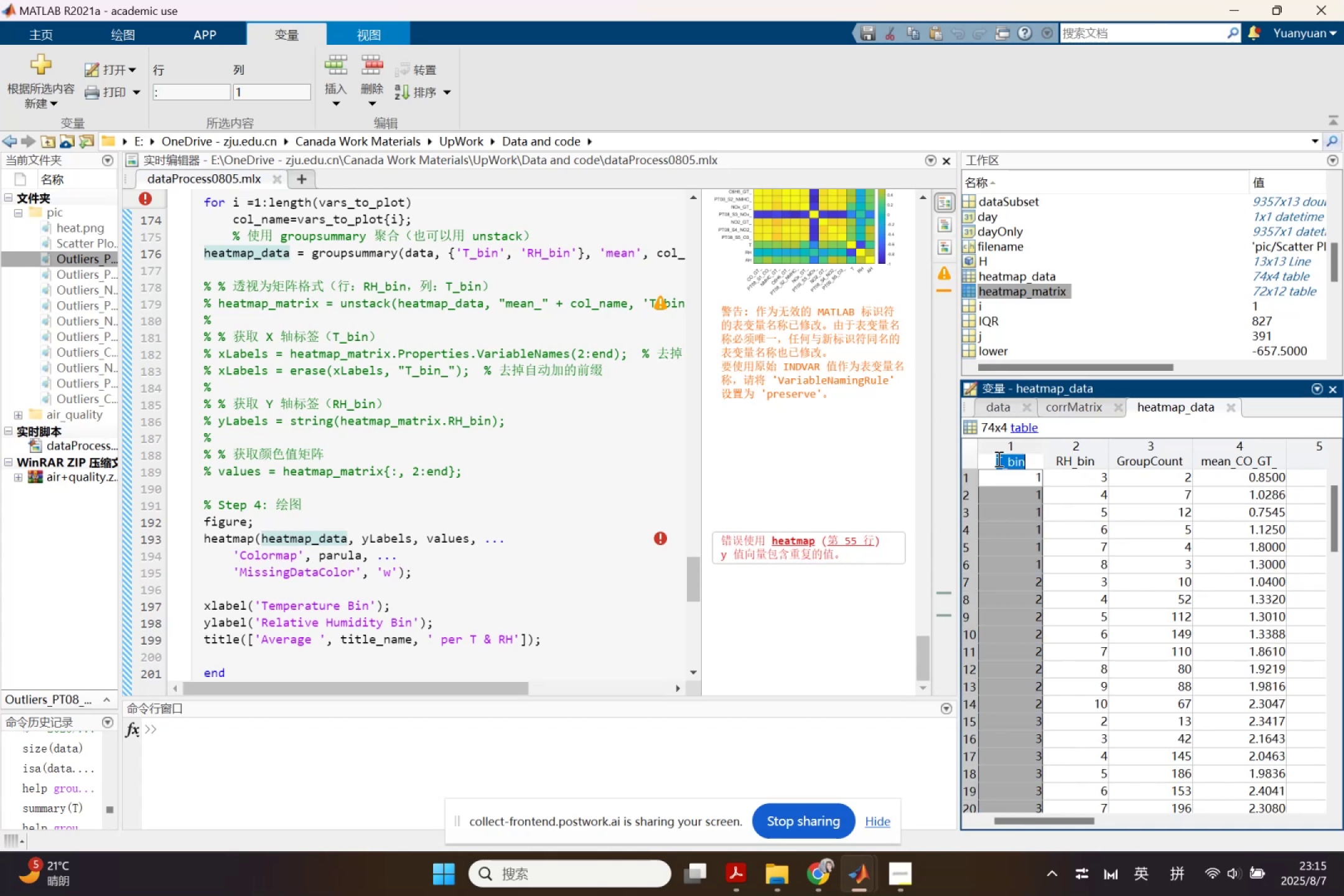 
key(Control+ControlLeft)
 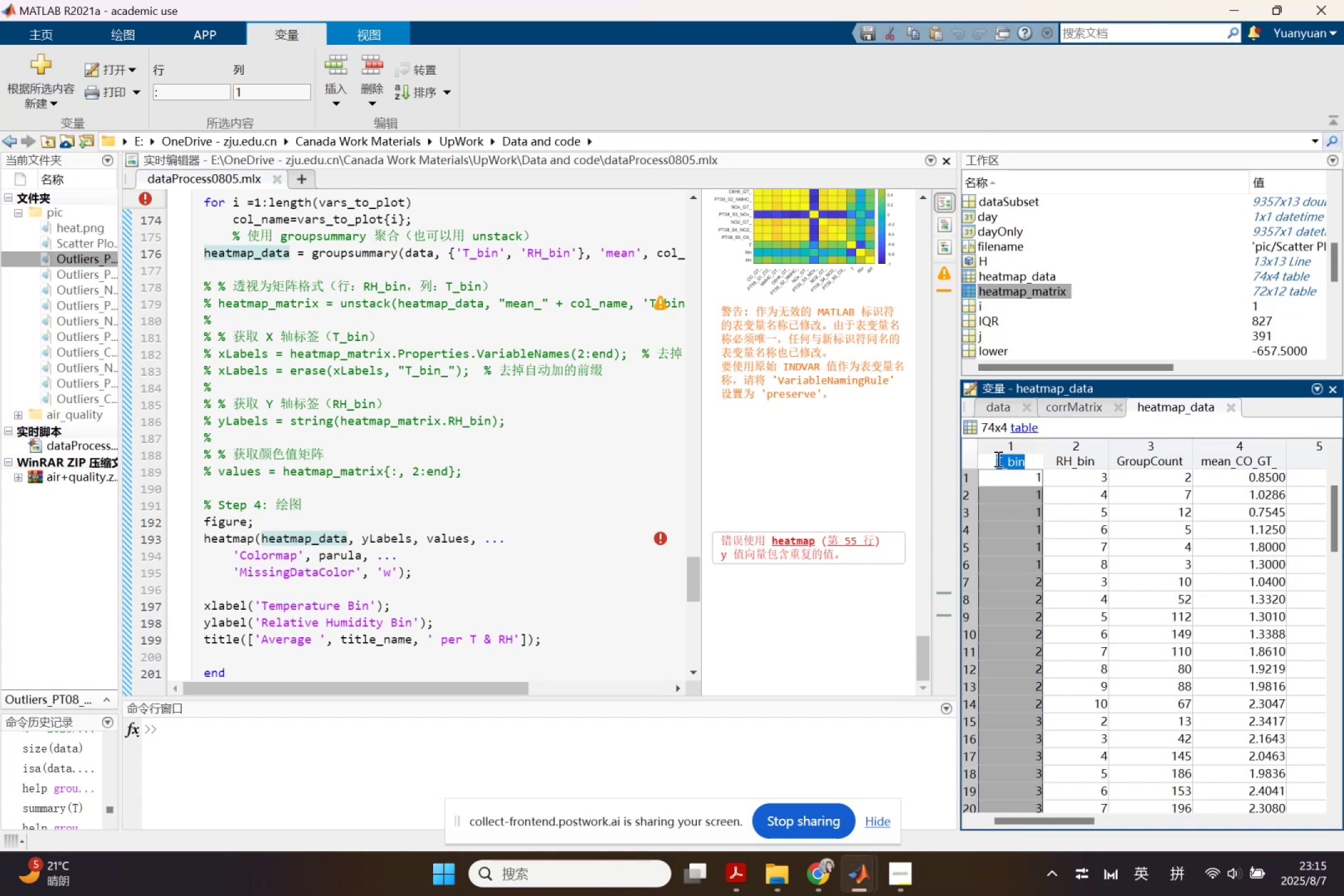 
key(Control+C)
 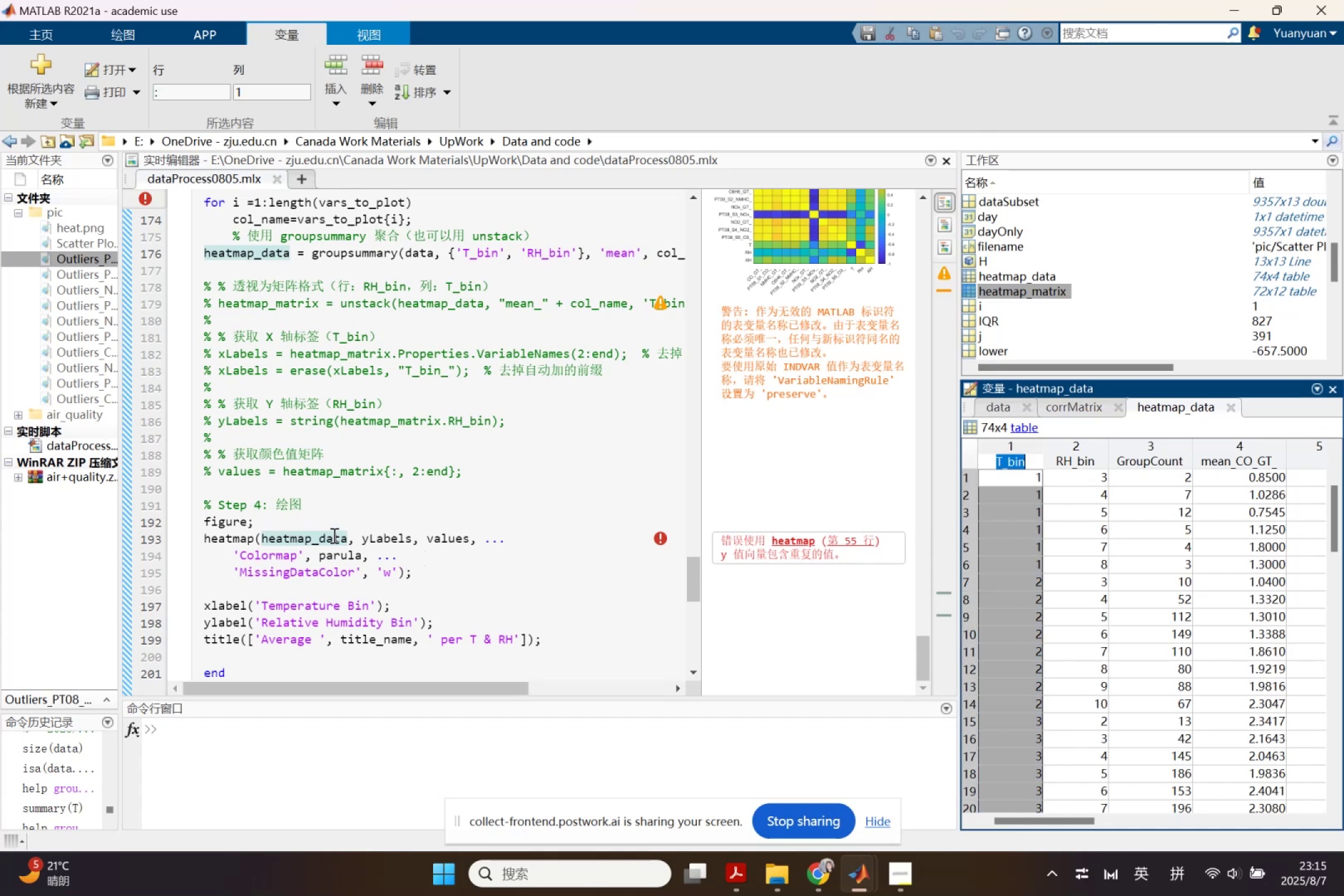 
left_click([322, 530])
 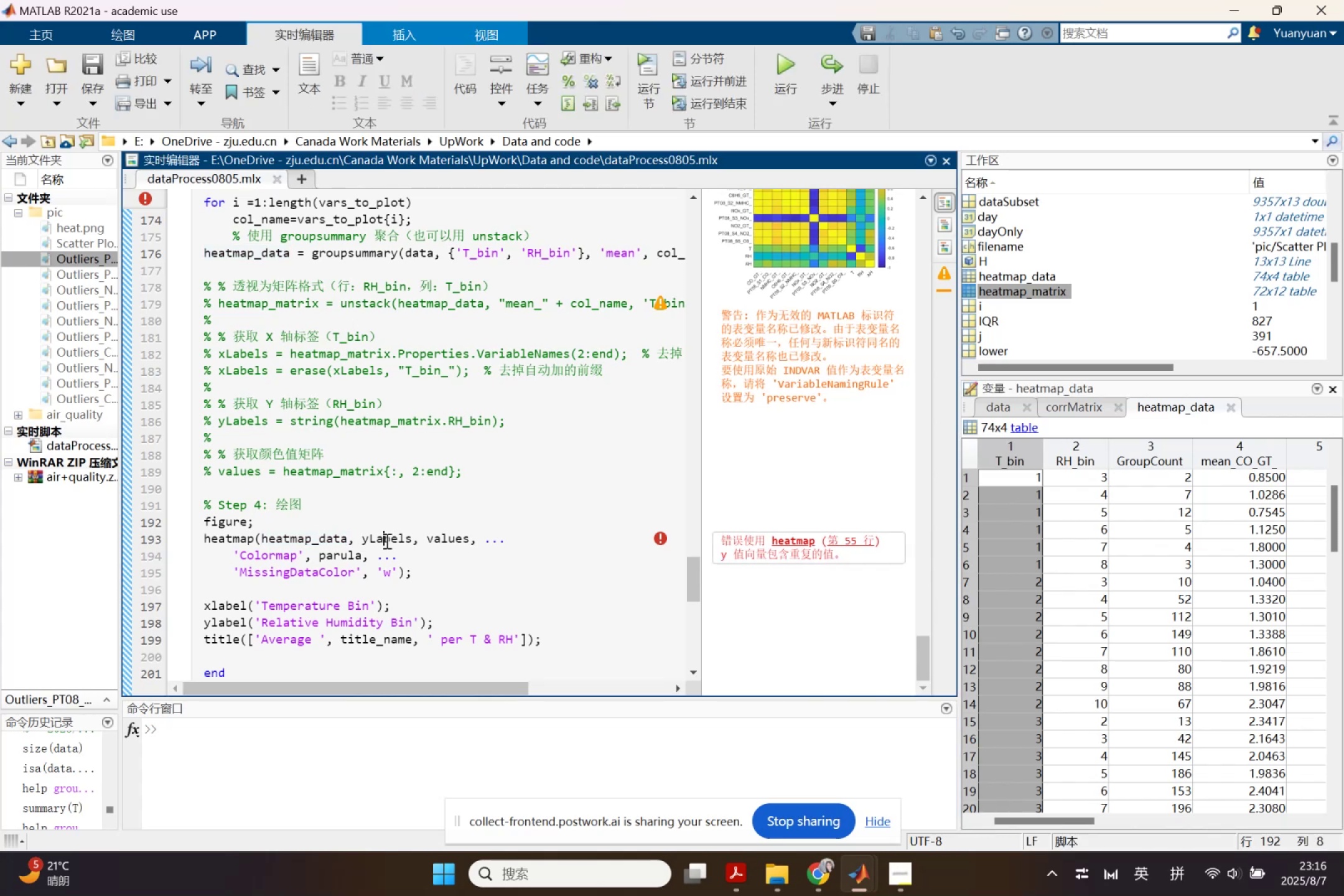 
double_click([386, 541])
 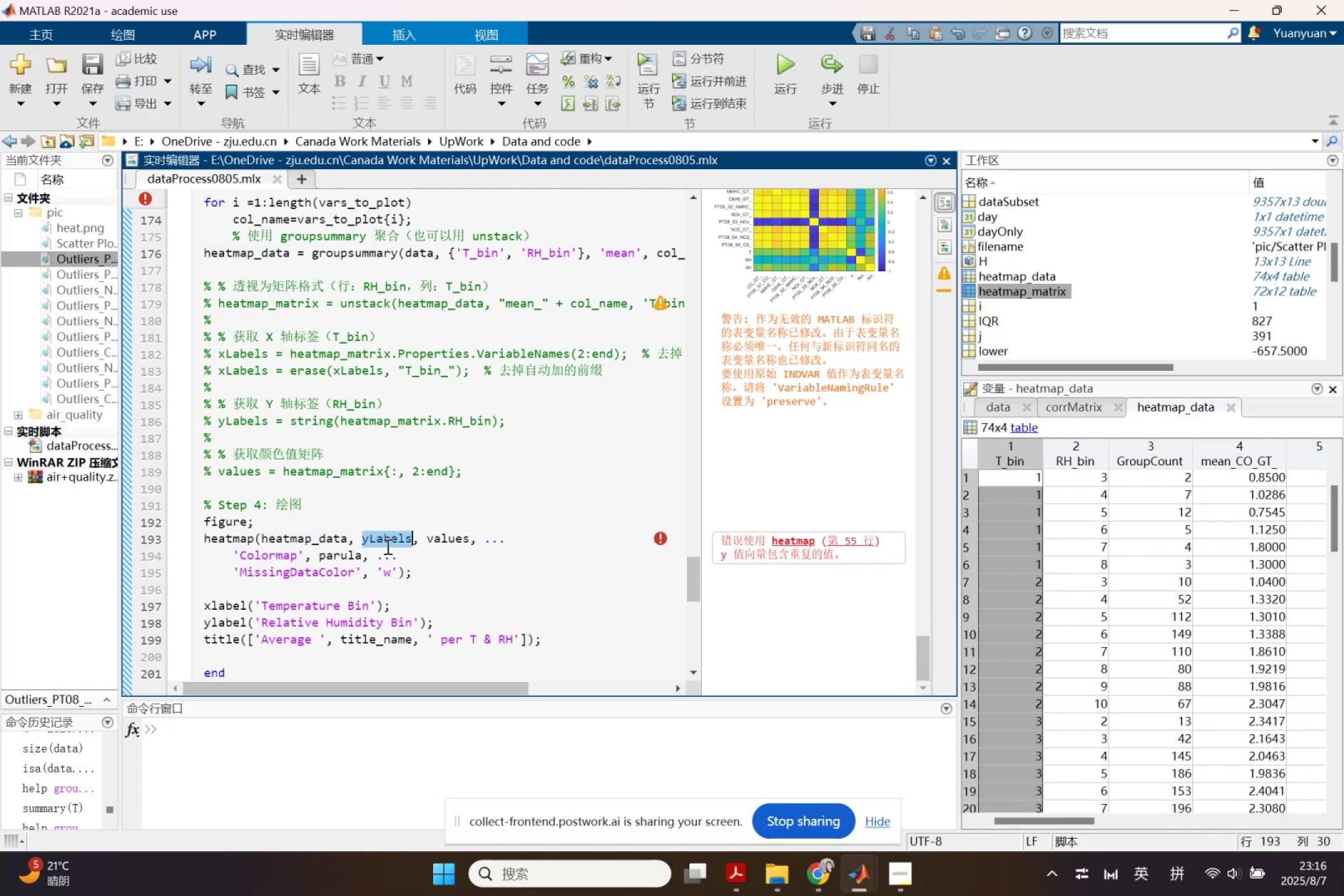 
key(Quote)
 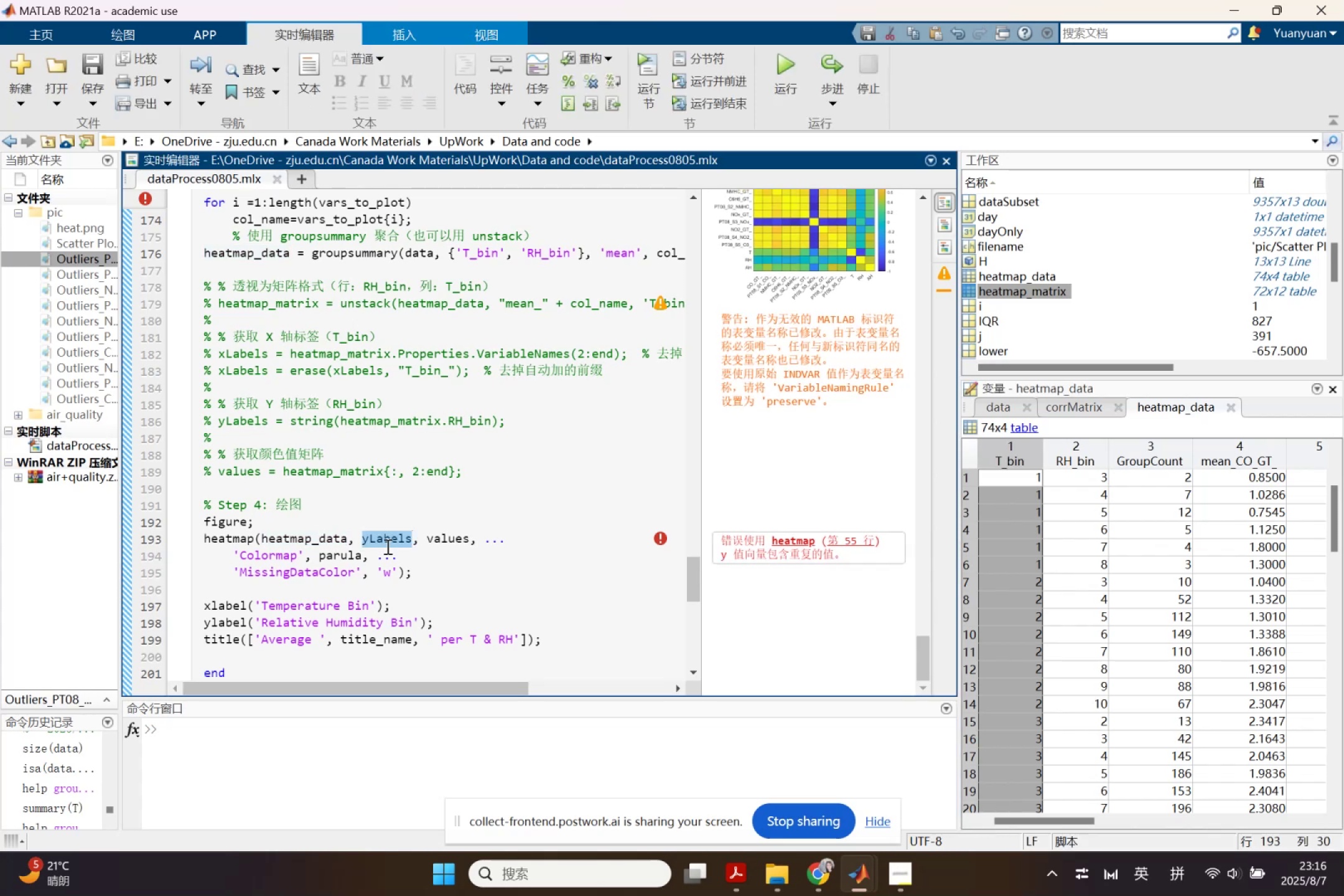 
key(Quote)
 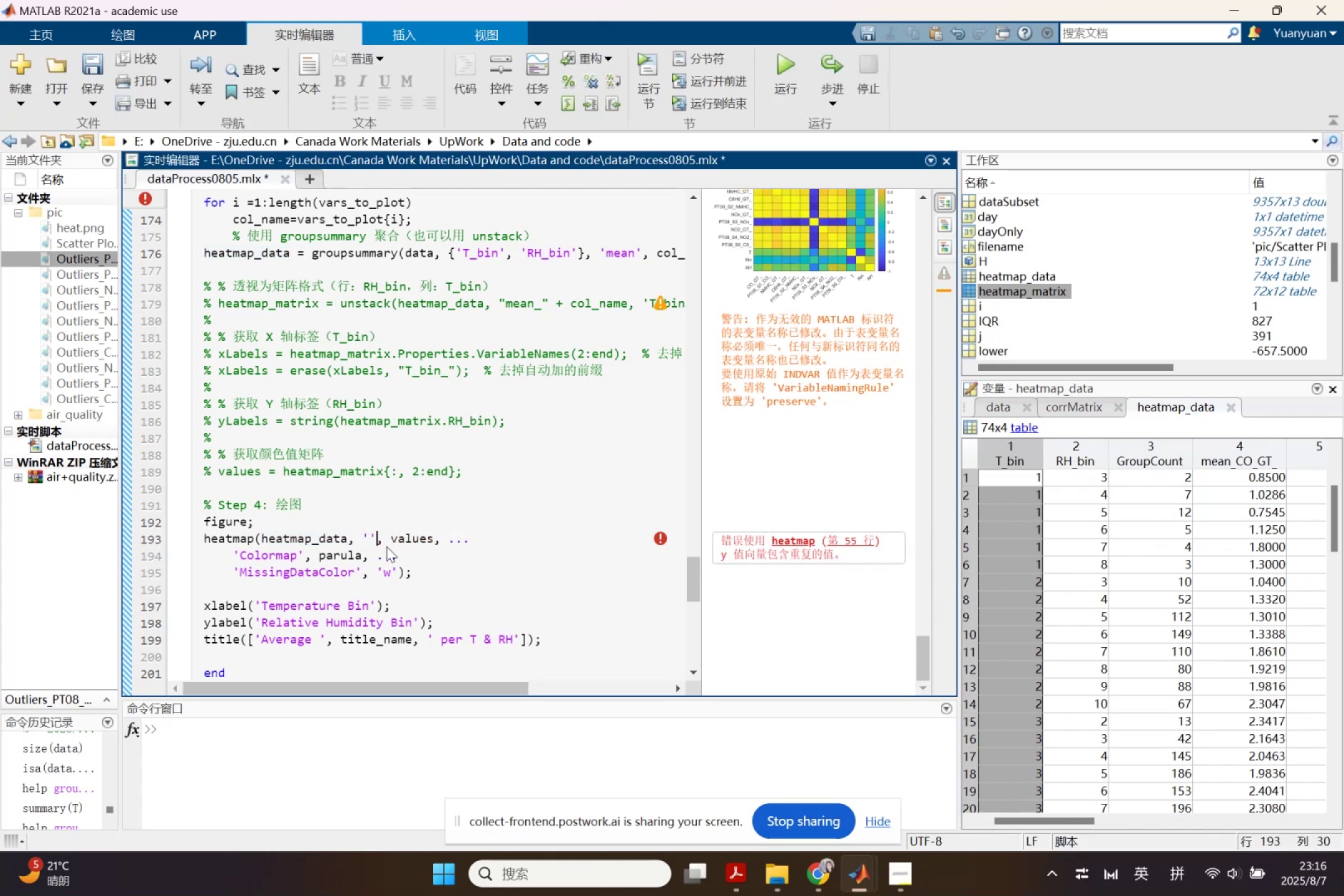 
key(ArrowLeft)
 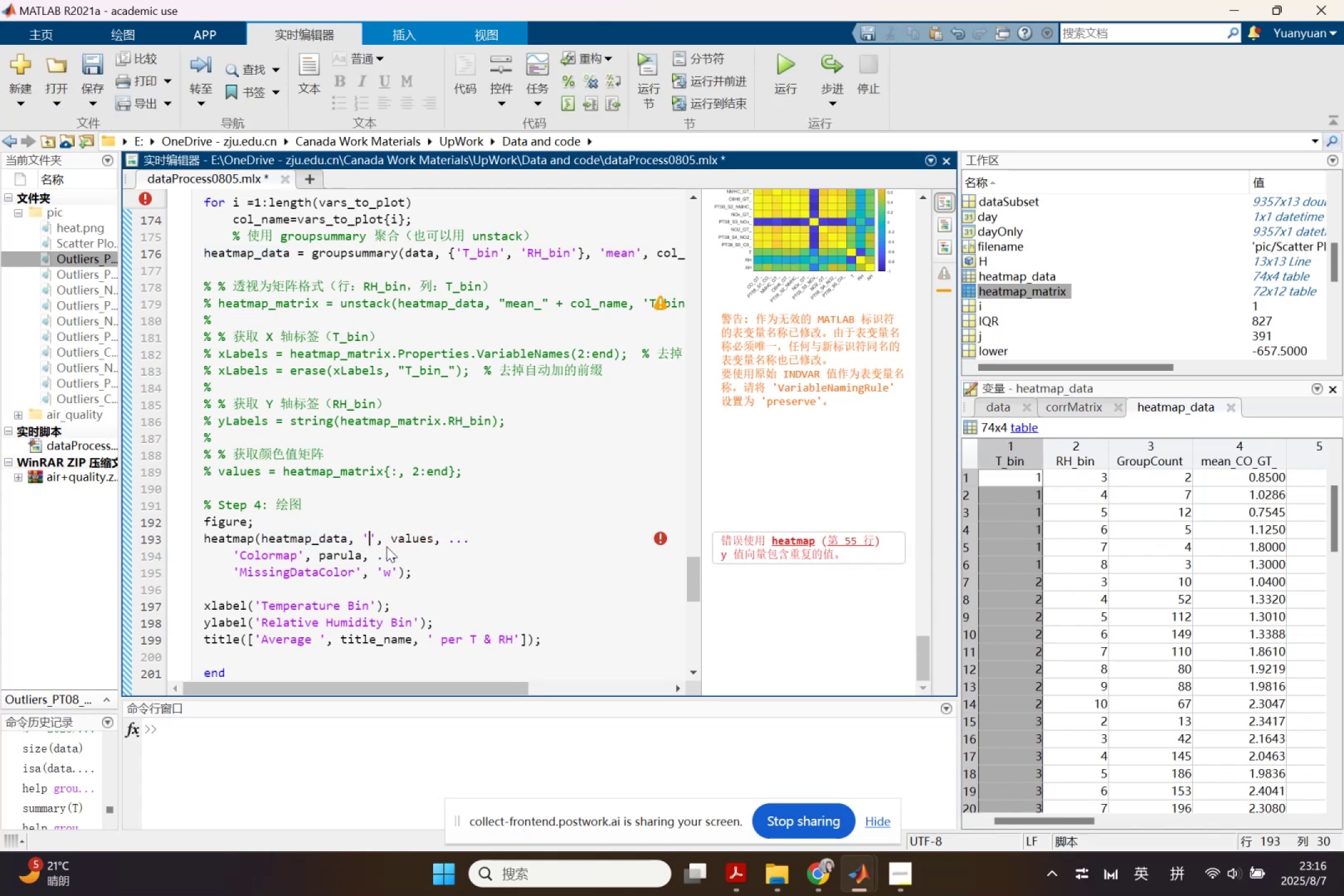 
key(Control+ControlLeft)
 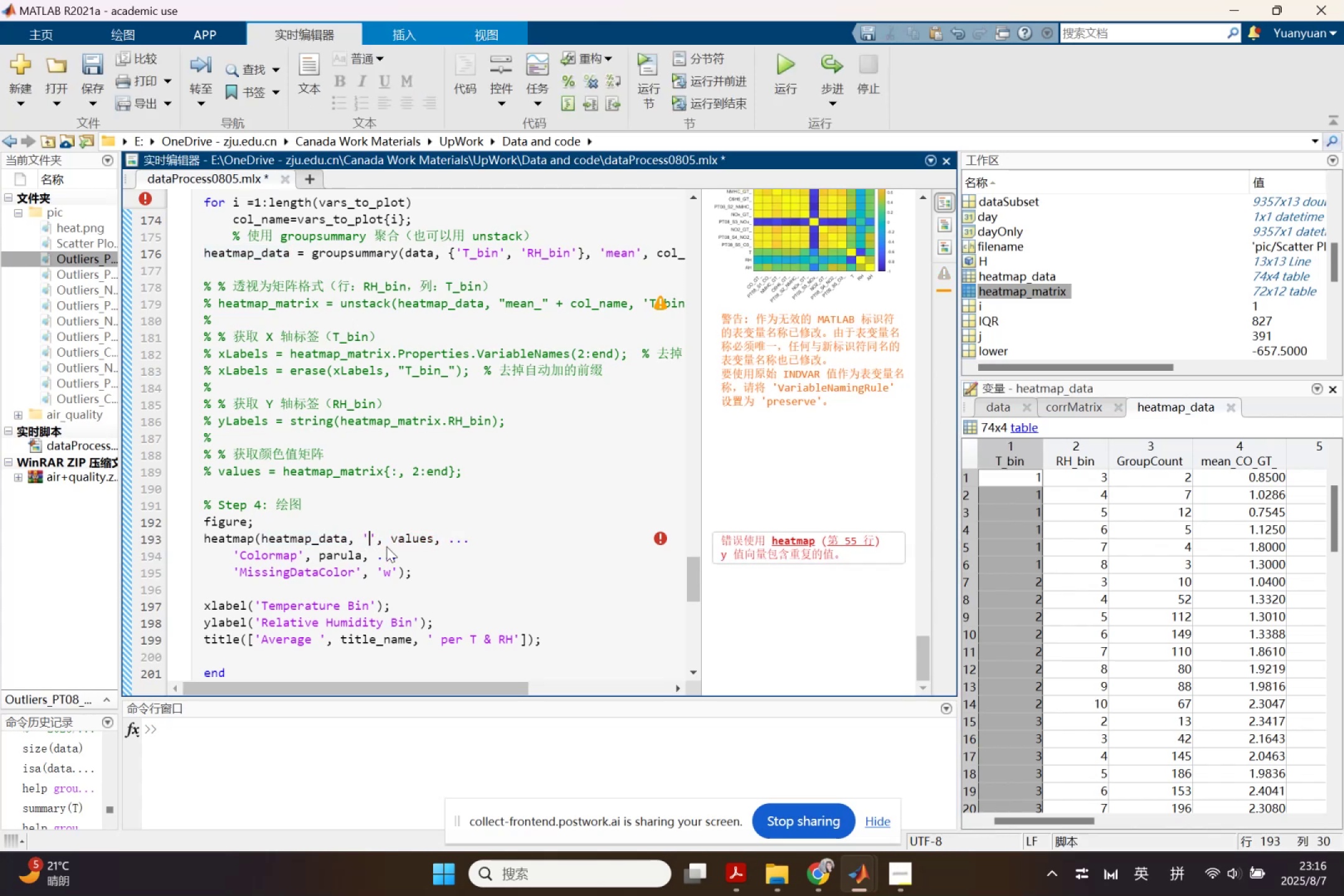 
key(Control+V)
 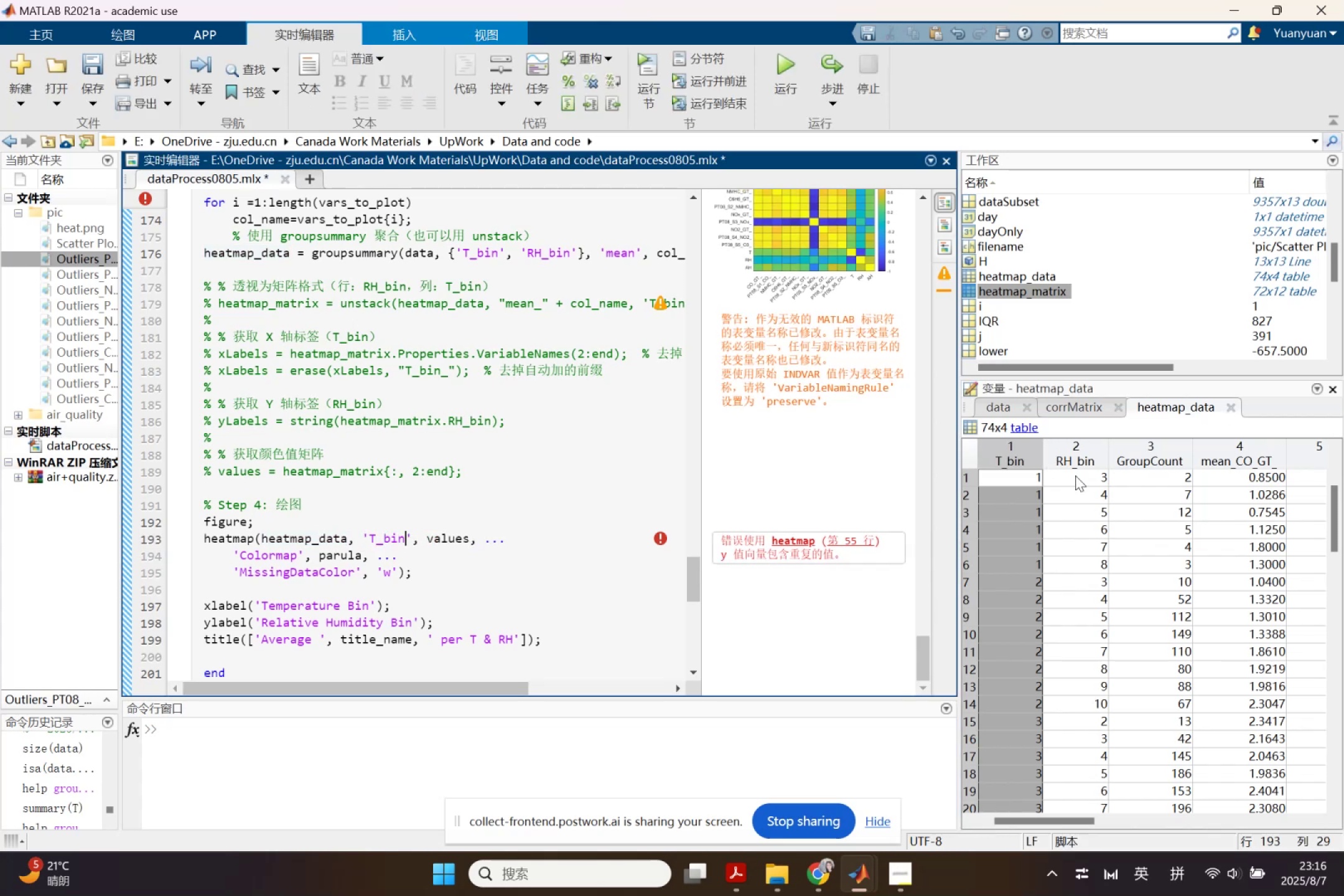 
double_click([1070, 460])
 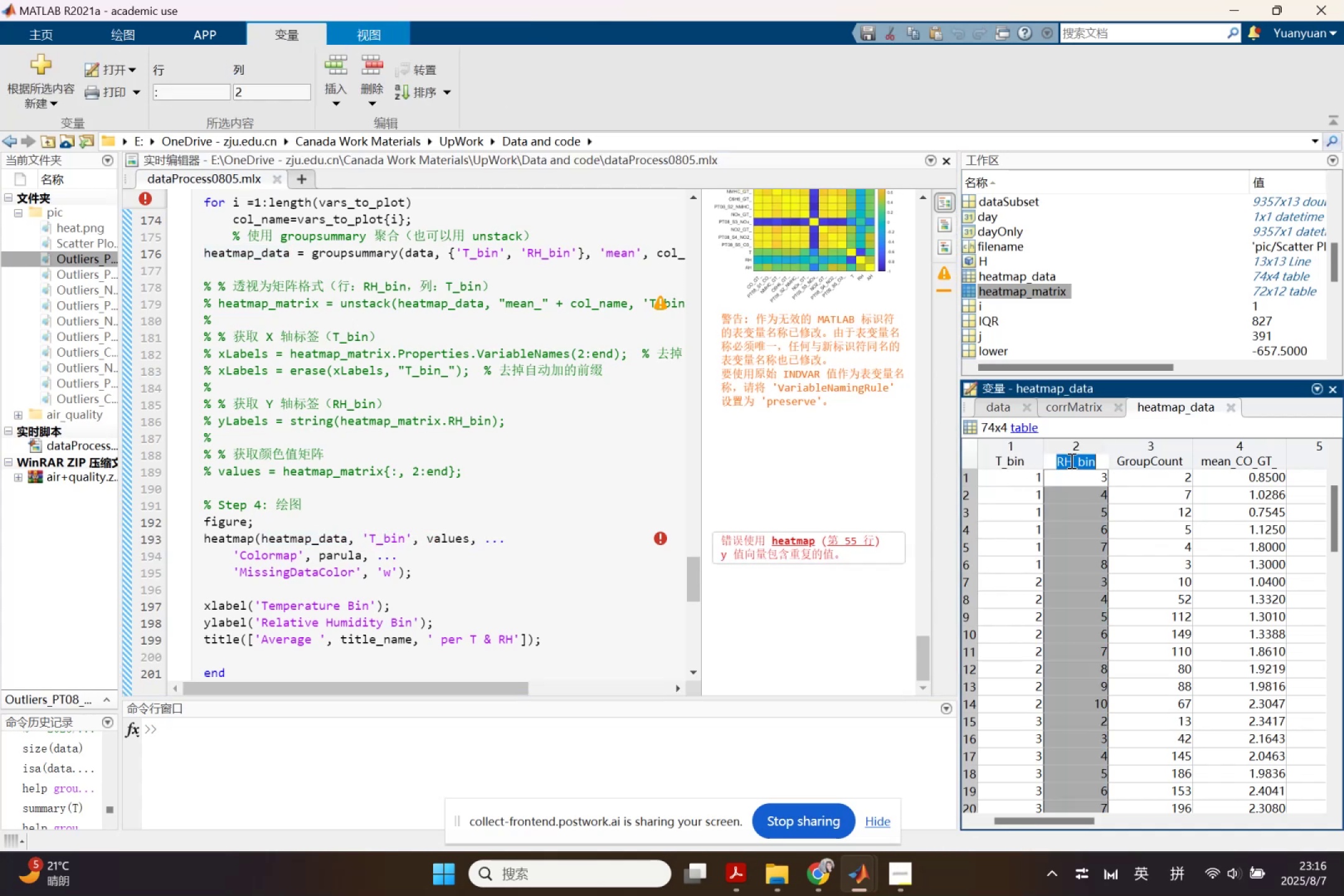 
key(Control+ControlLeft)
 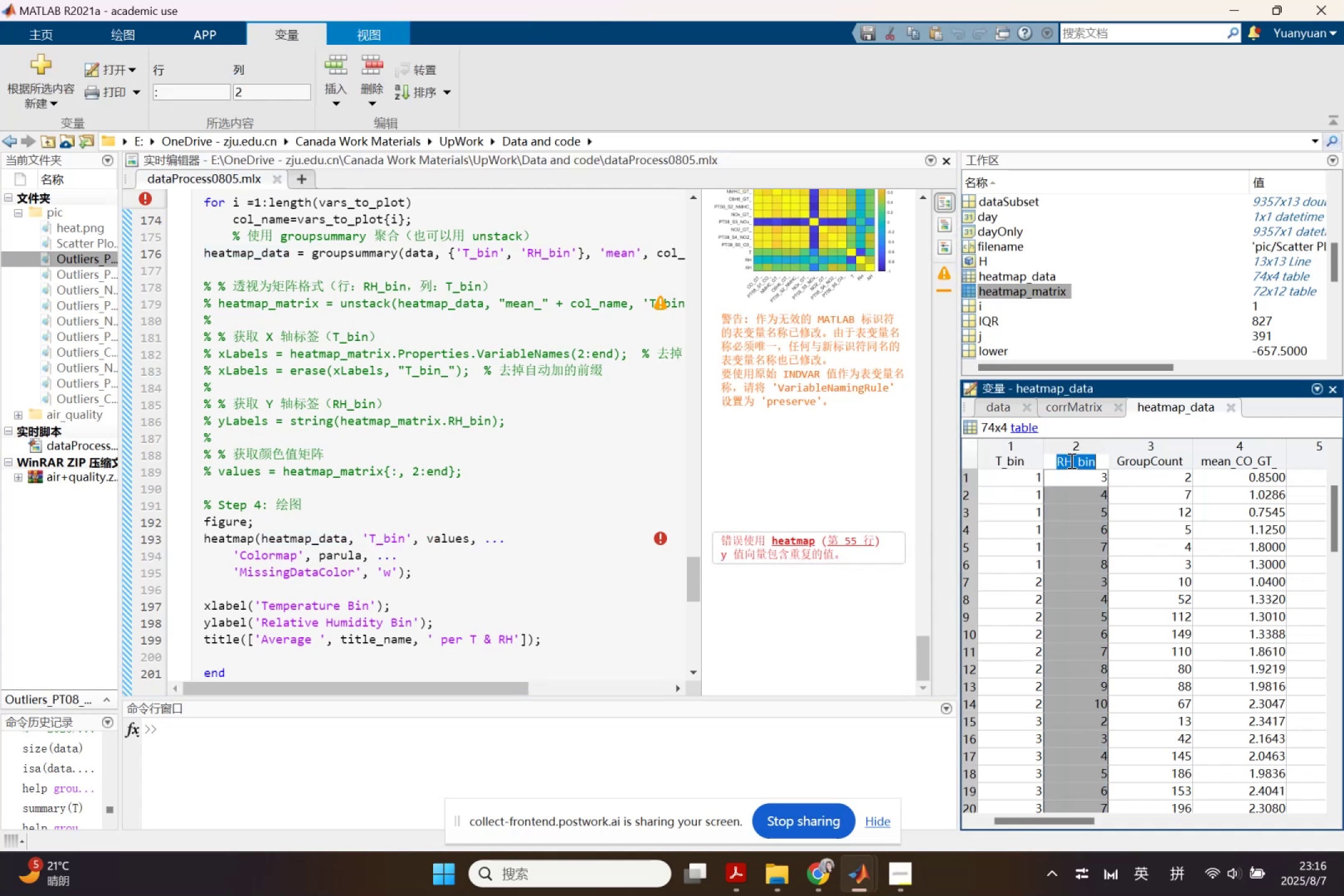 
key(Control+C)
 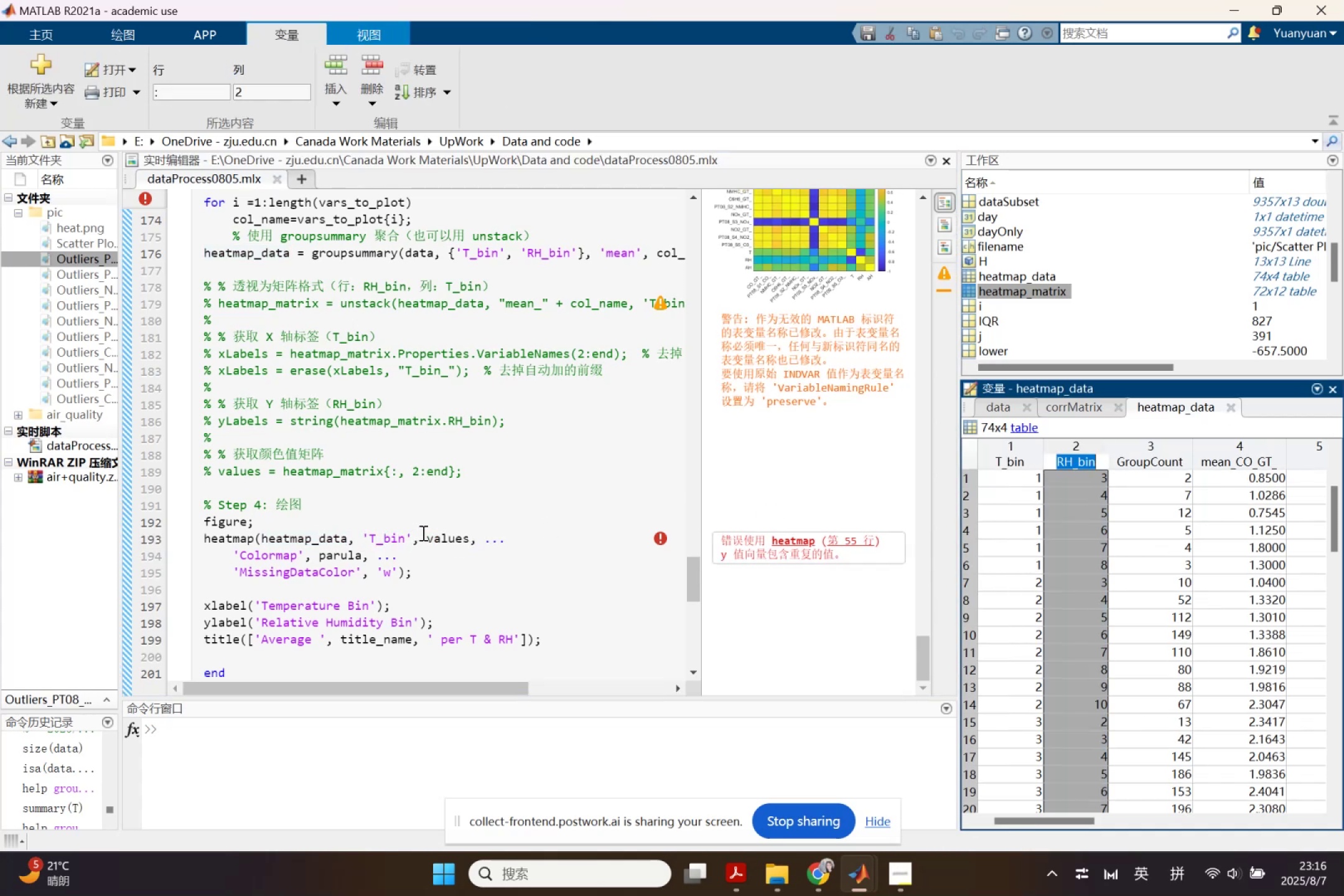 
double_click([422, 533])
 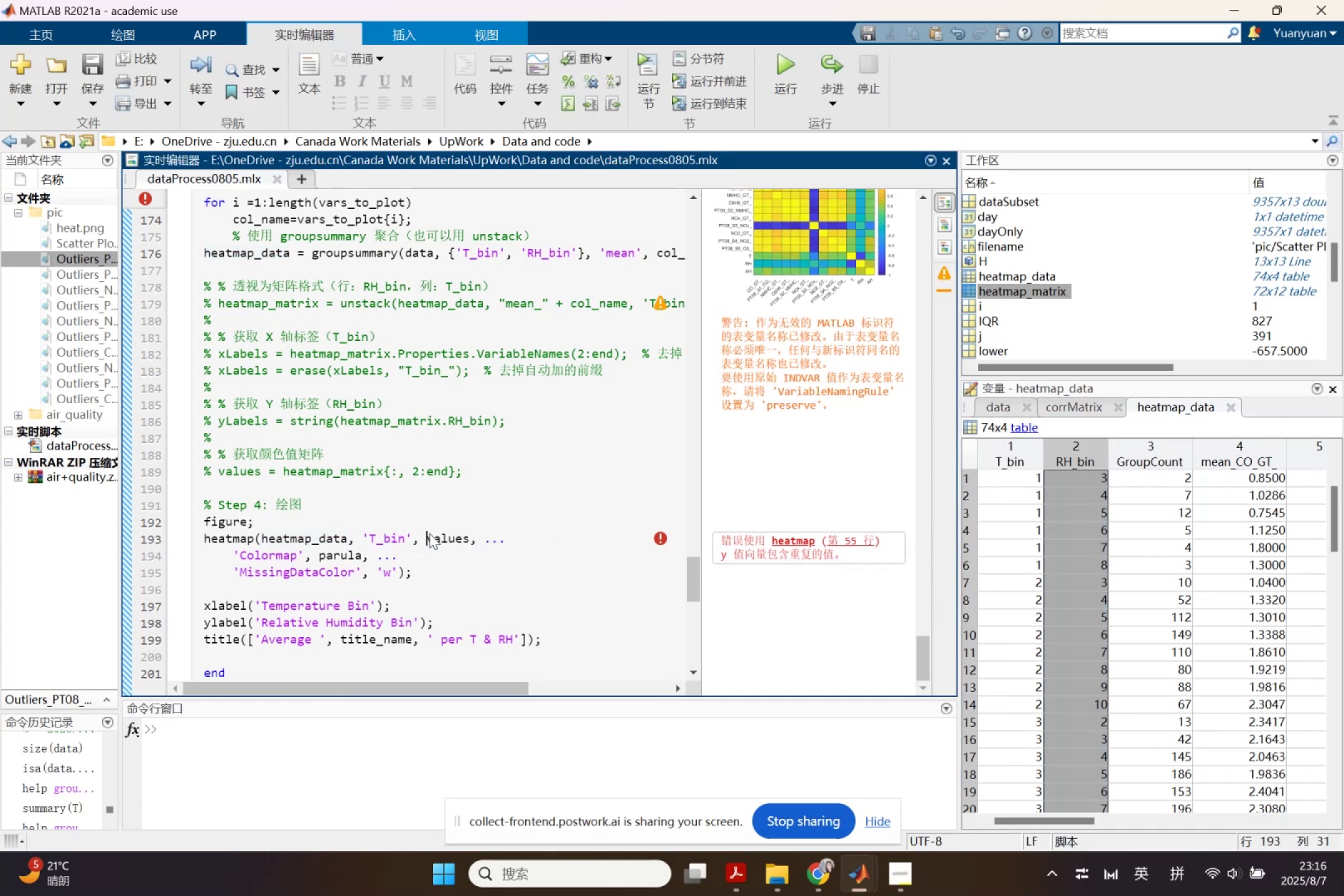 
double_click([429, 533])
 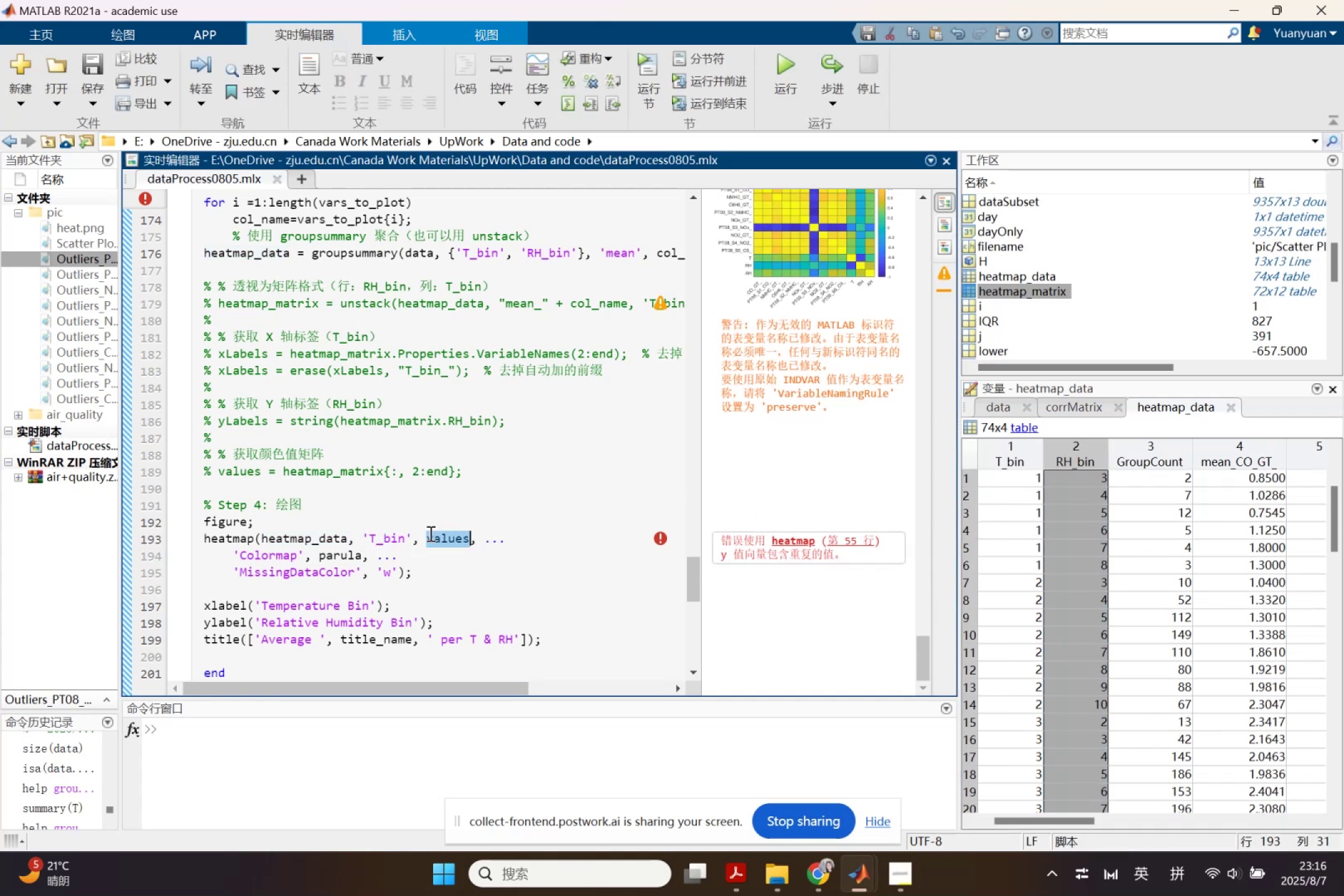 
key(Control+V)
 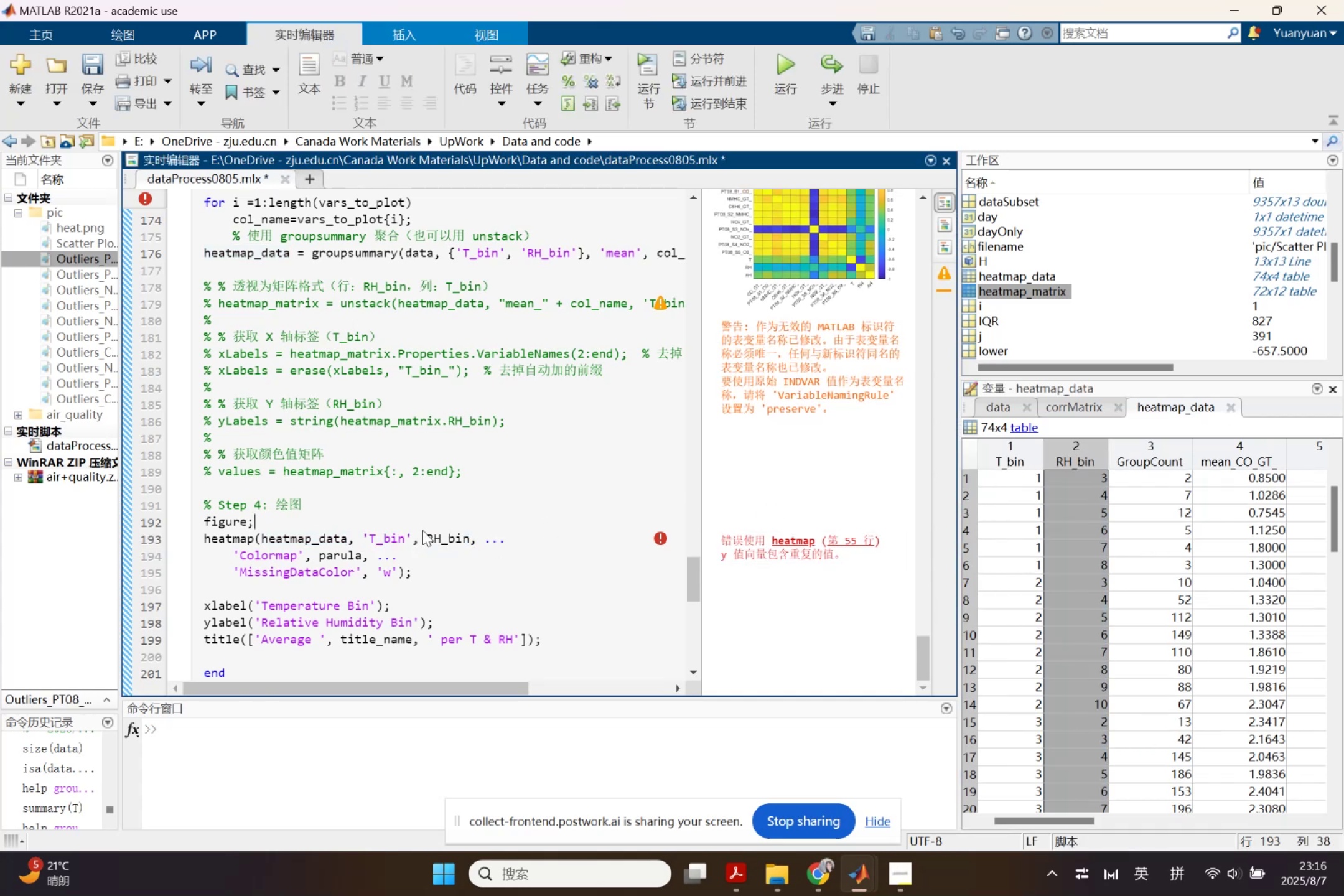 
double_click([425, 531])
 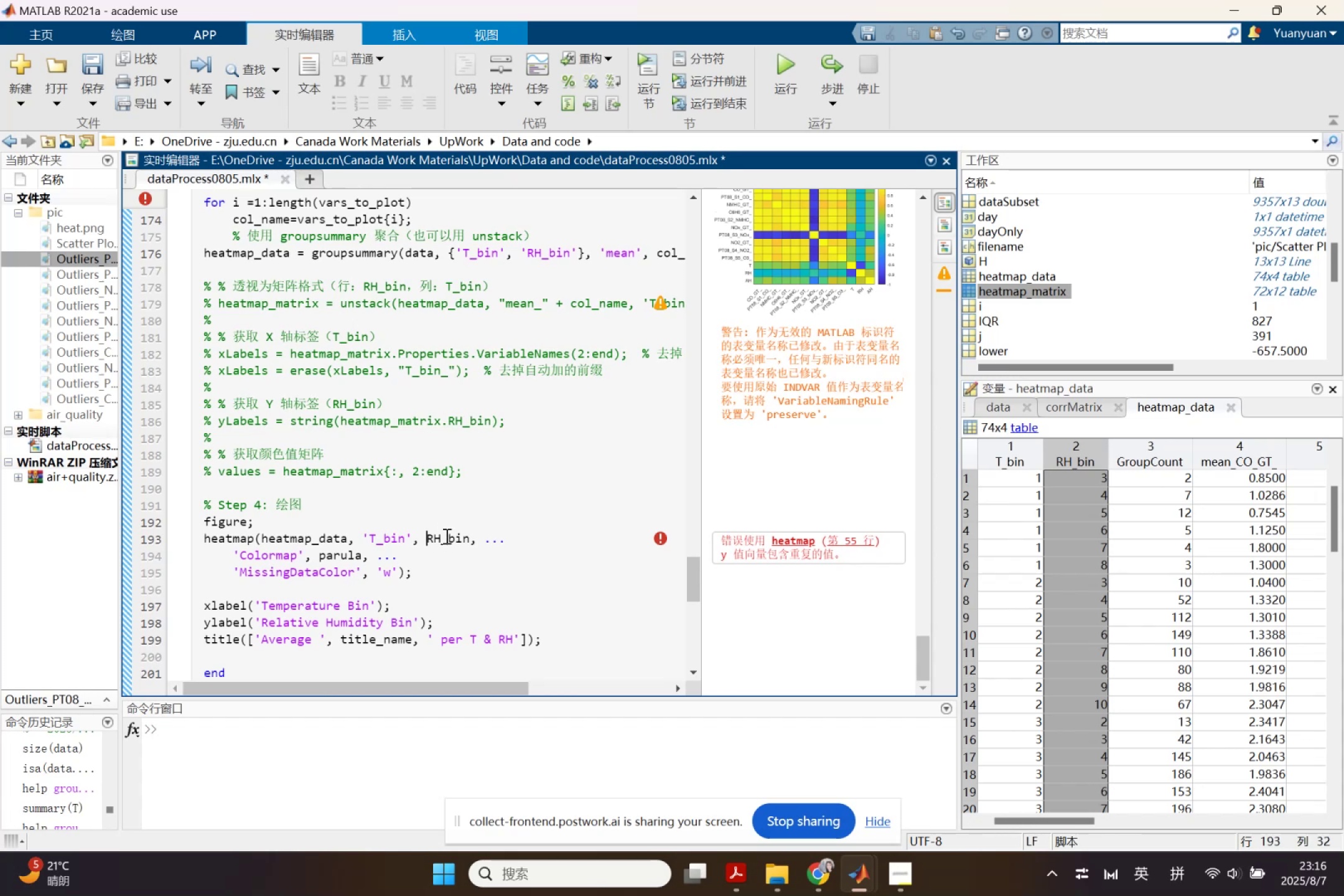 
key(Quote)
 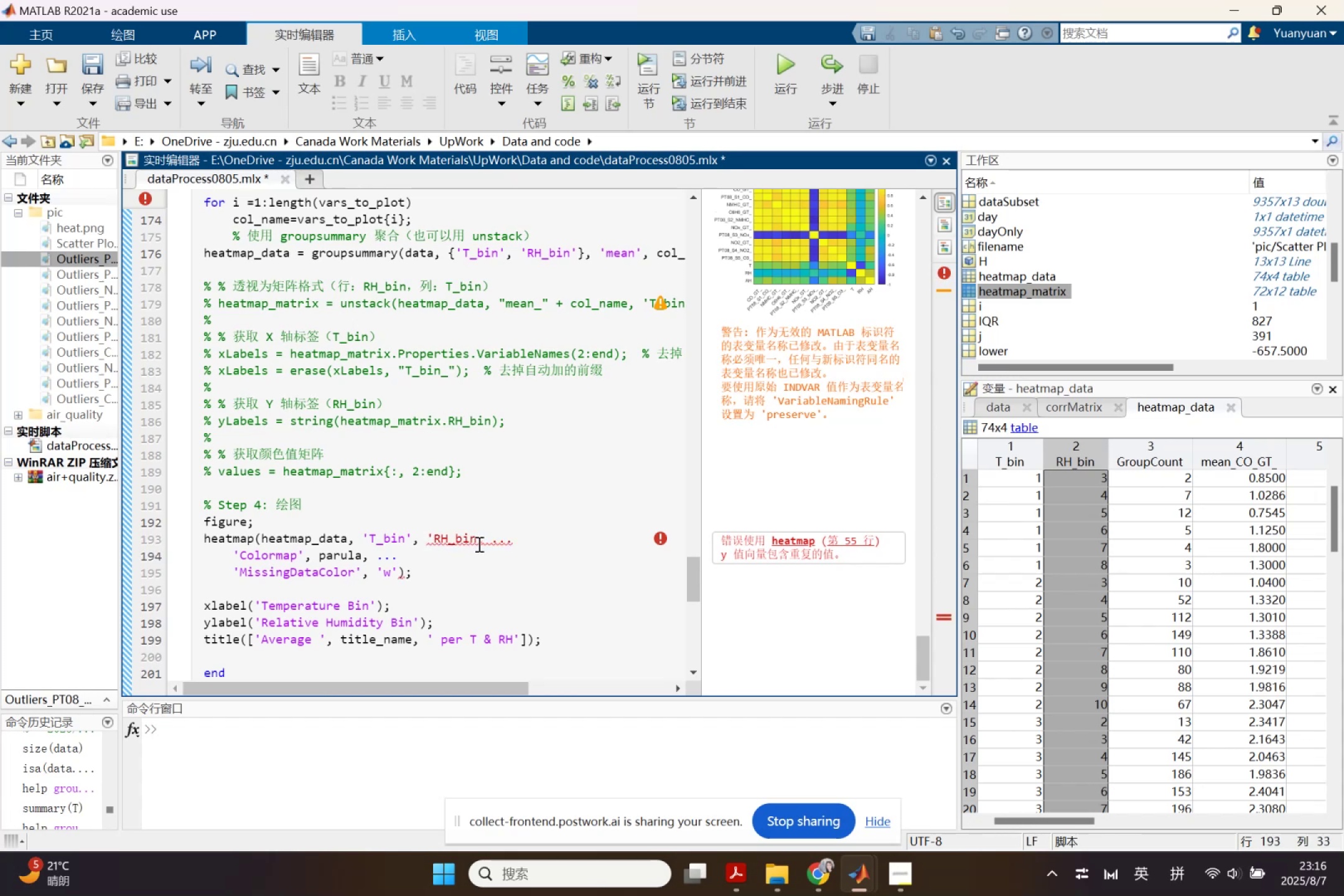 
left_click([478, 544])
 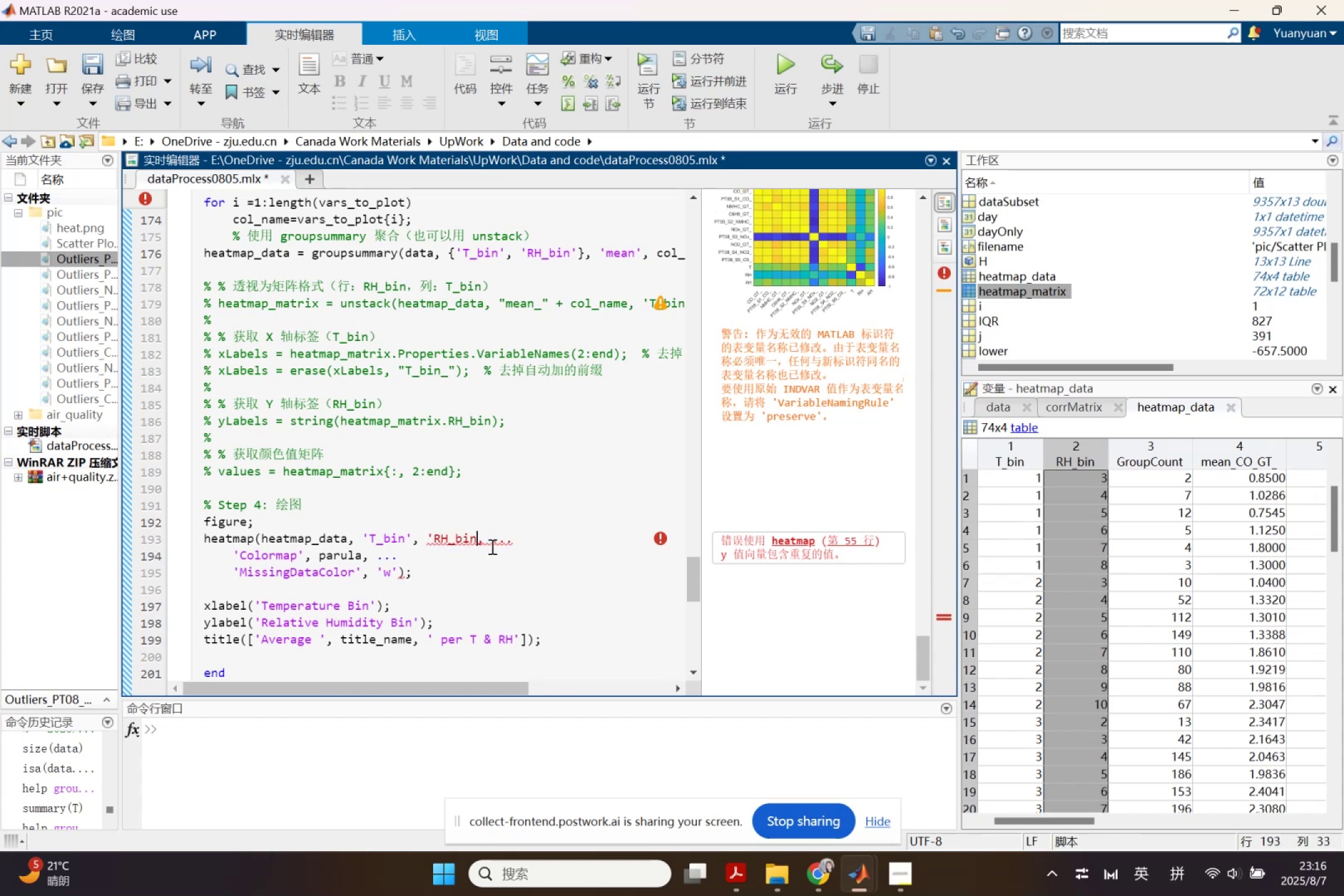 
key(Quote)
 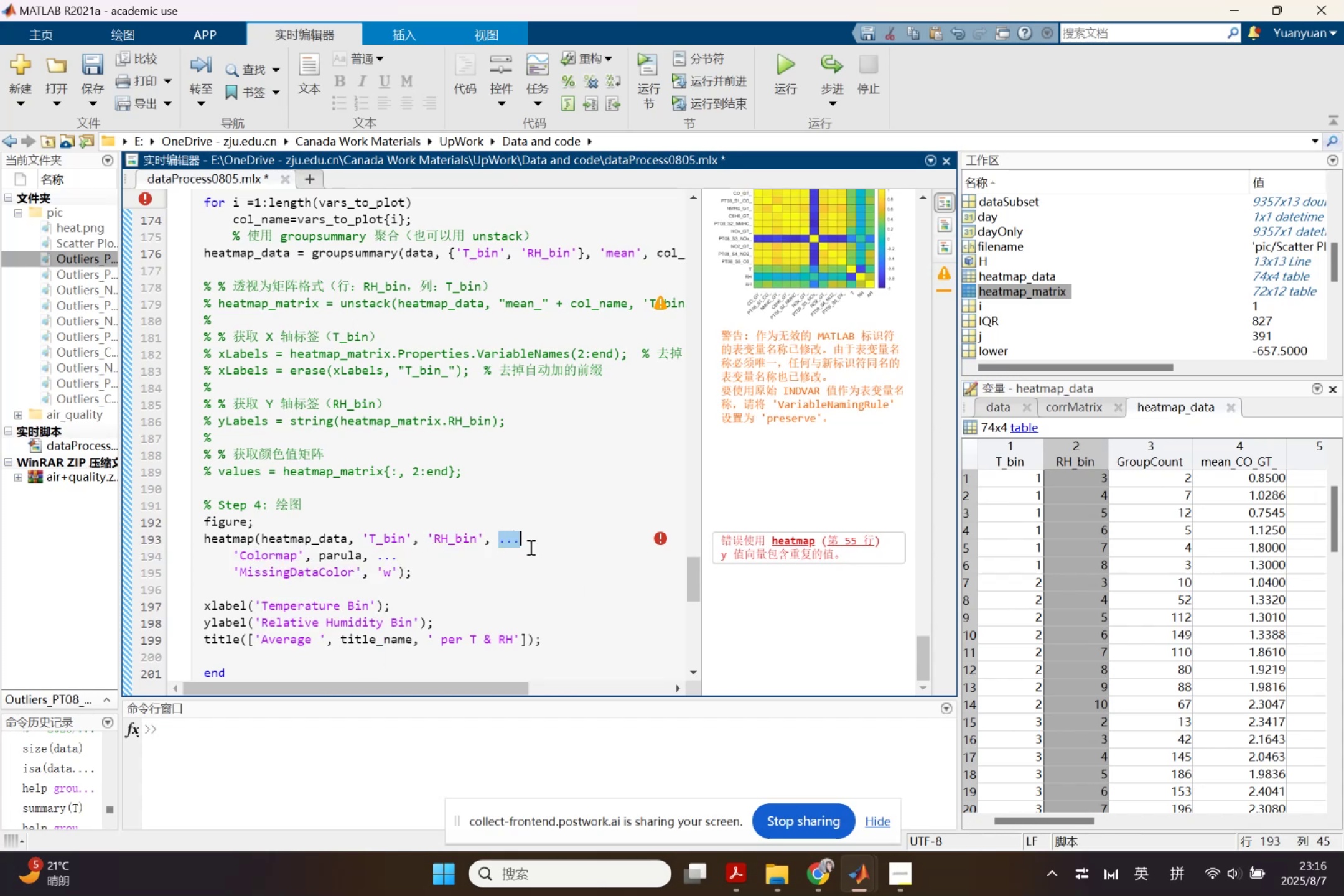 
left_click([497, 529])
 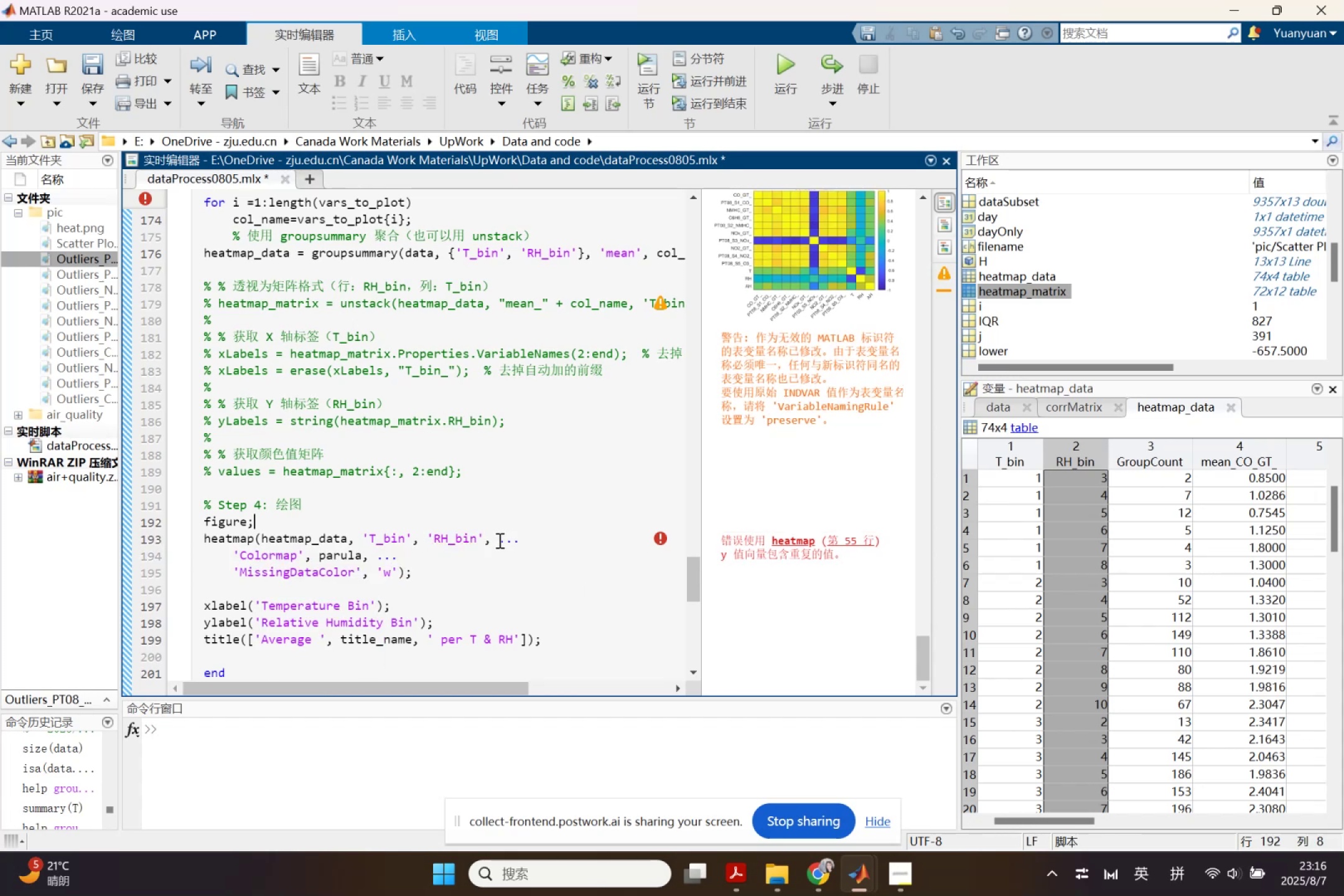 
left_click([497, 540])
 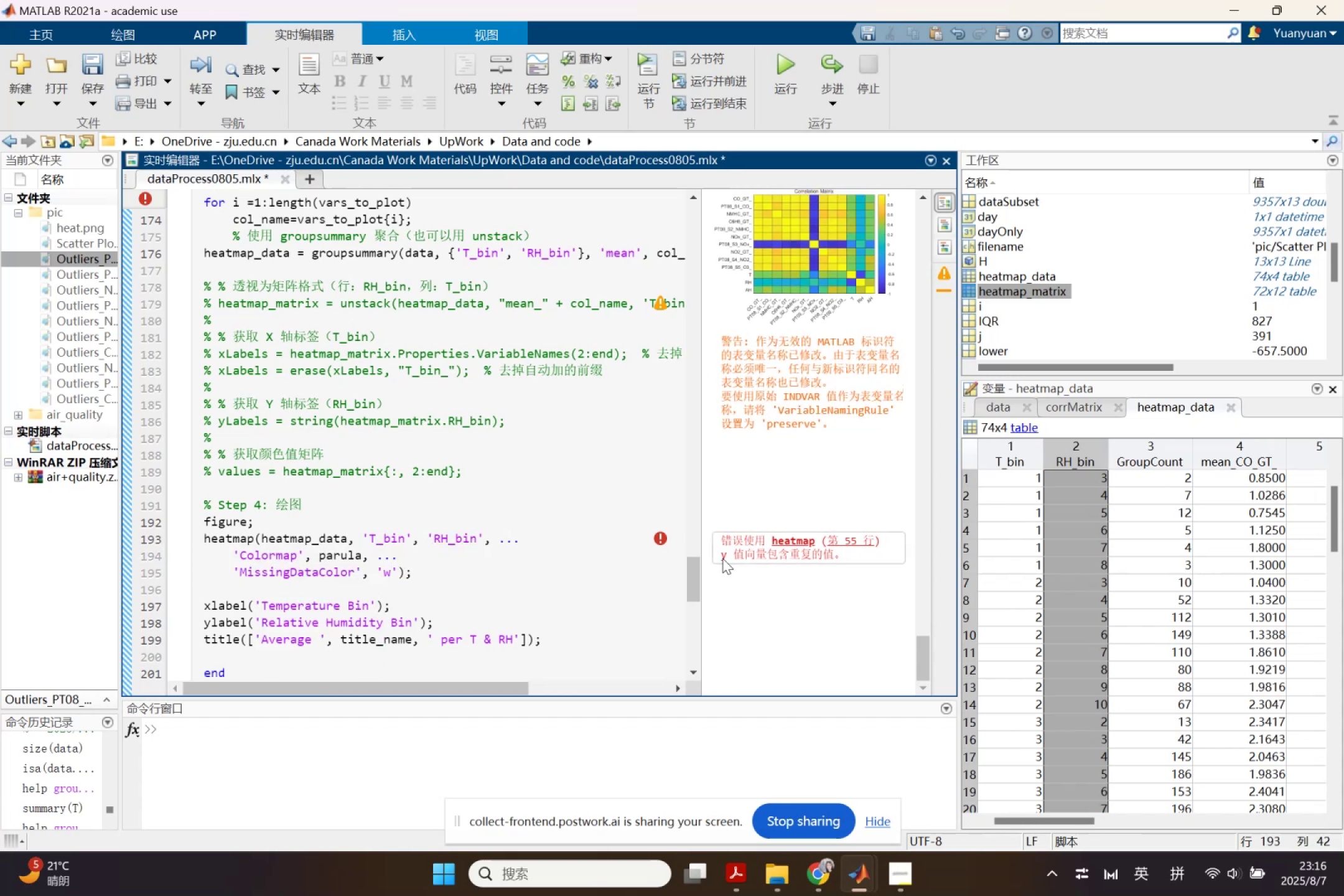 
key(Quote)
 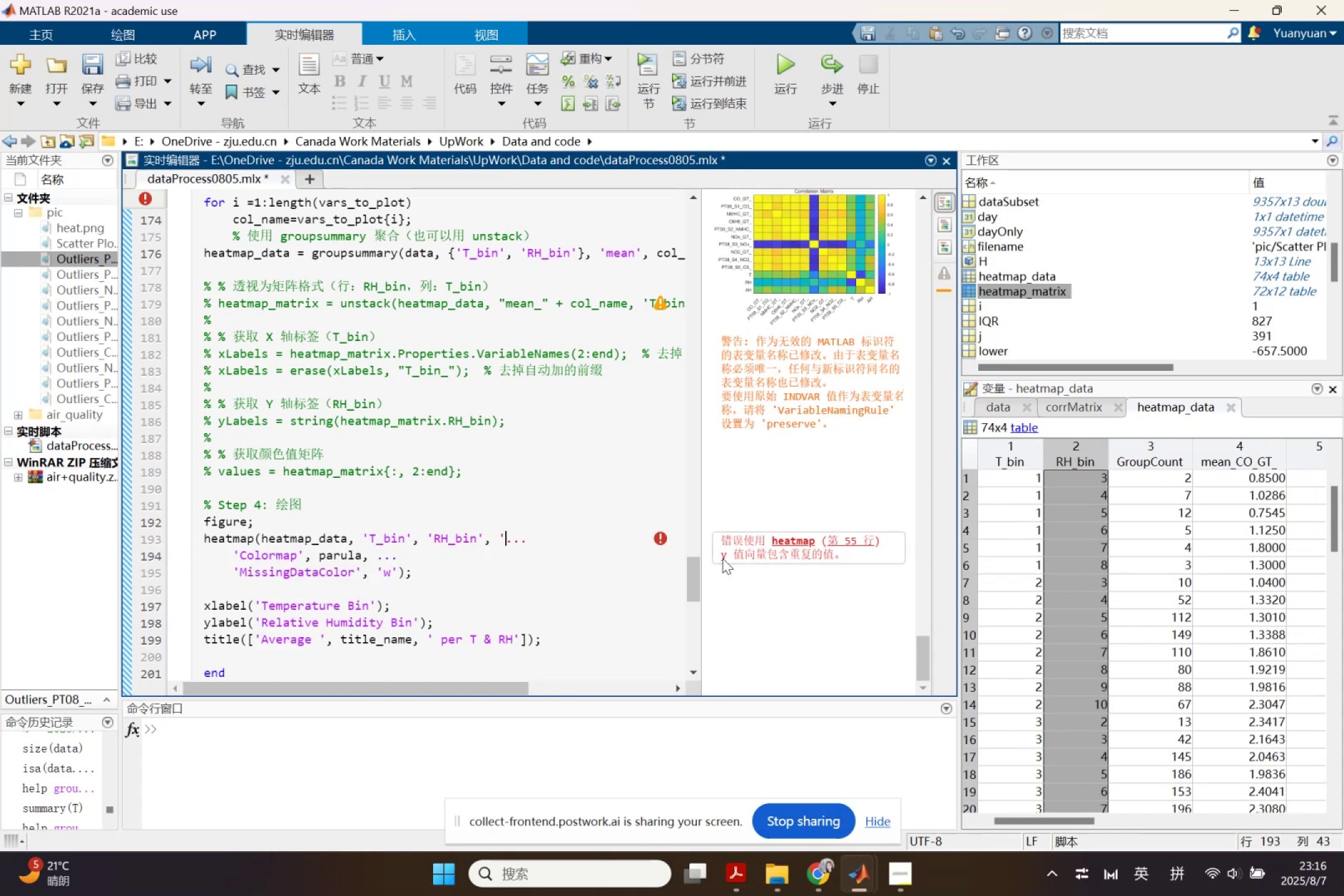 
key(Quote)
 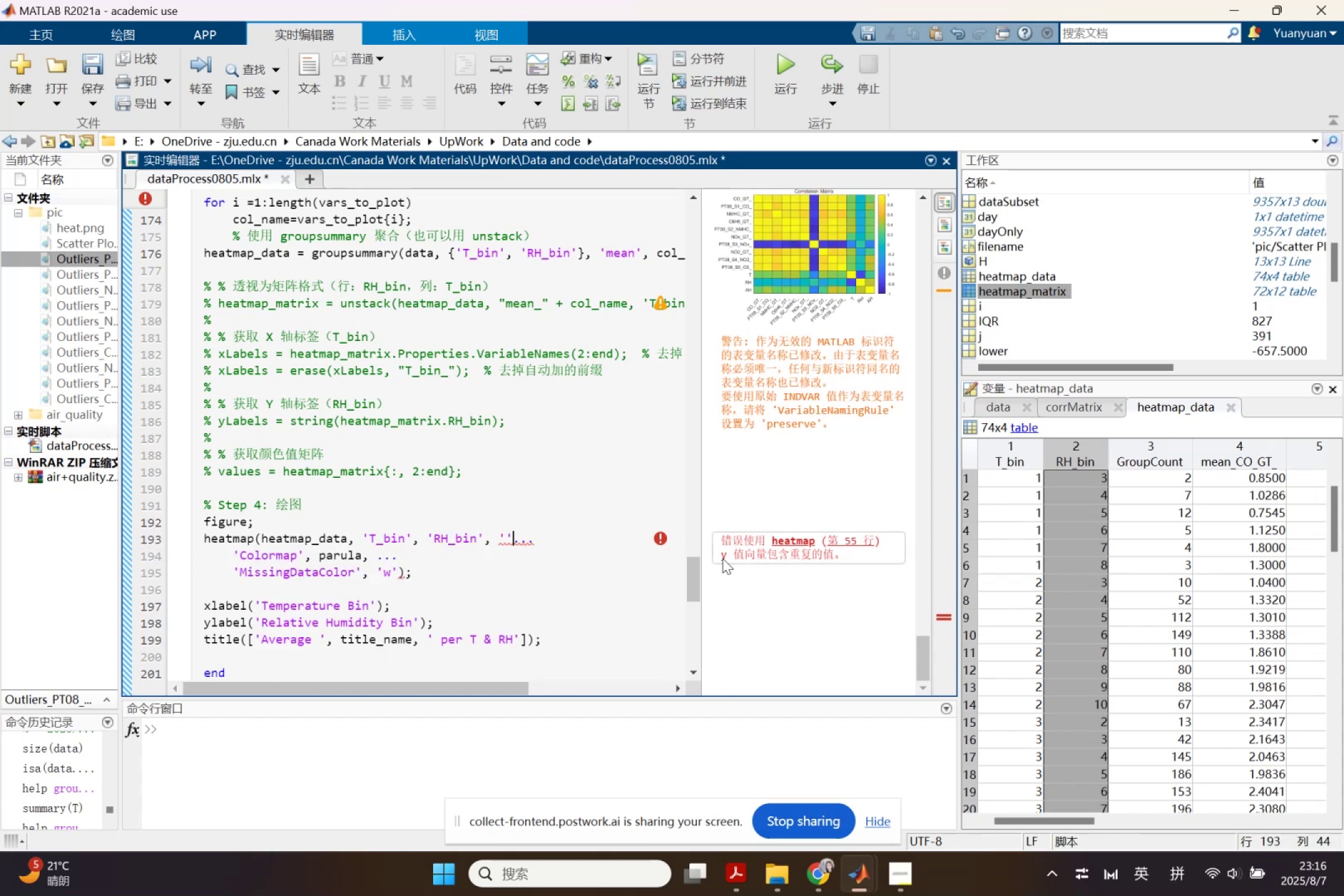 
key(ArrowLeft)
 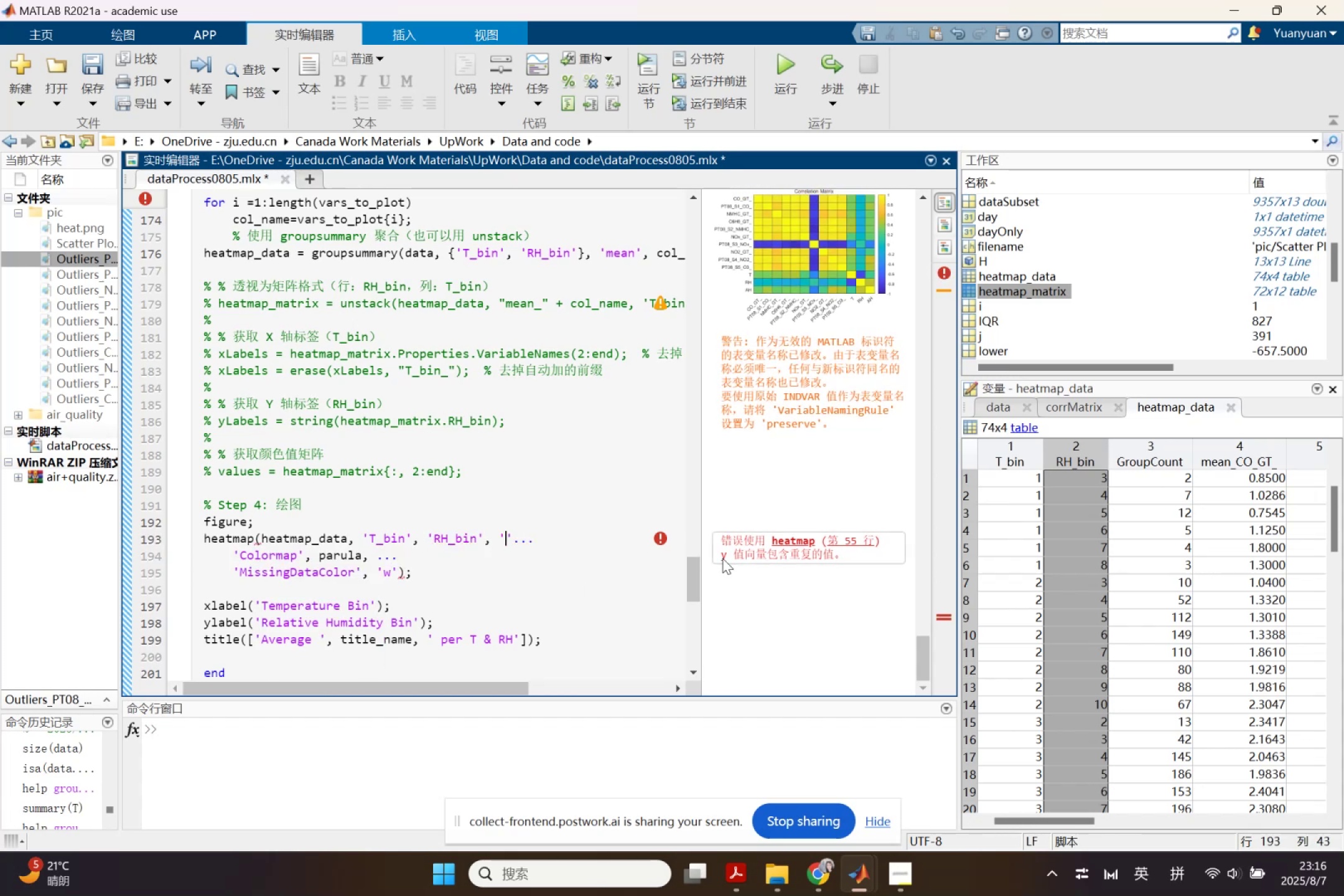 
key(ArrowRight)
 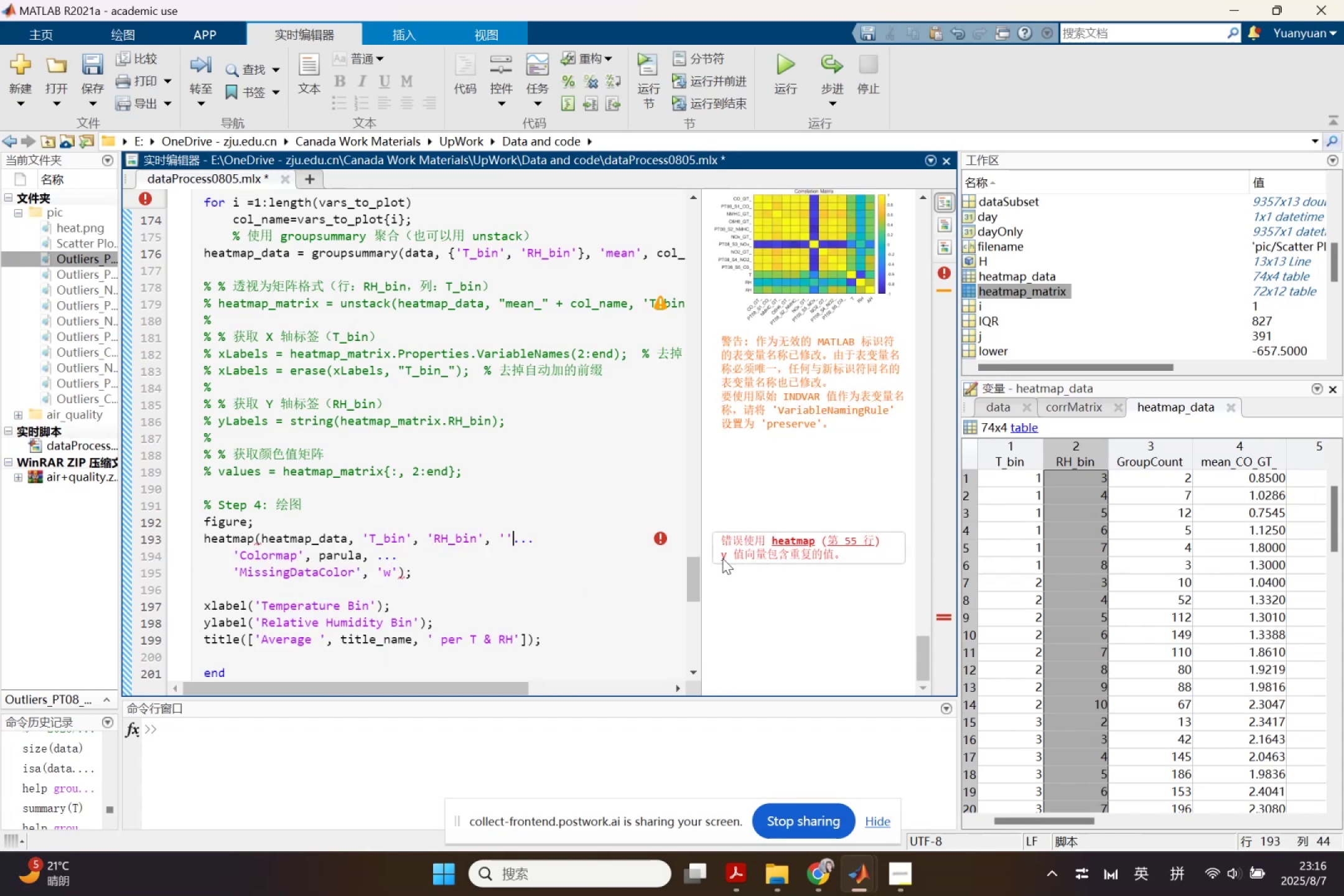 
key(Comma)
 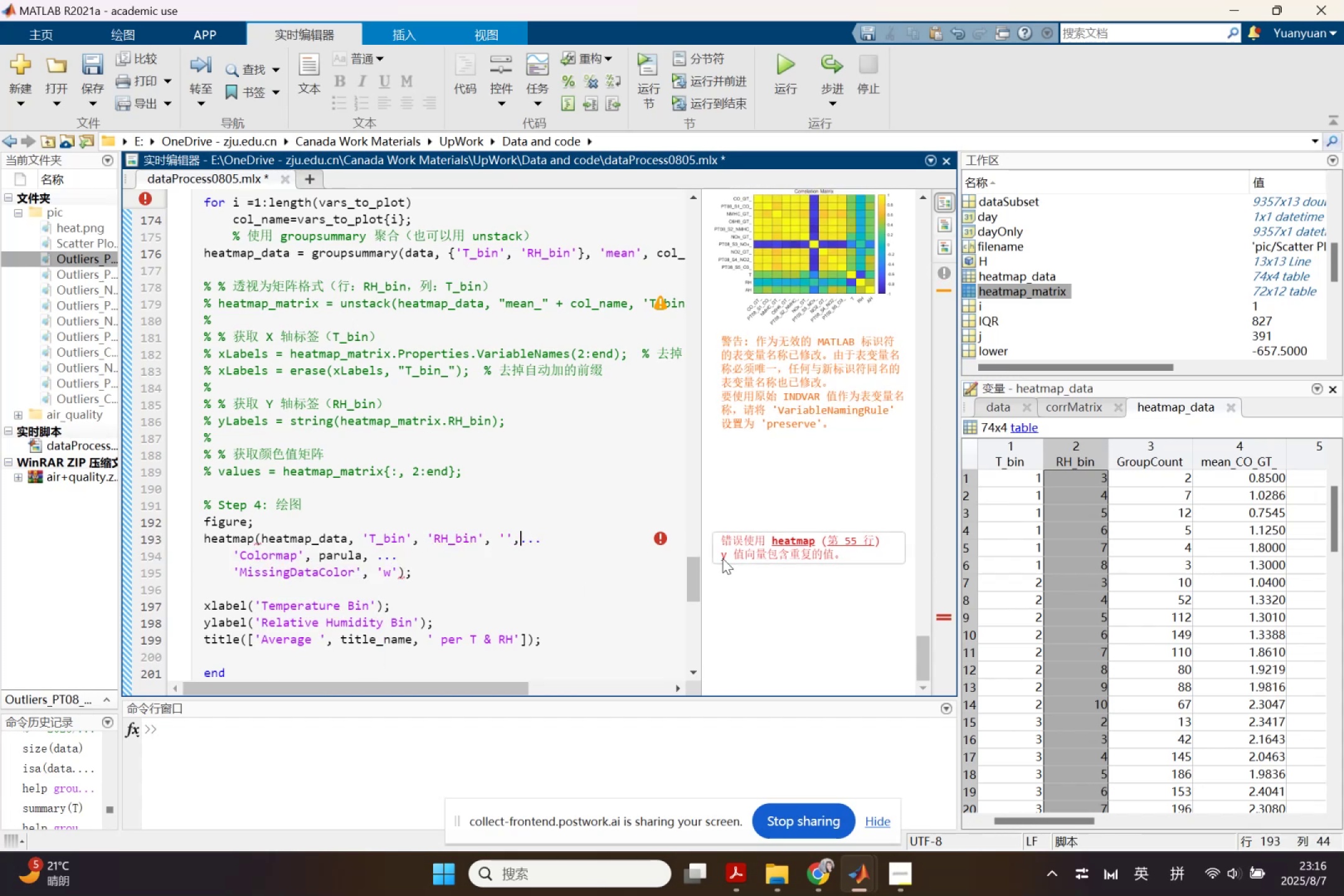 
key(ArrowLeft)
 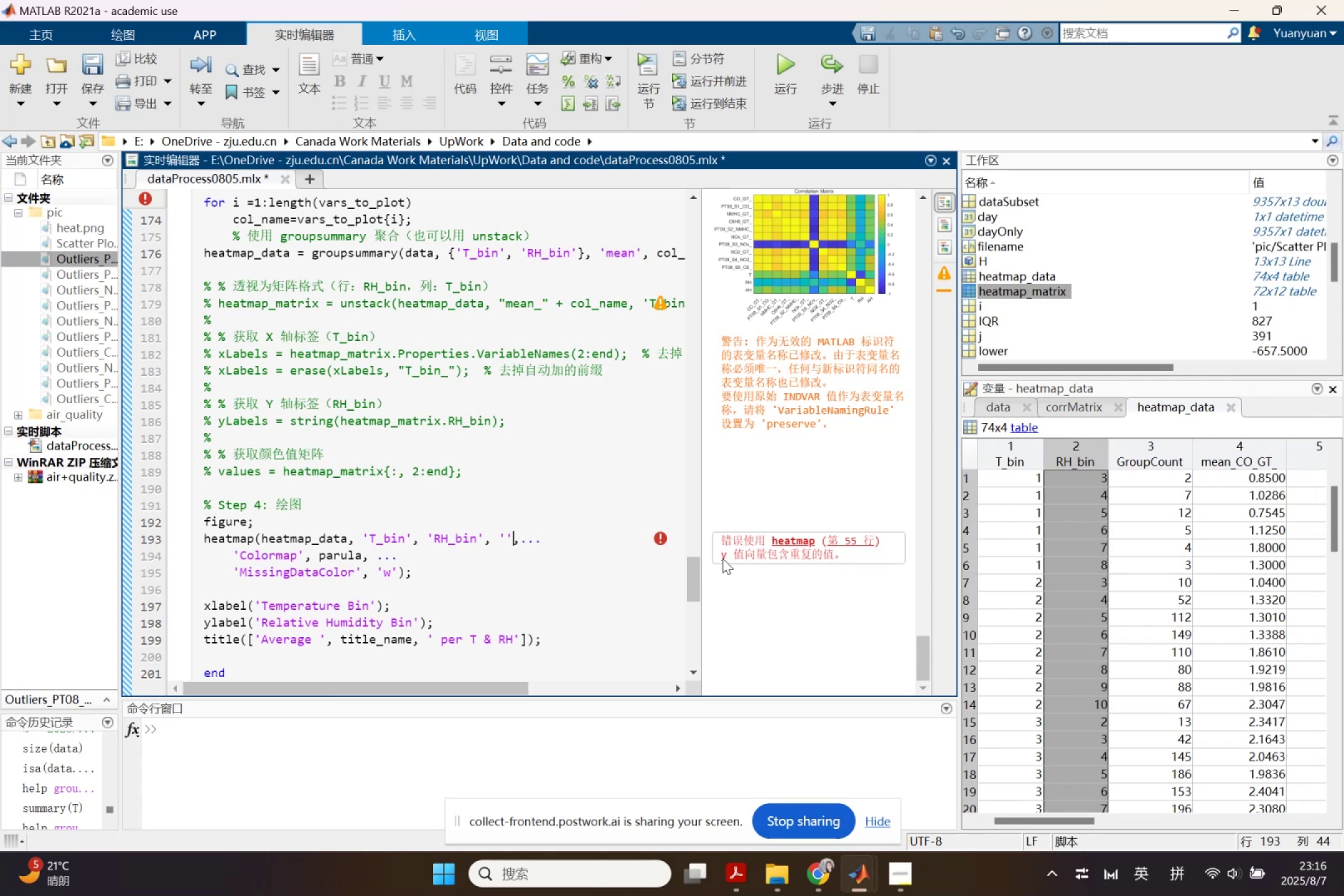 
key(Backspace)
 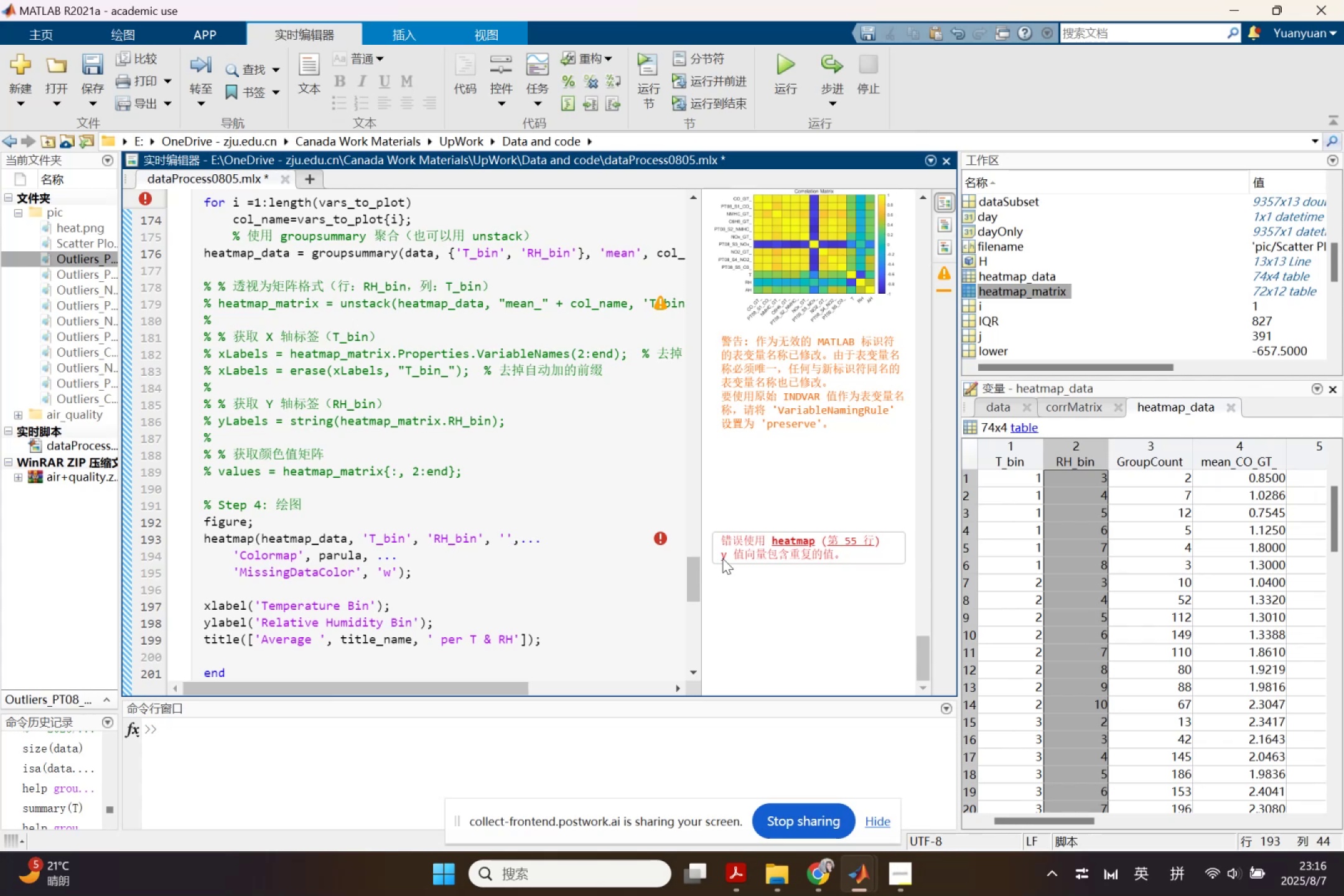 
key(Backspace)
 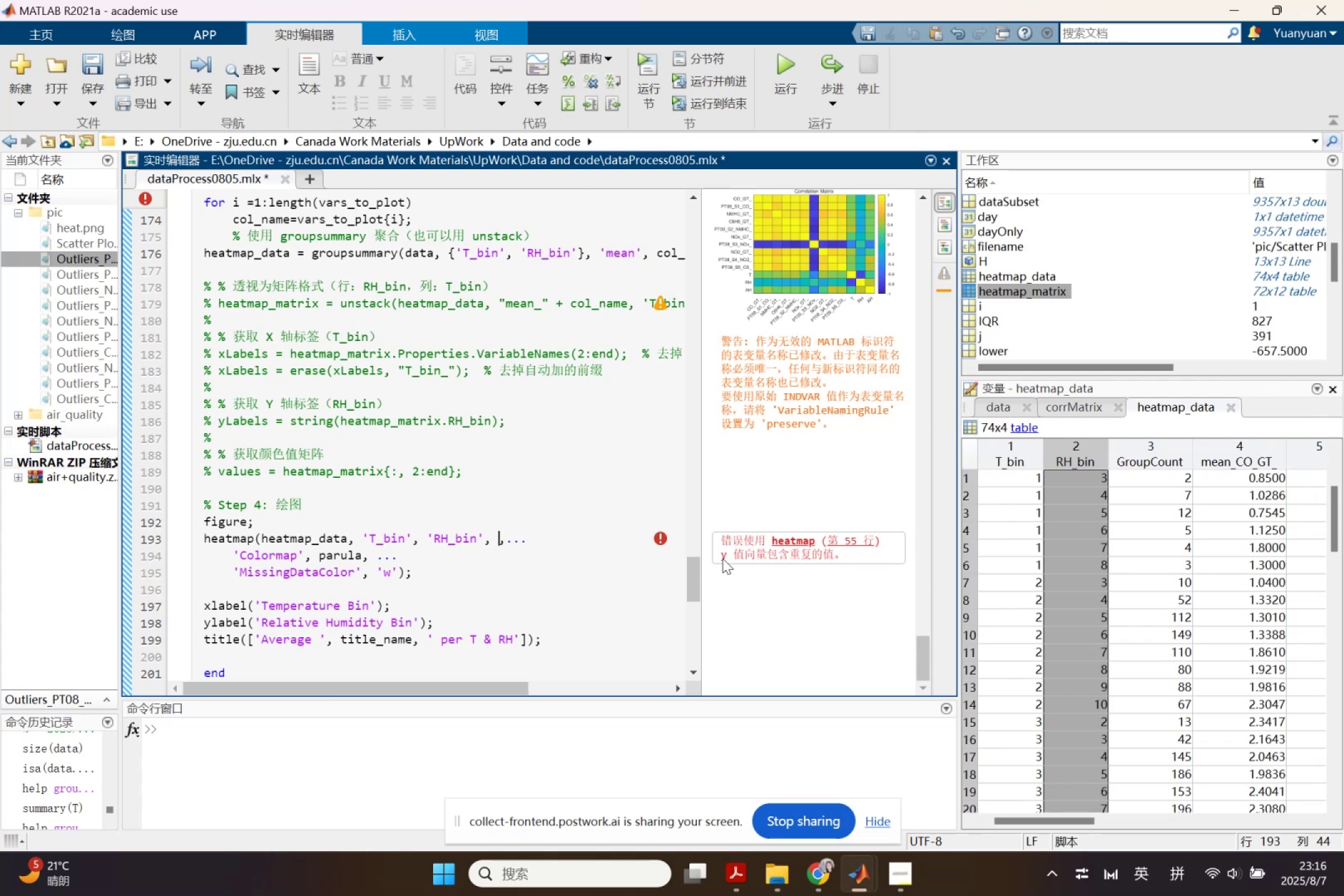 
key(ArrowRight)
 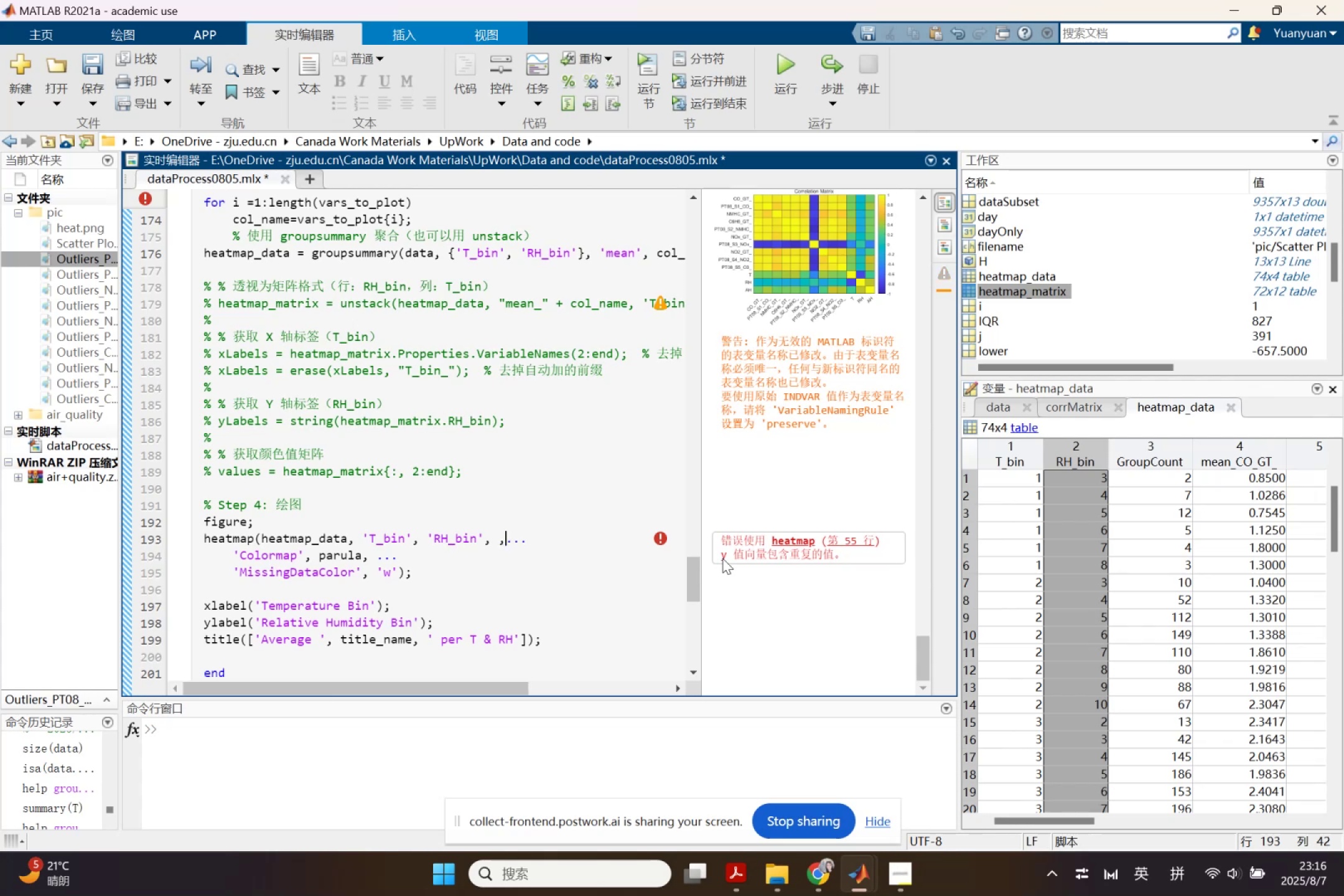 
key(ArrowRight)
 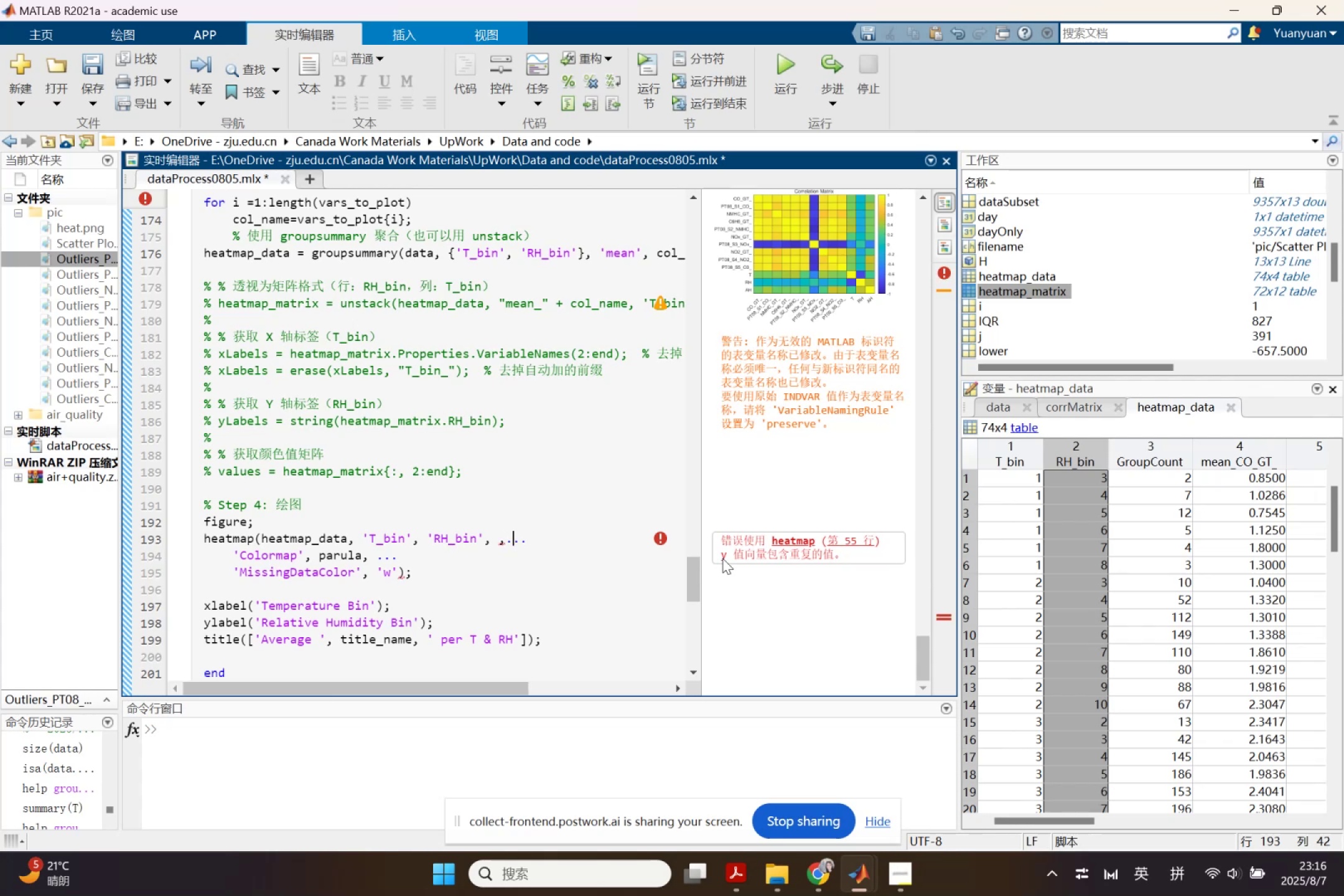 
key(ArrowRight)
 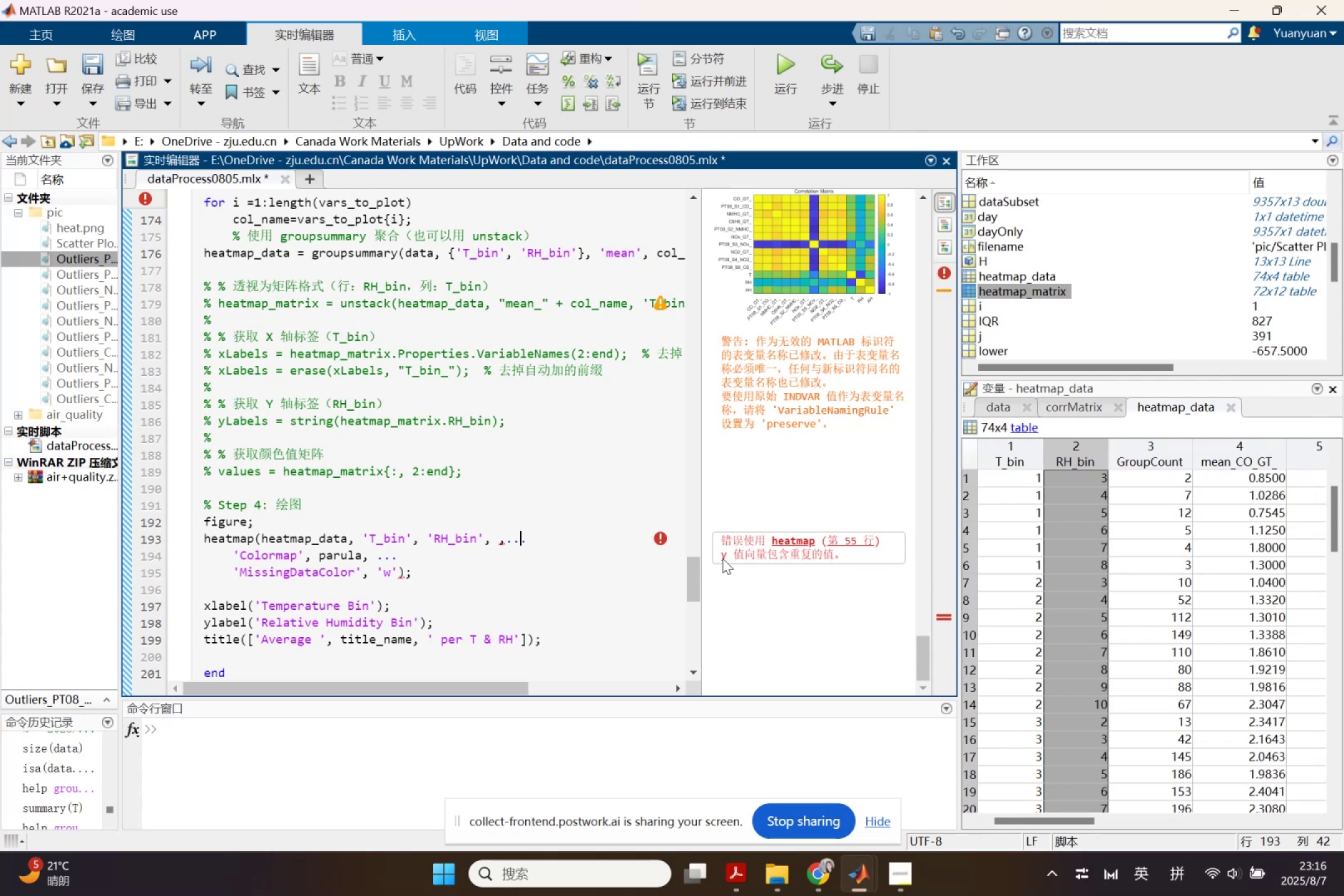 
key(ArrowRight)
 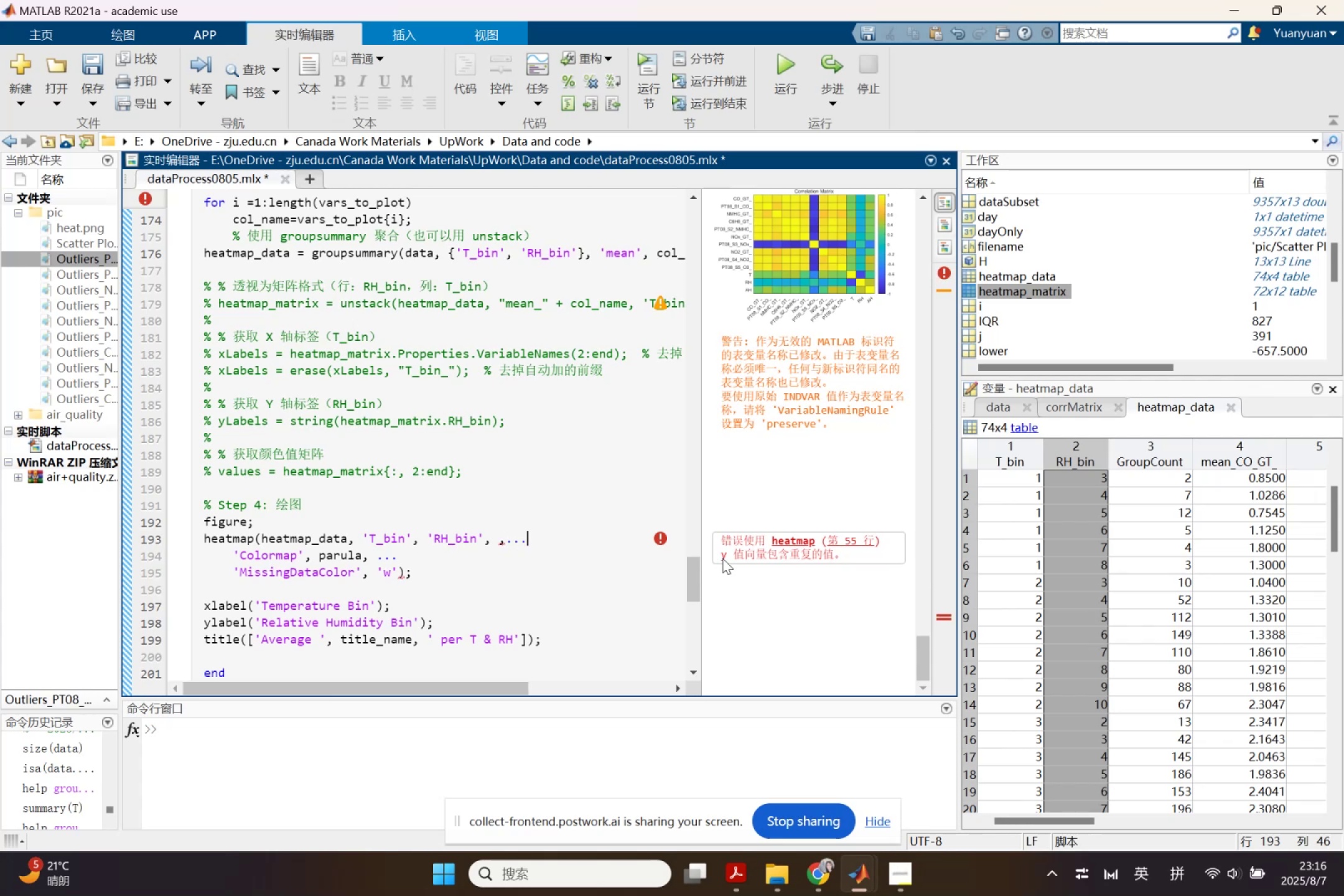 
key(ArrowLeft)
 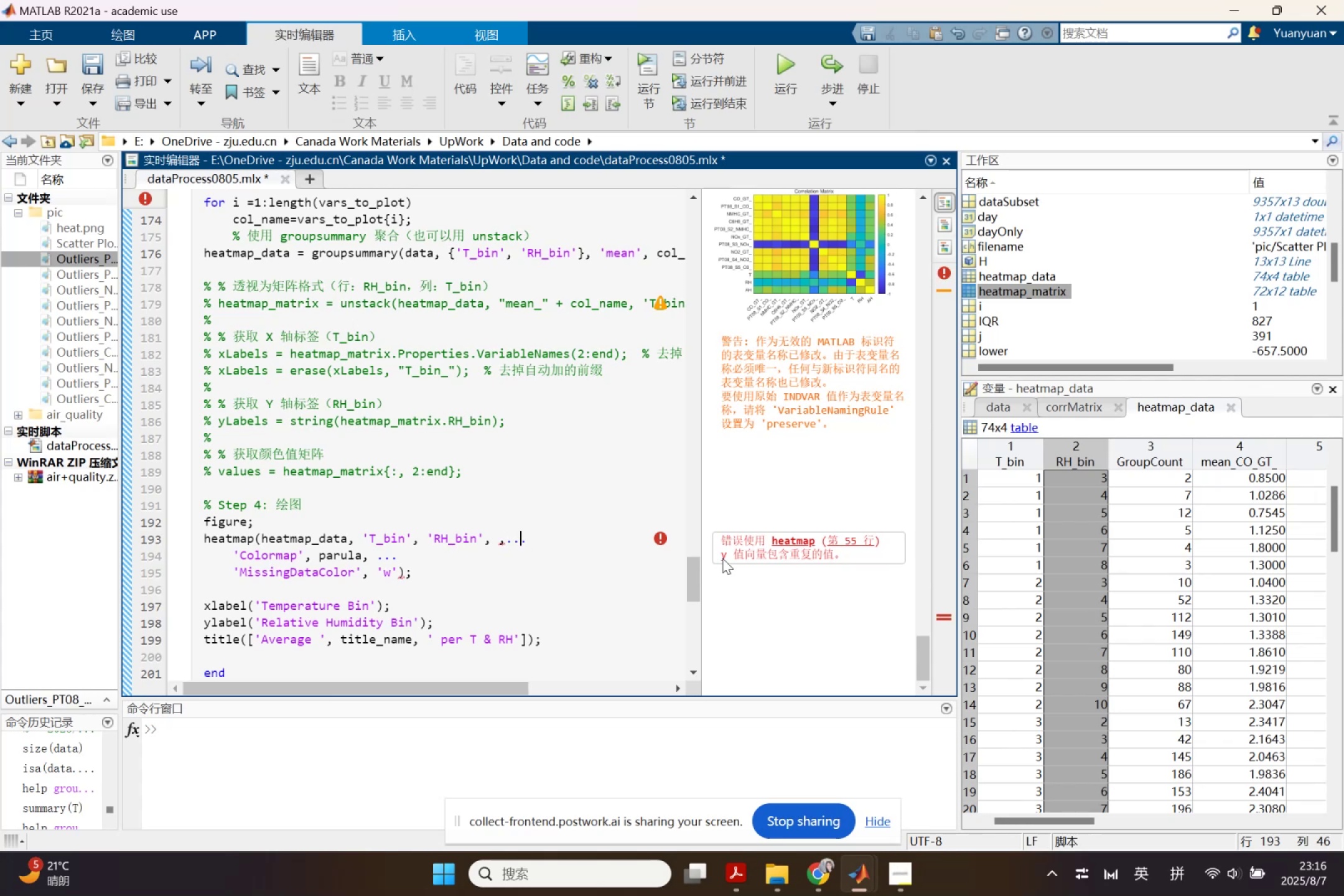 
key(ArrowLeft)
 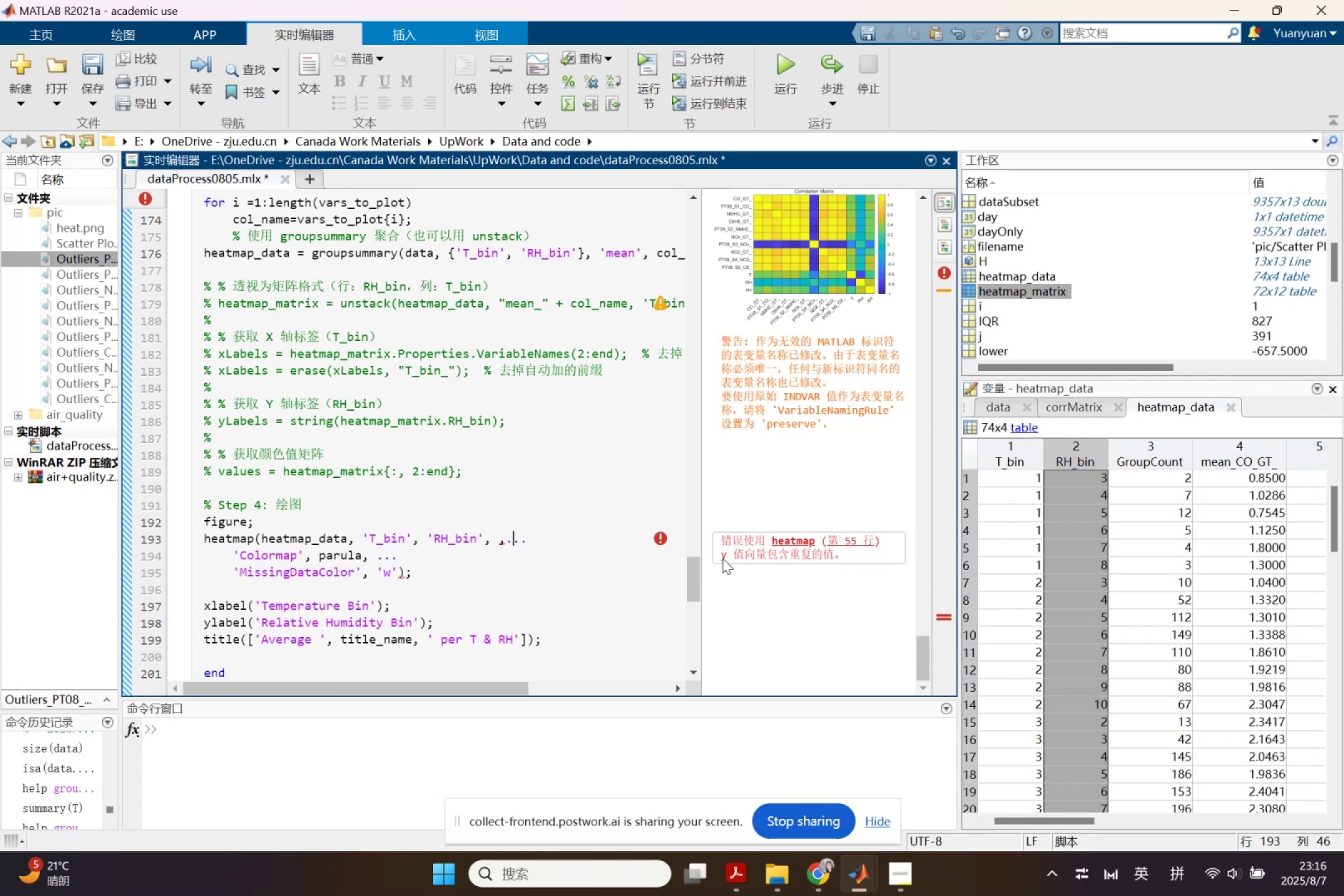 
key(ArrowLeft)
 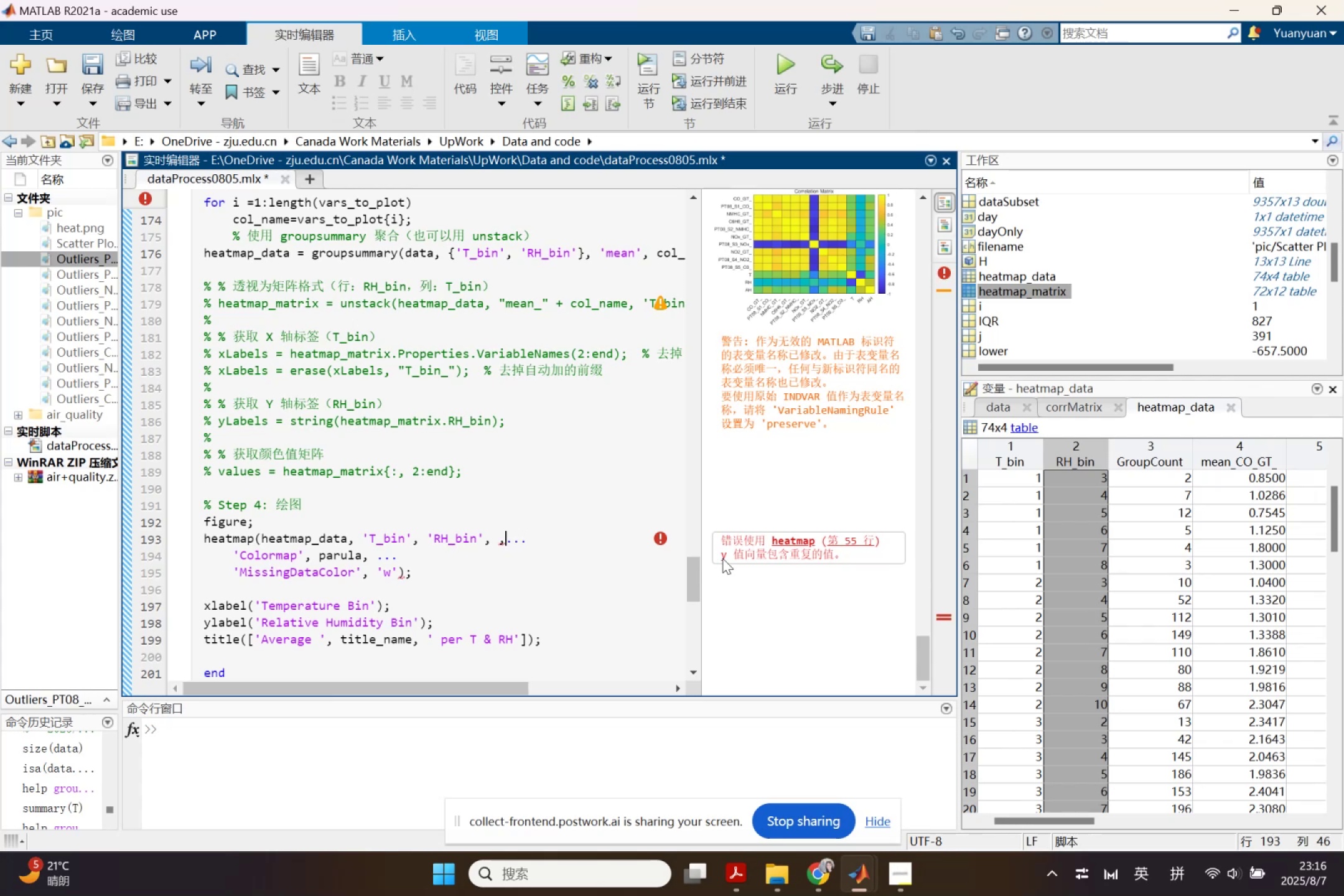 
key(Backspace)
 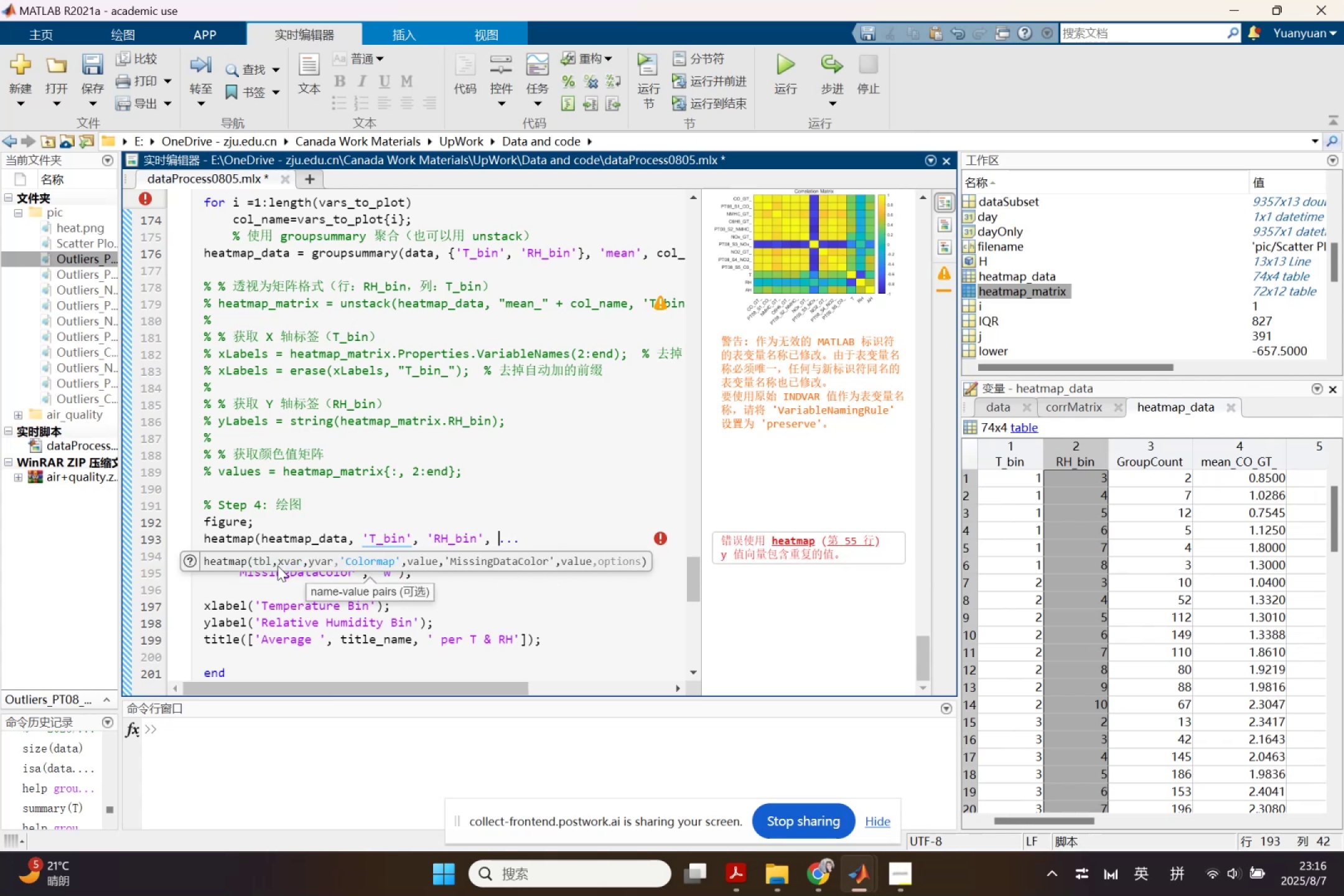 
wait(5.36)
 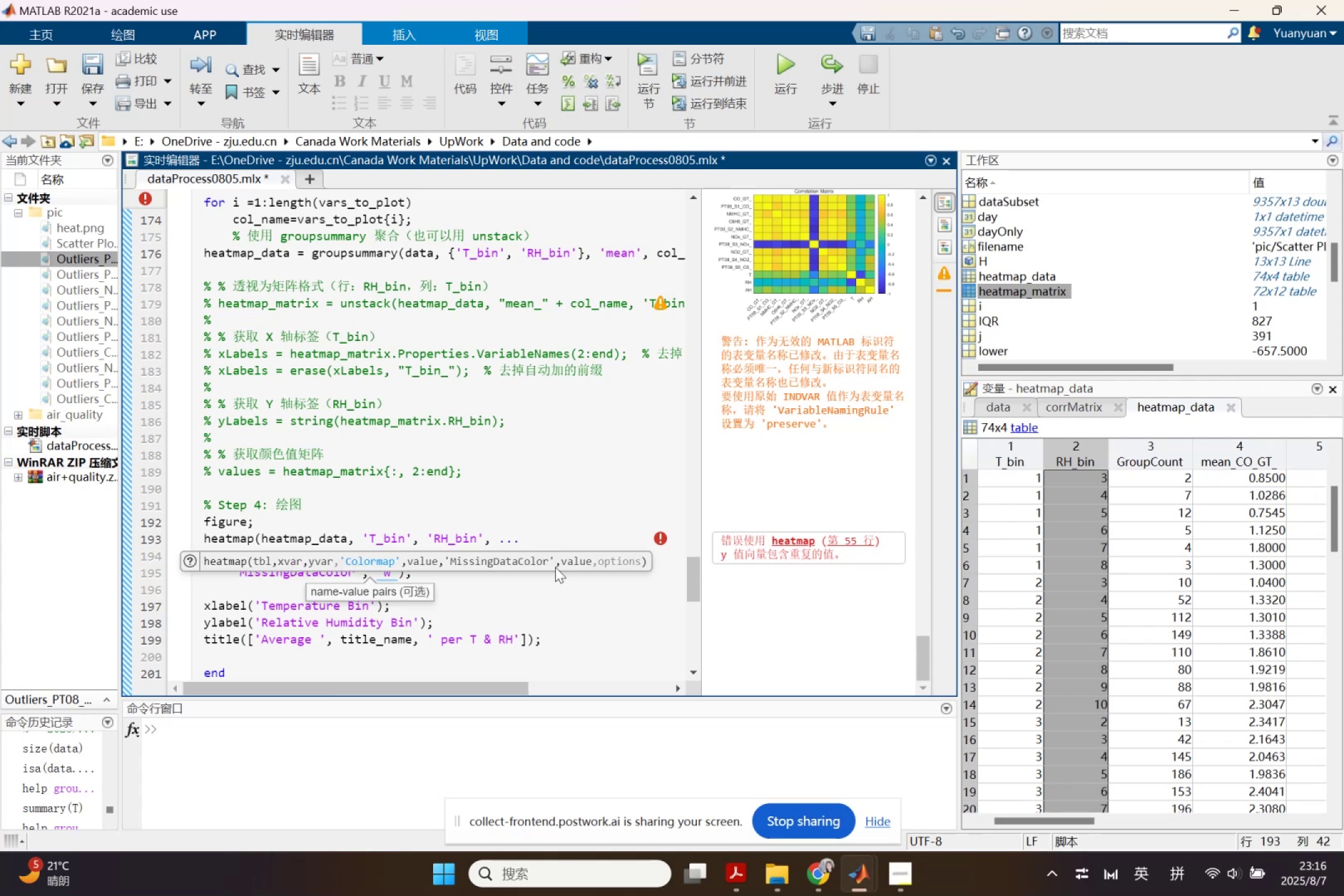 
left_click([365, 562])
 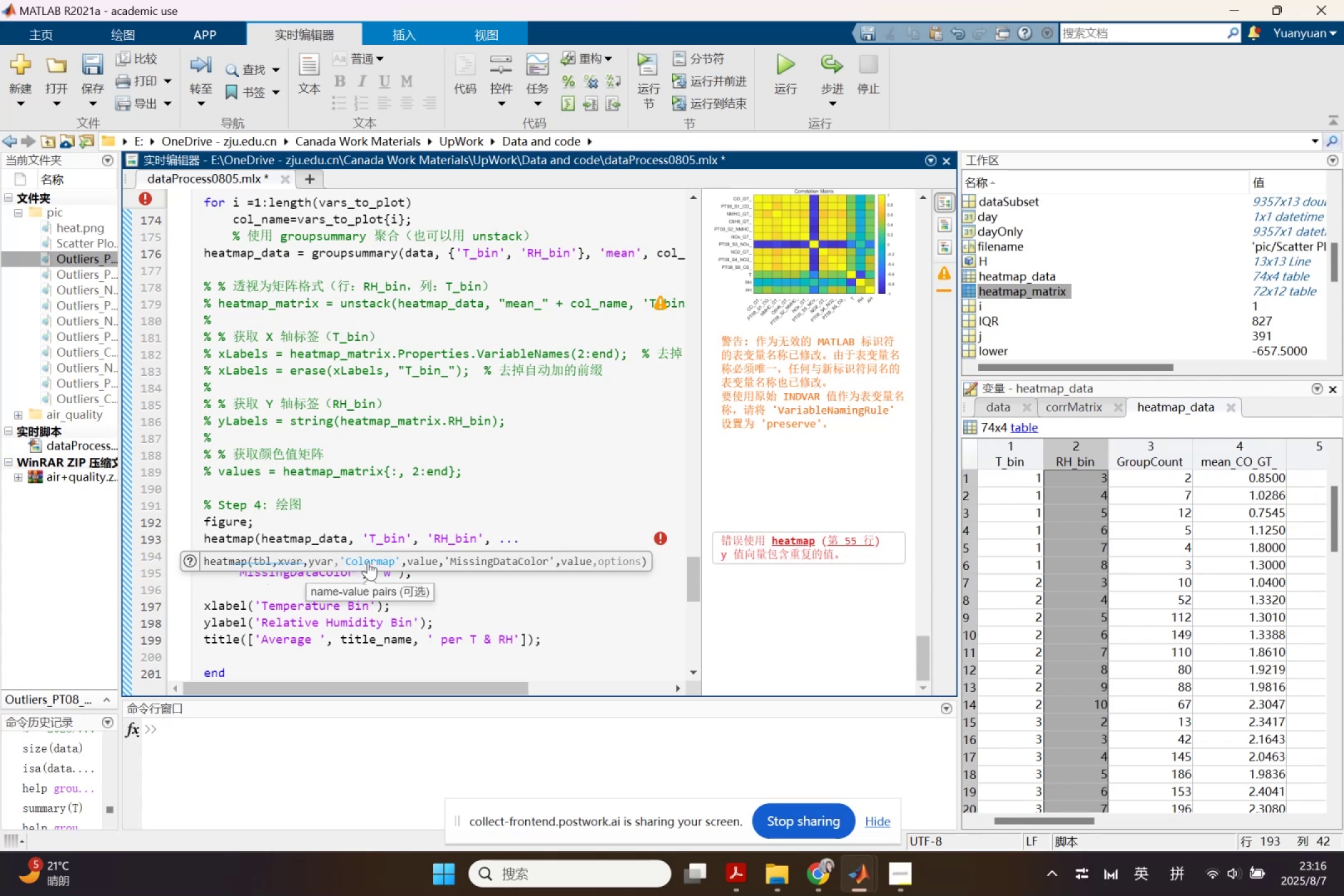 
left_click([368, 561])
 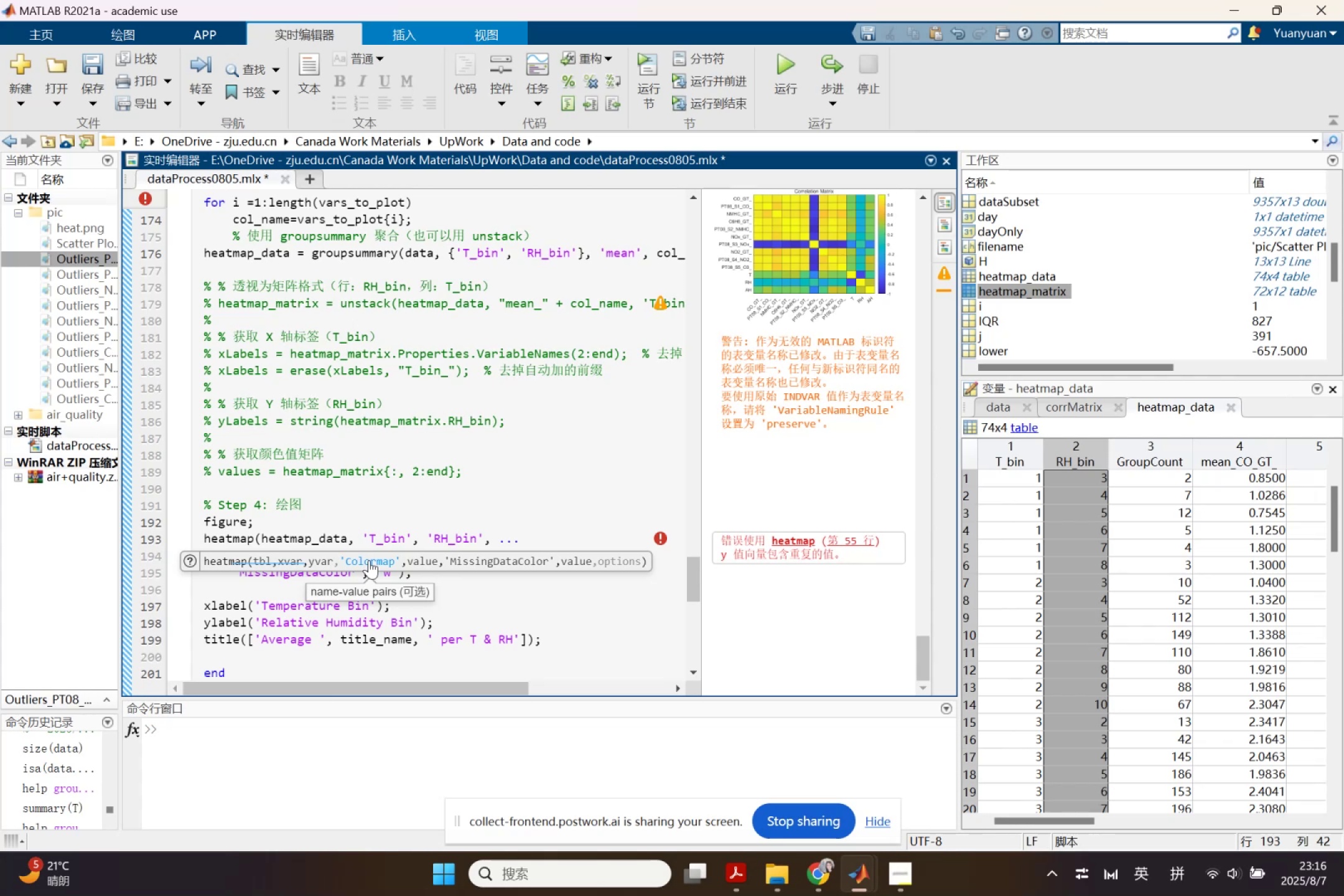 
key(Quote)
 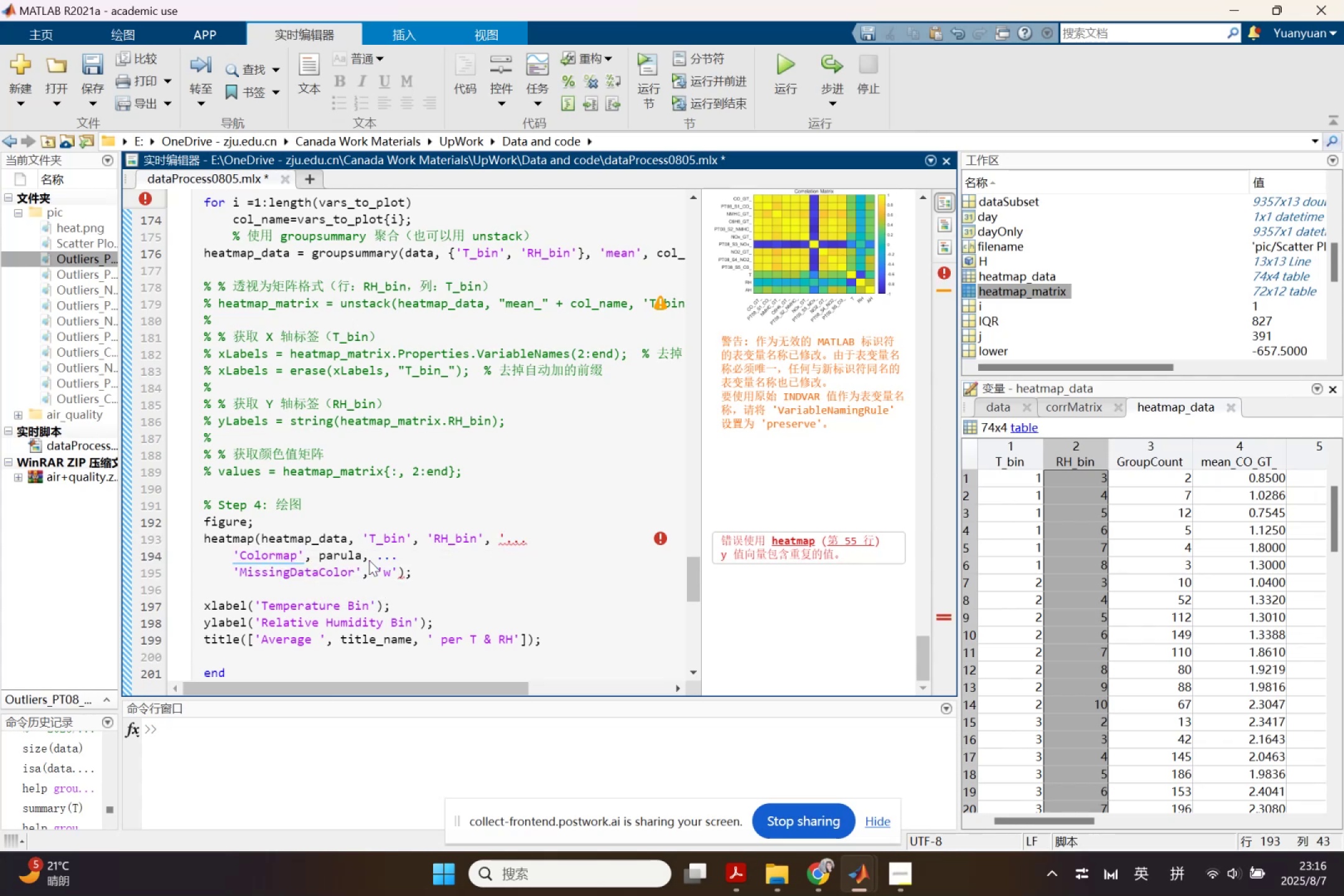 
key(Backspace)
 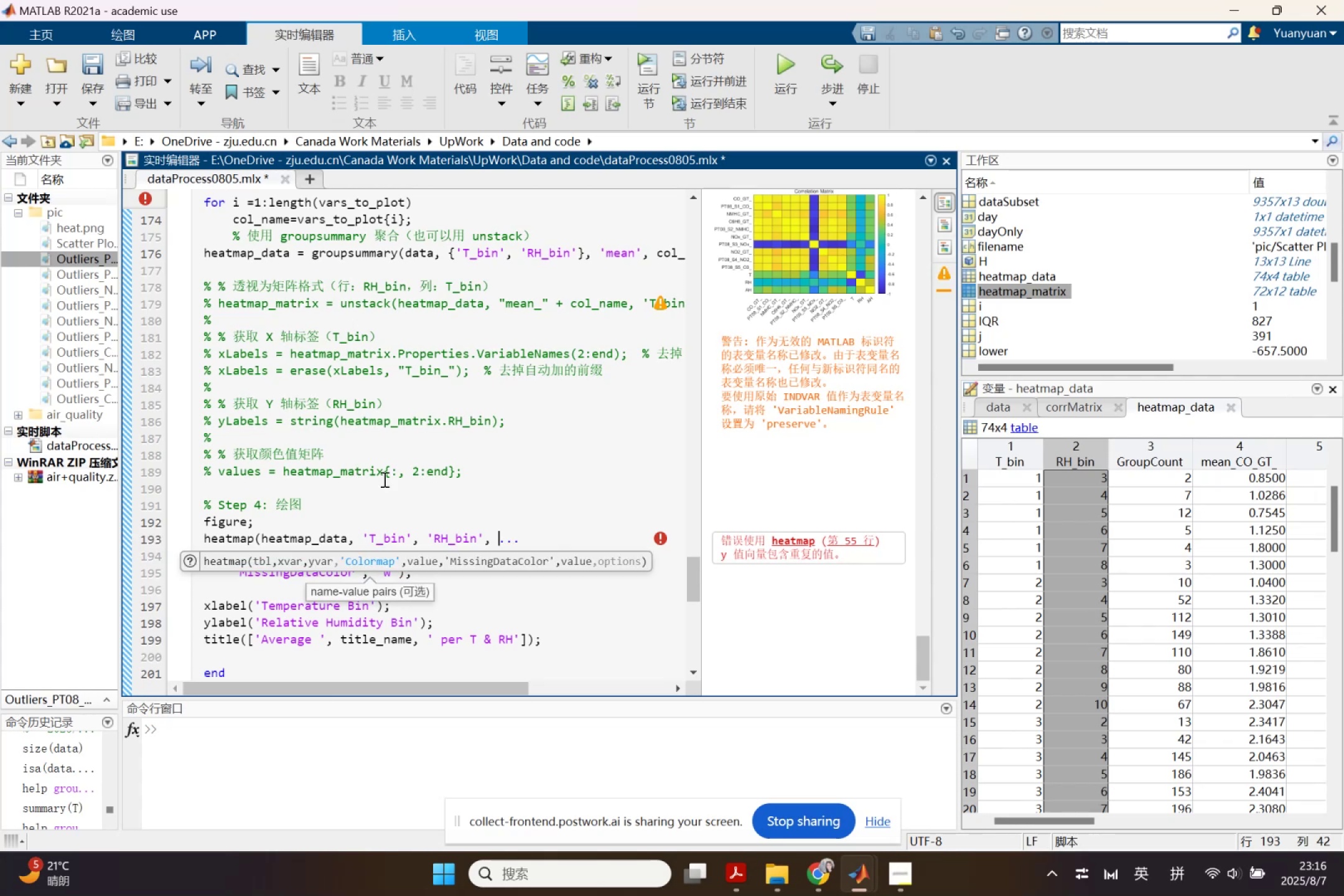 
left_click([426, 515])
 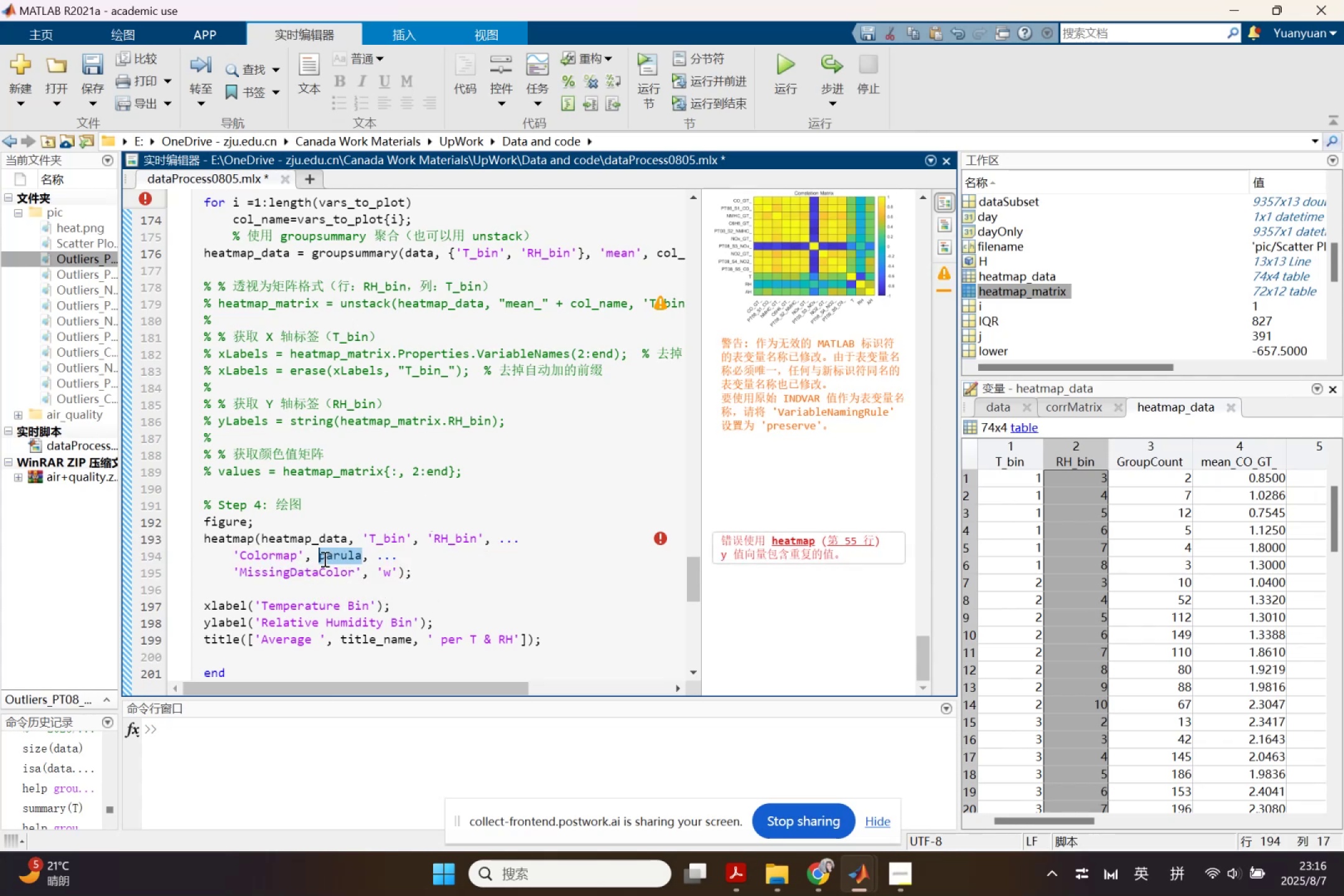 
key(Backspace)
 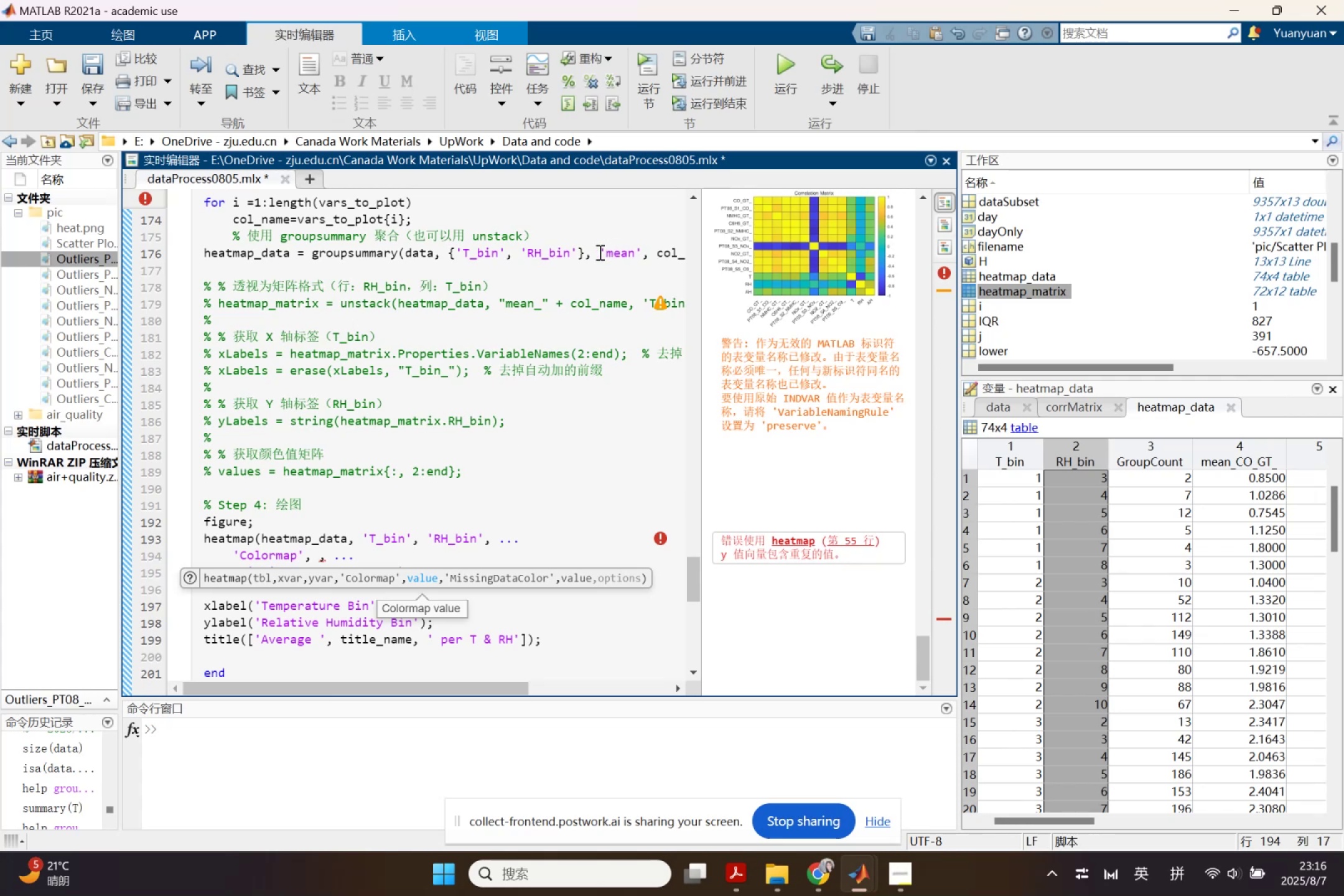 
wait(7.65)
 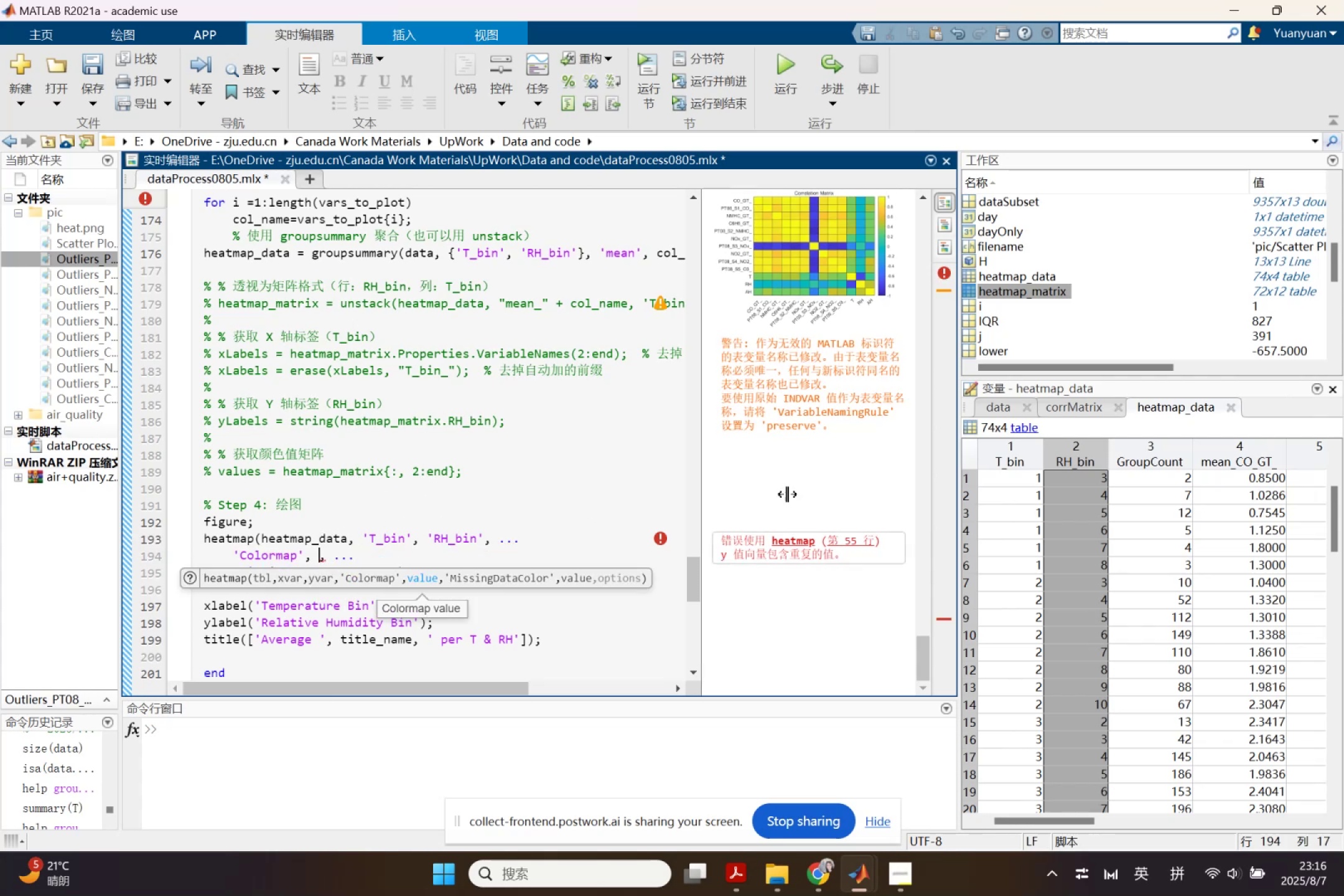 
key(Control+ControlLeft)
 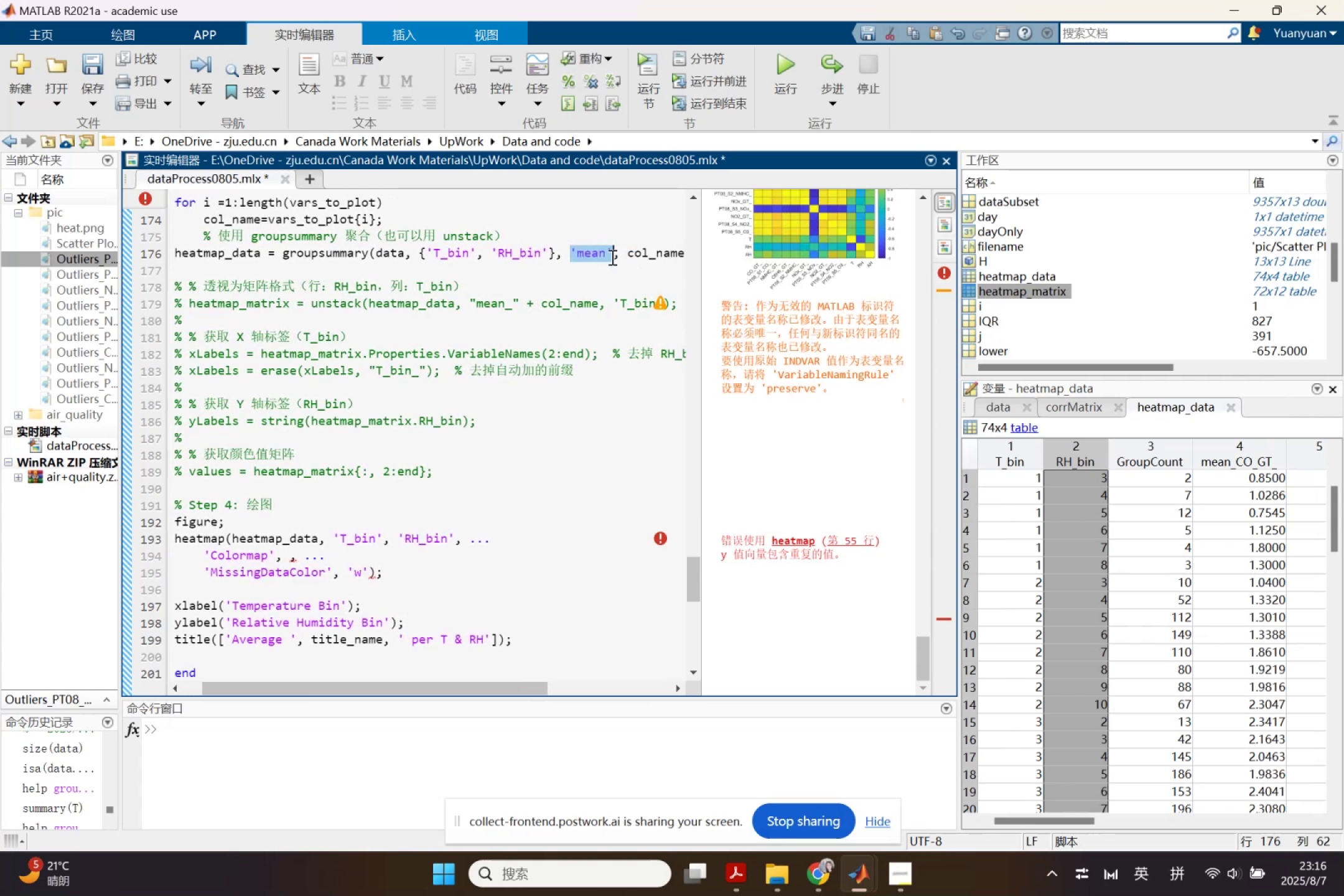 
key(Control+C)
 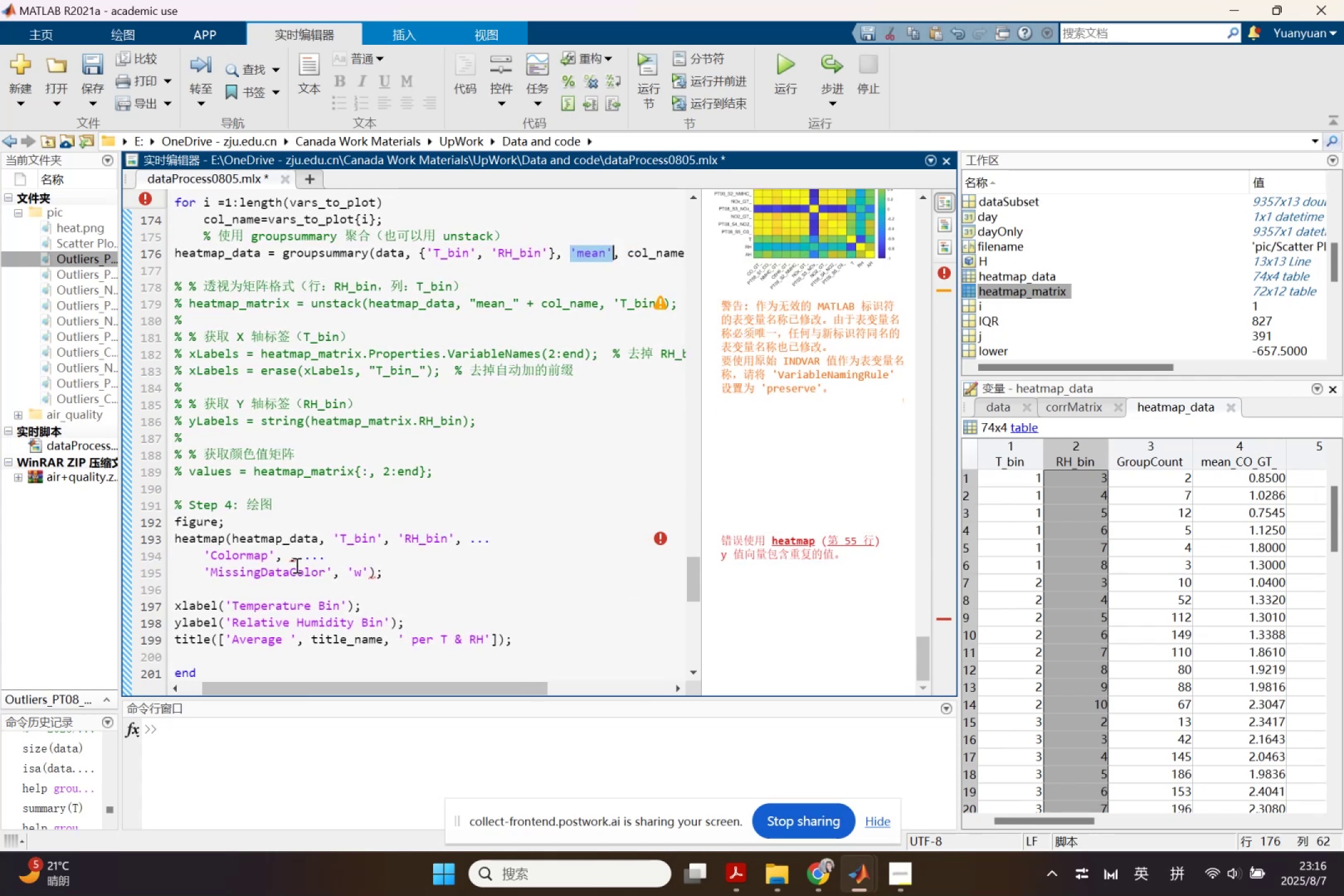 
left_click([292, 560])
 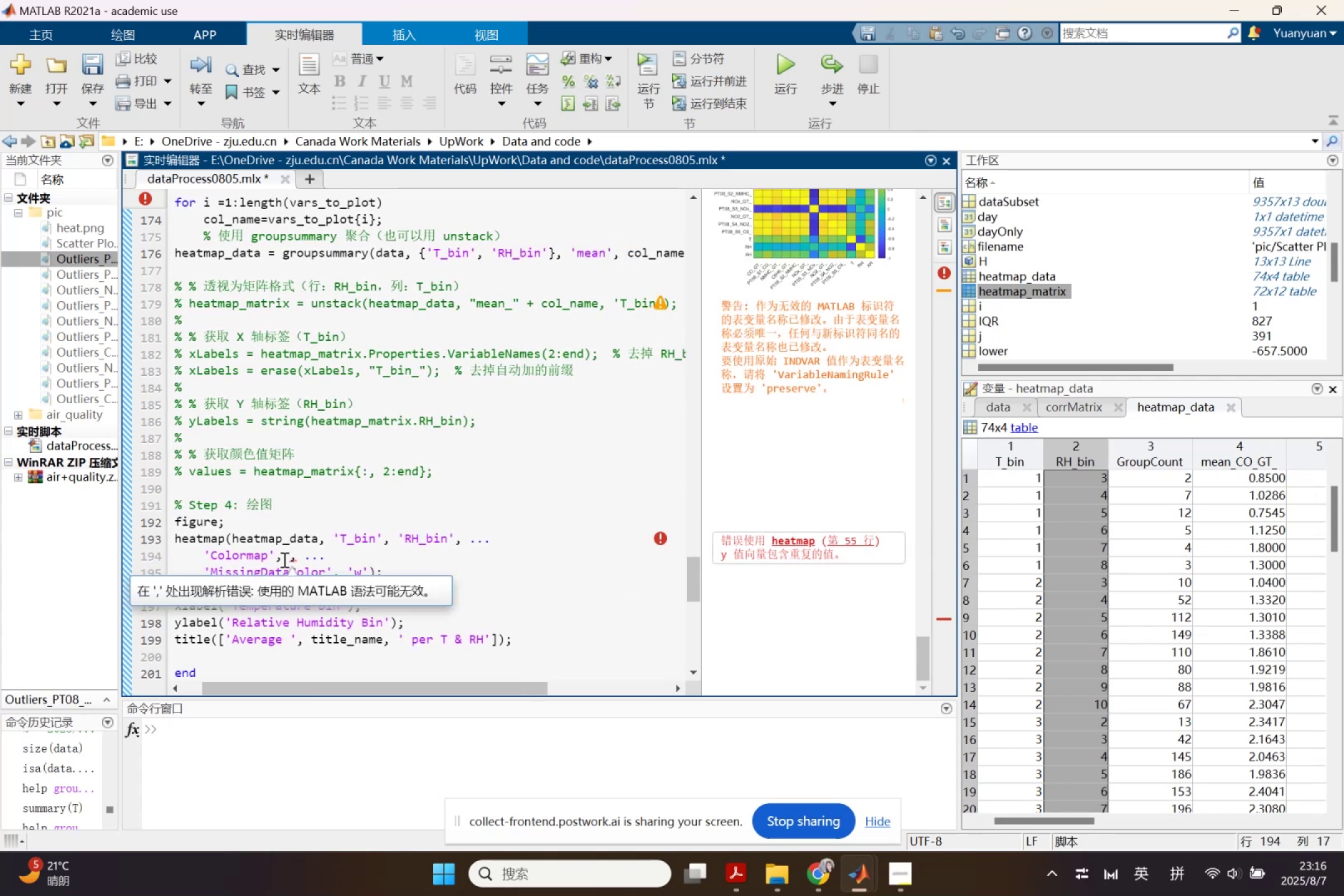 
key(BracketLeft)
 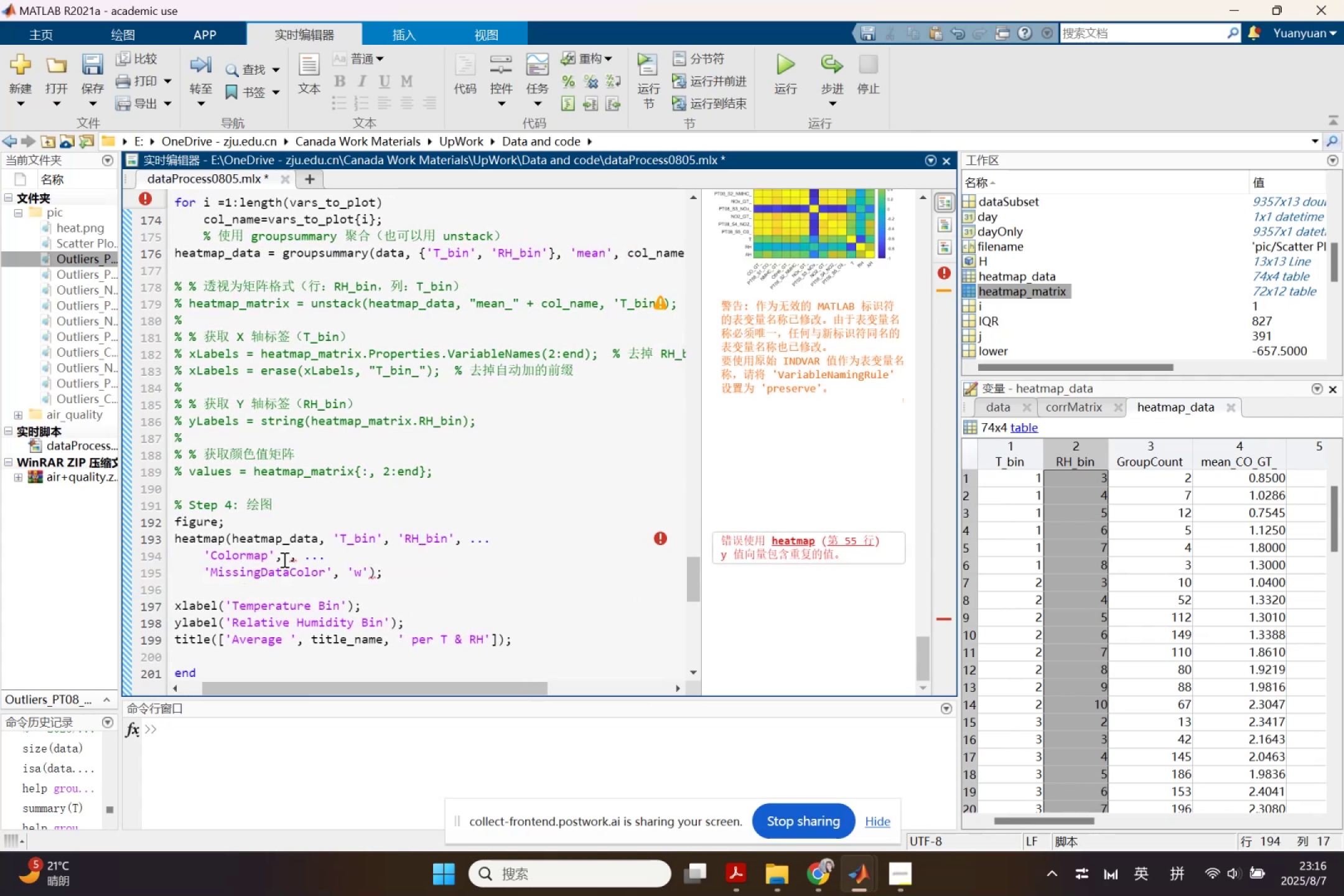 
key(BracketRight)
 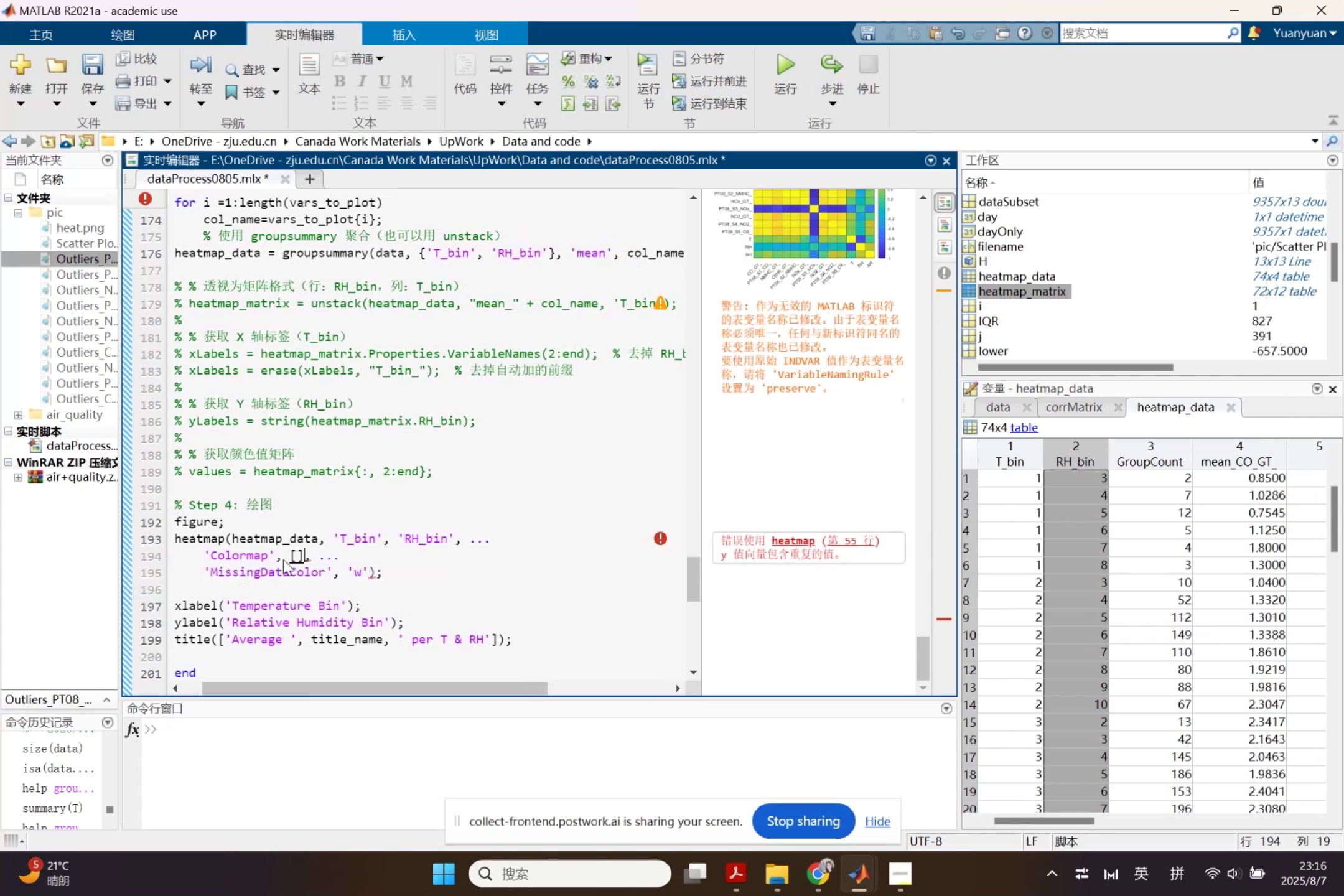 
key(ArrowLeft)
 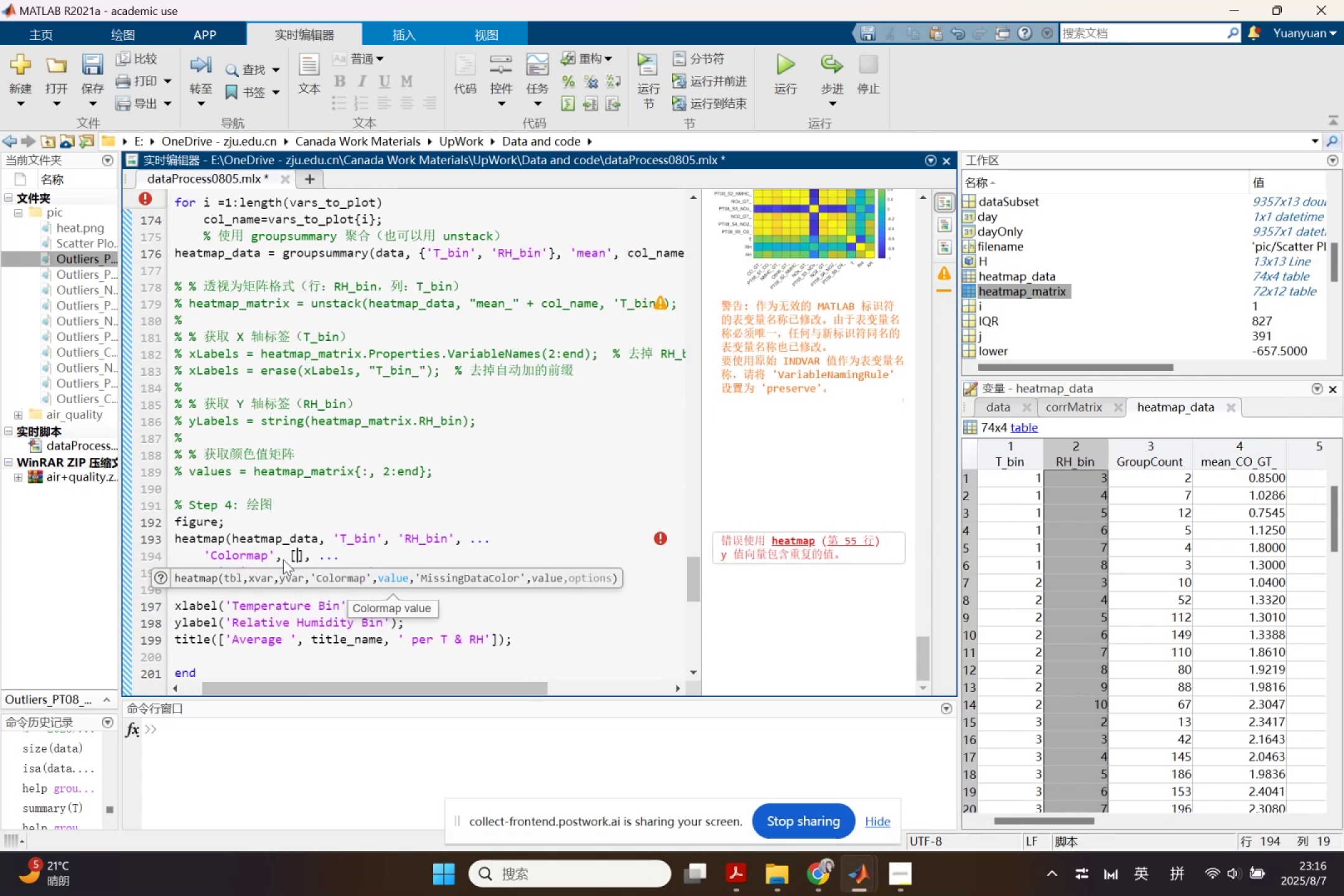 
key(Control+ControlLeft)
 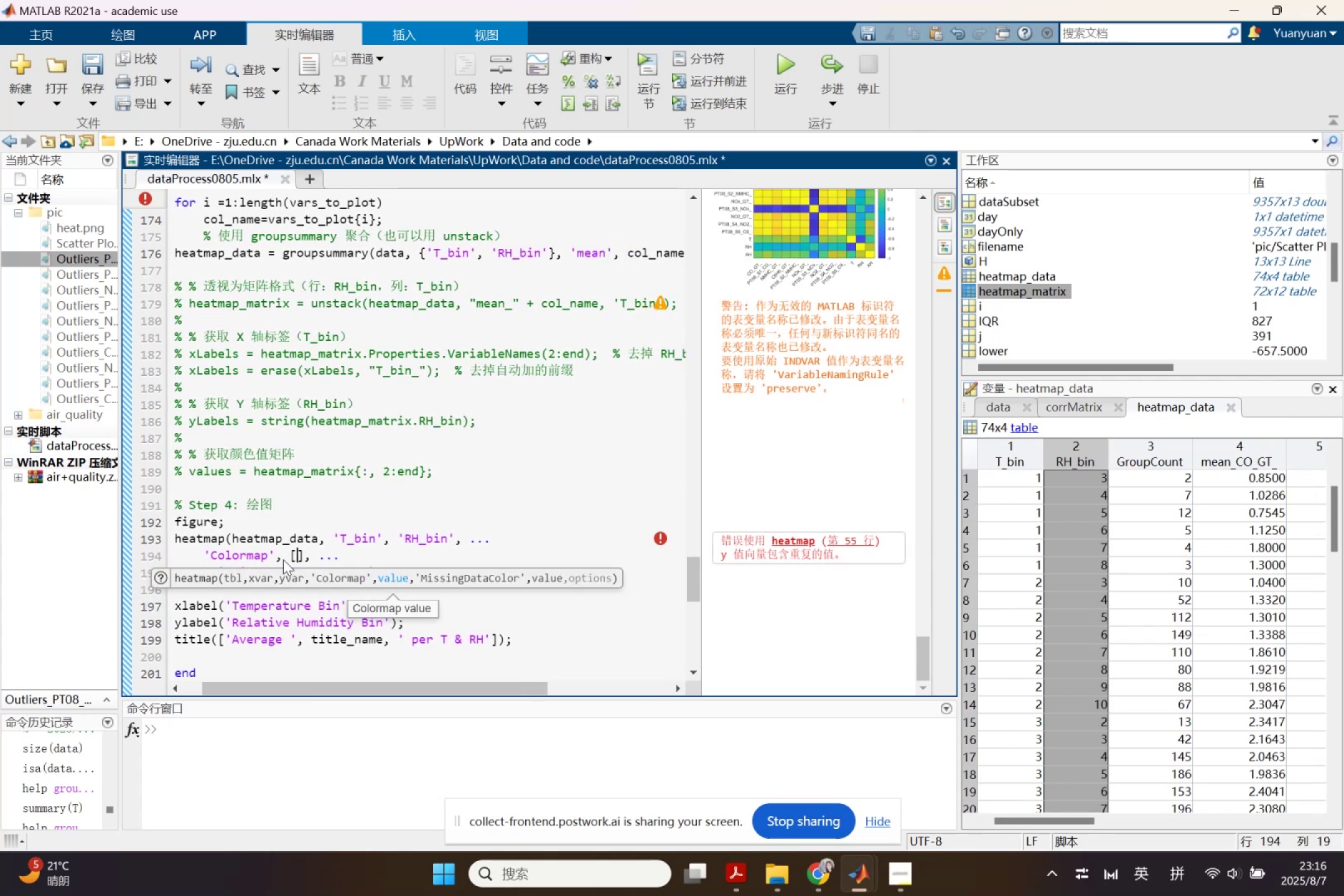 
key(Control+V)
 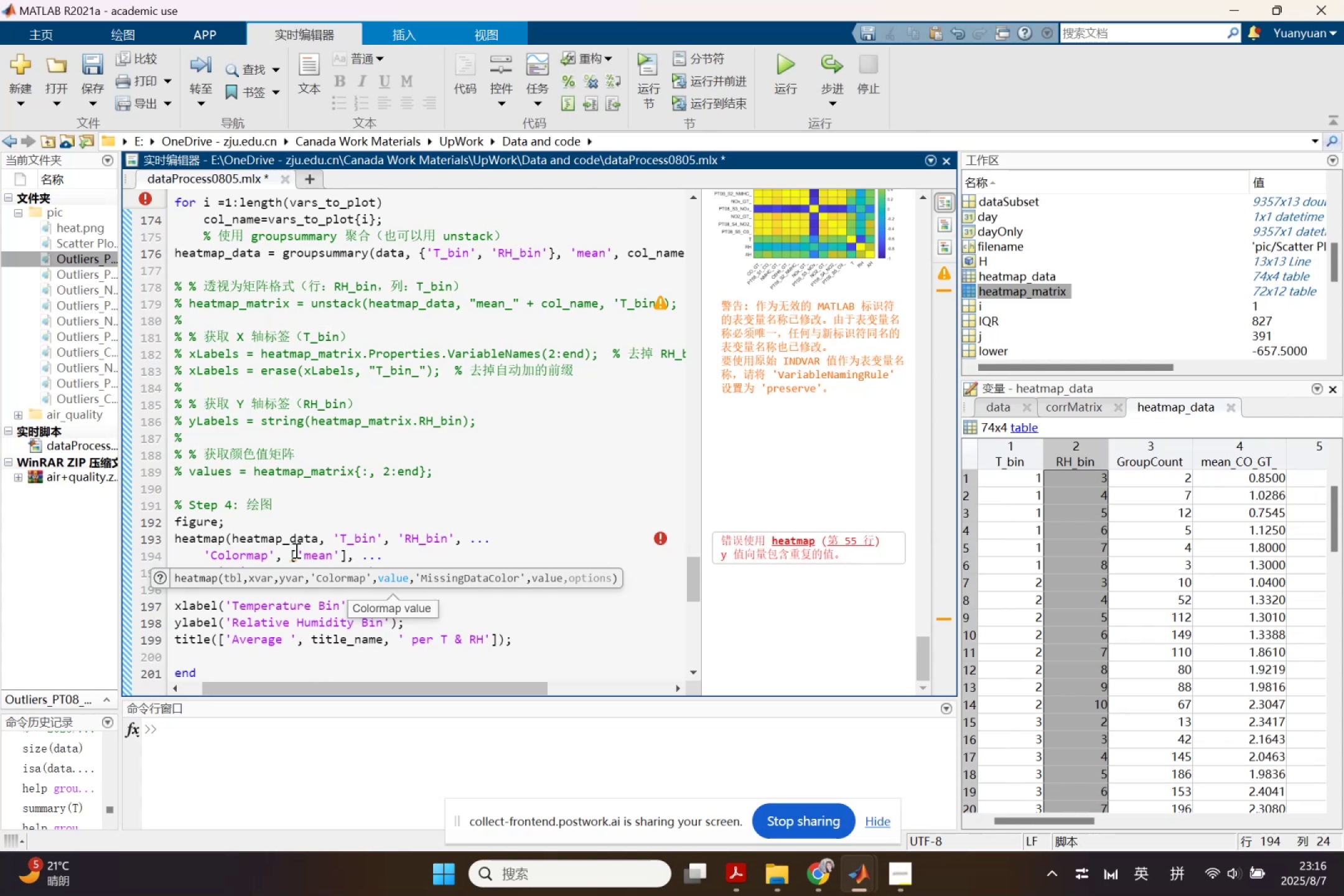 
left_click([333, 554])
 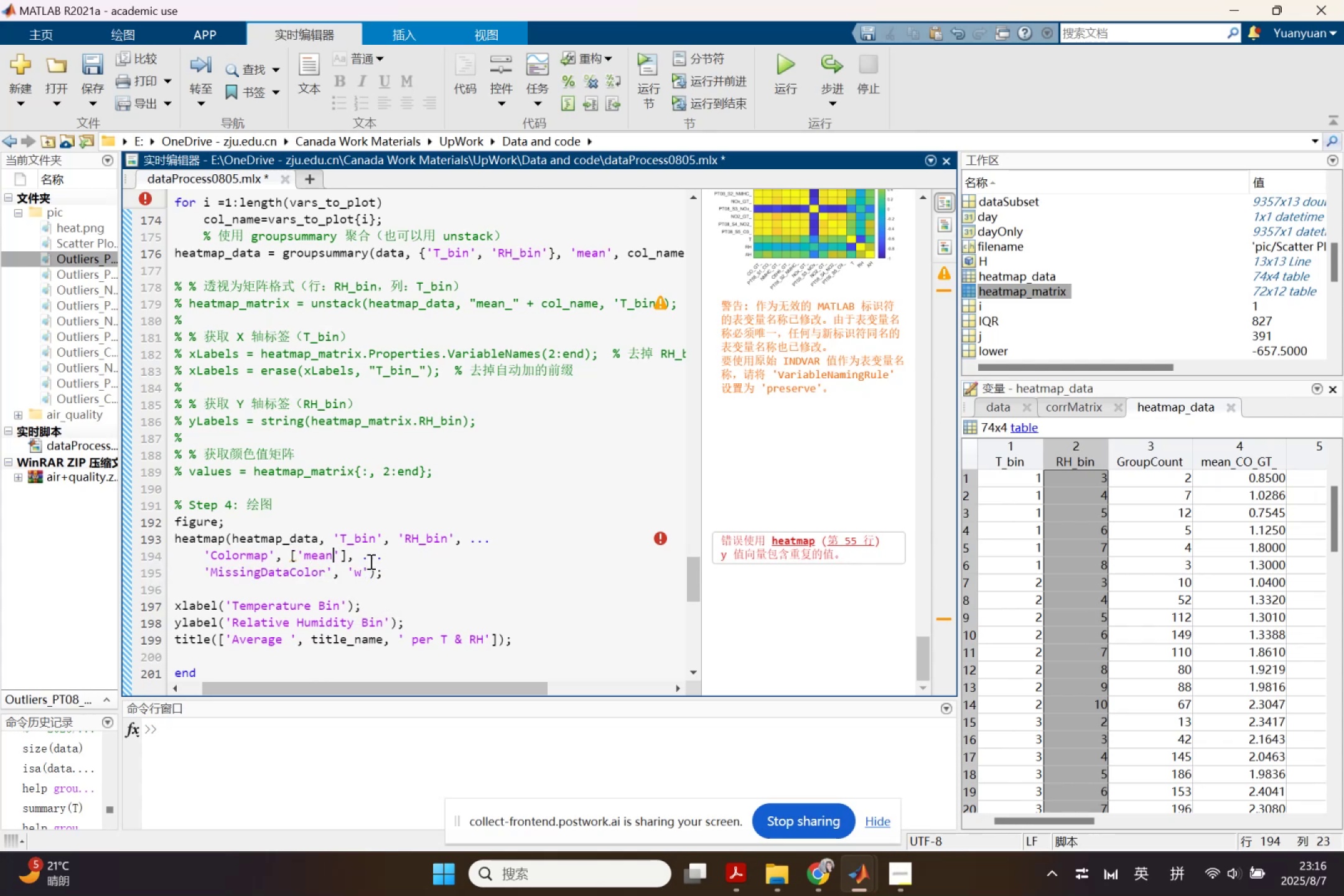 
key(Shift+Minus)
 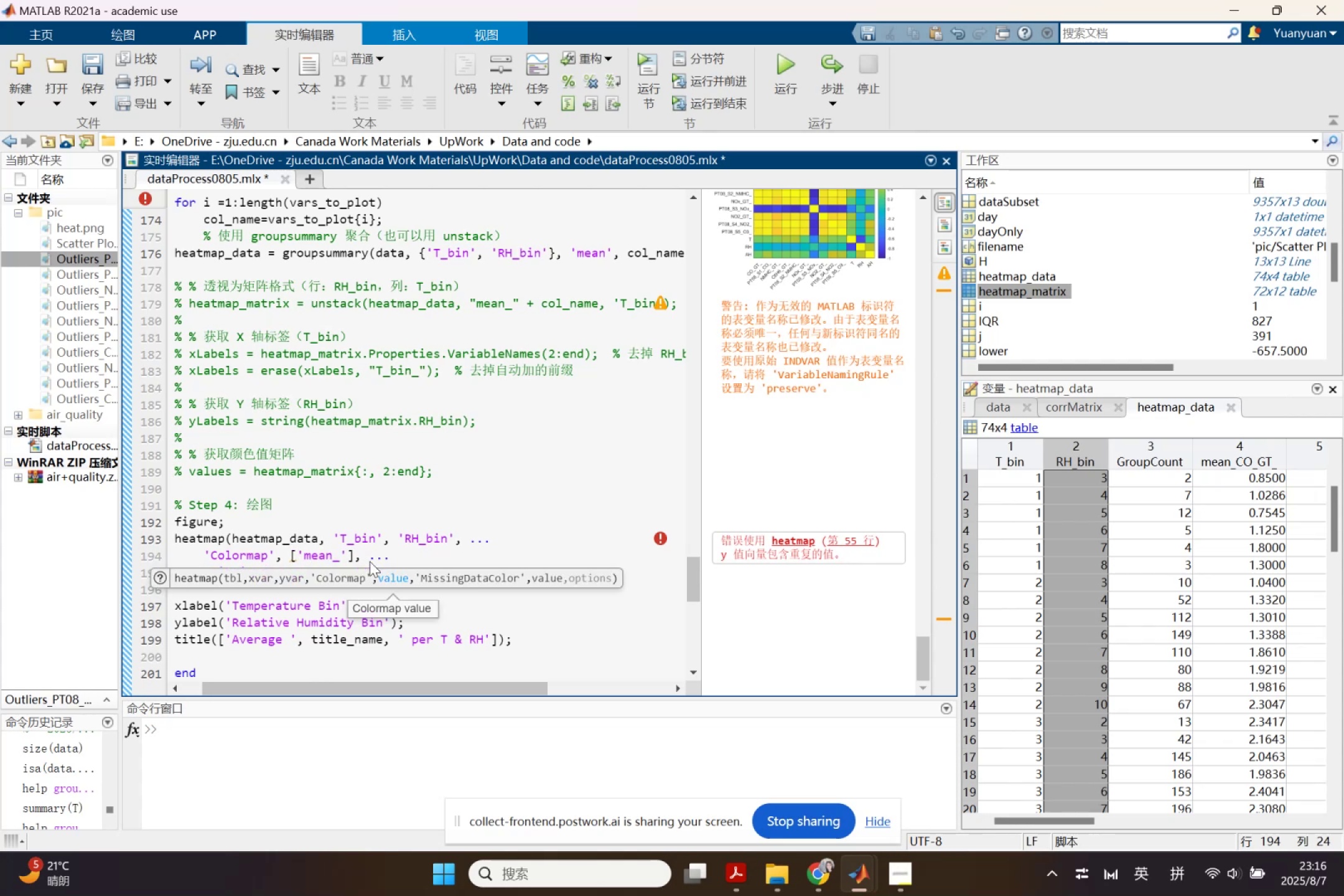 
key(ArrowRight)
 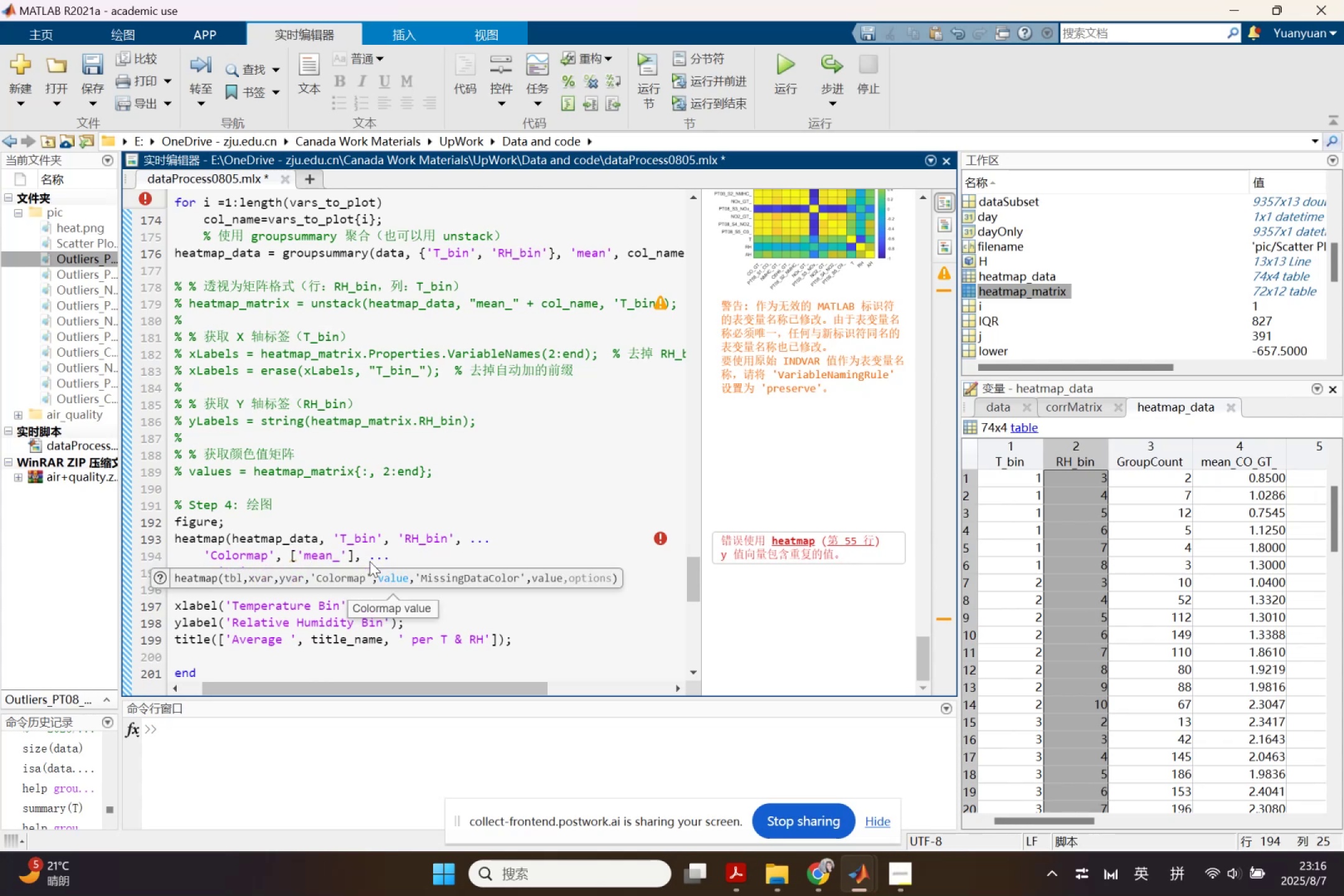 
key(Comma)
 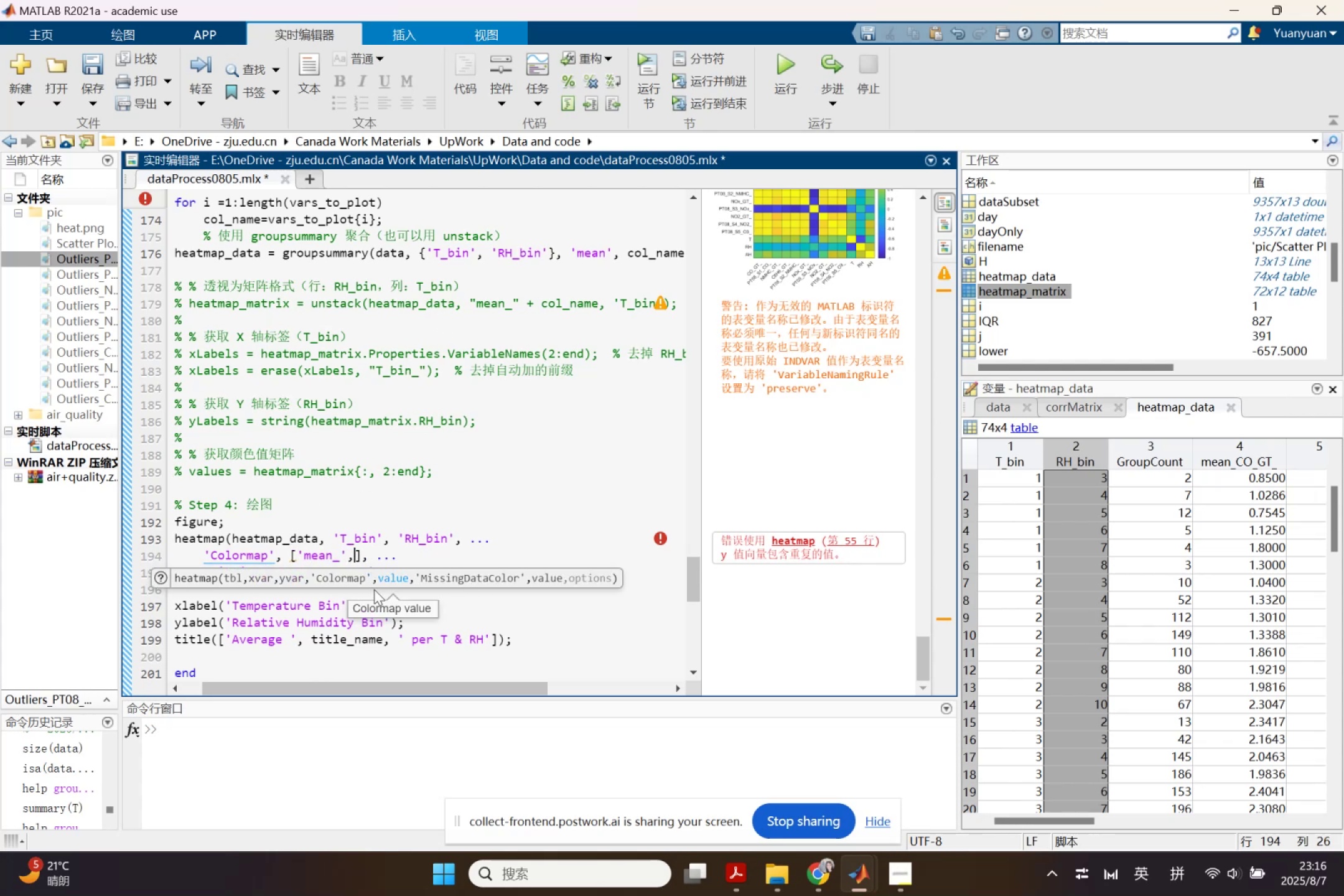 
double_click([253, 222])
 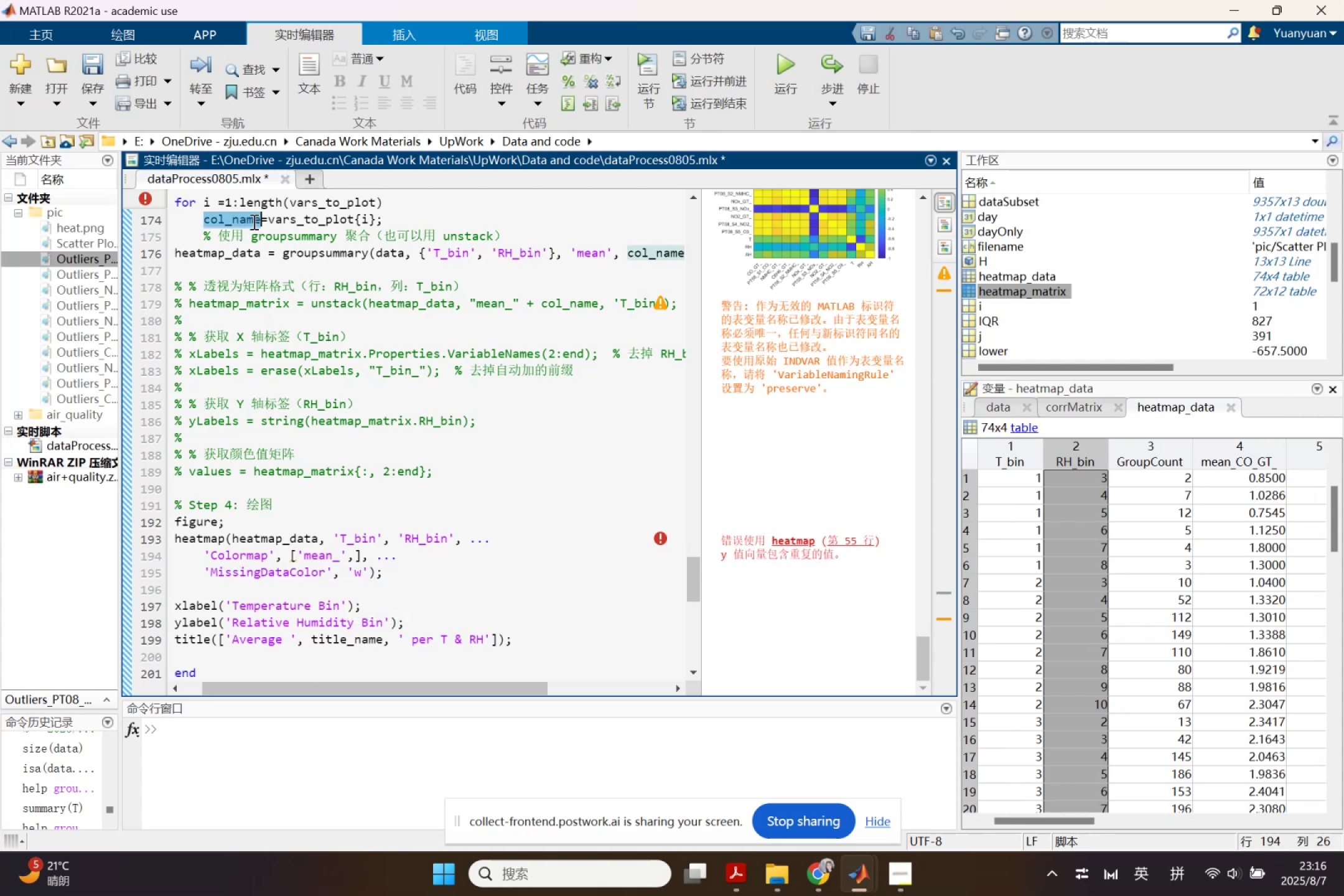 
key(Control+ControlLeft)
 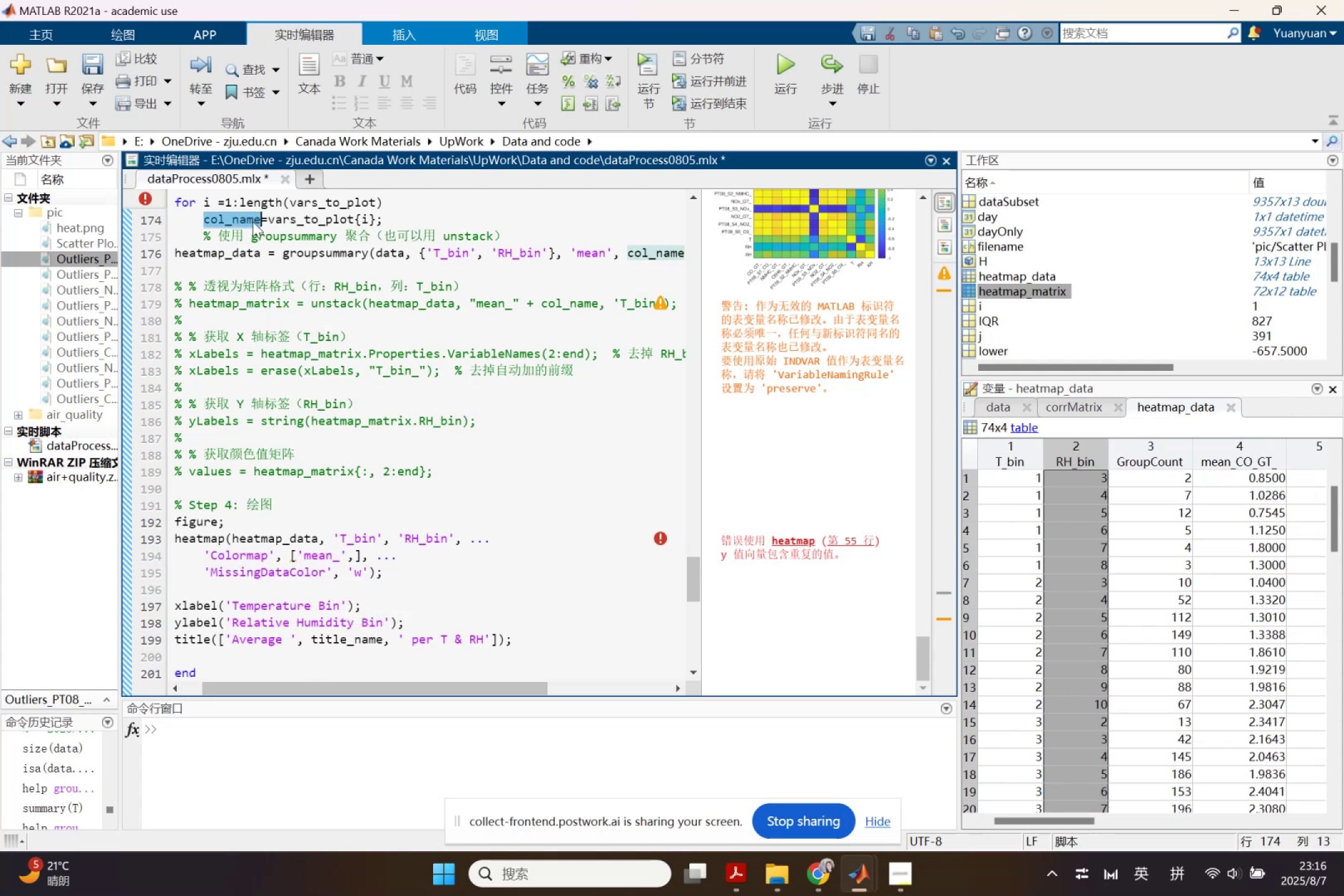 
key(Control+C)
 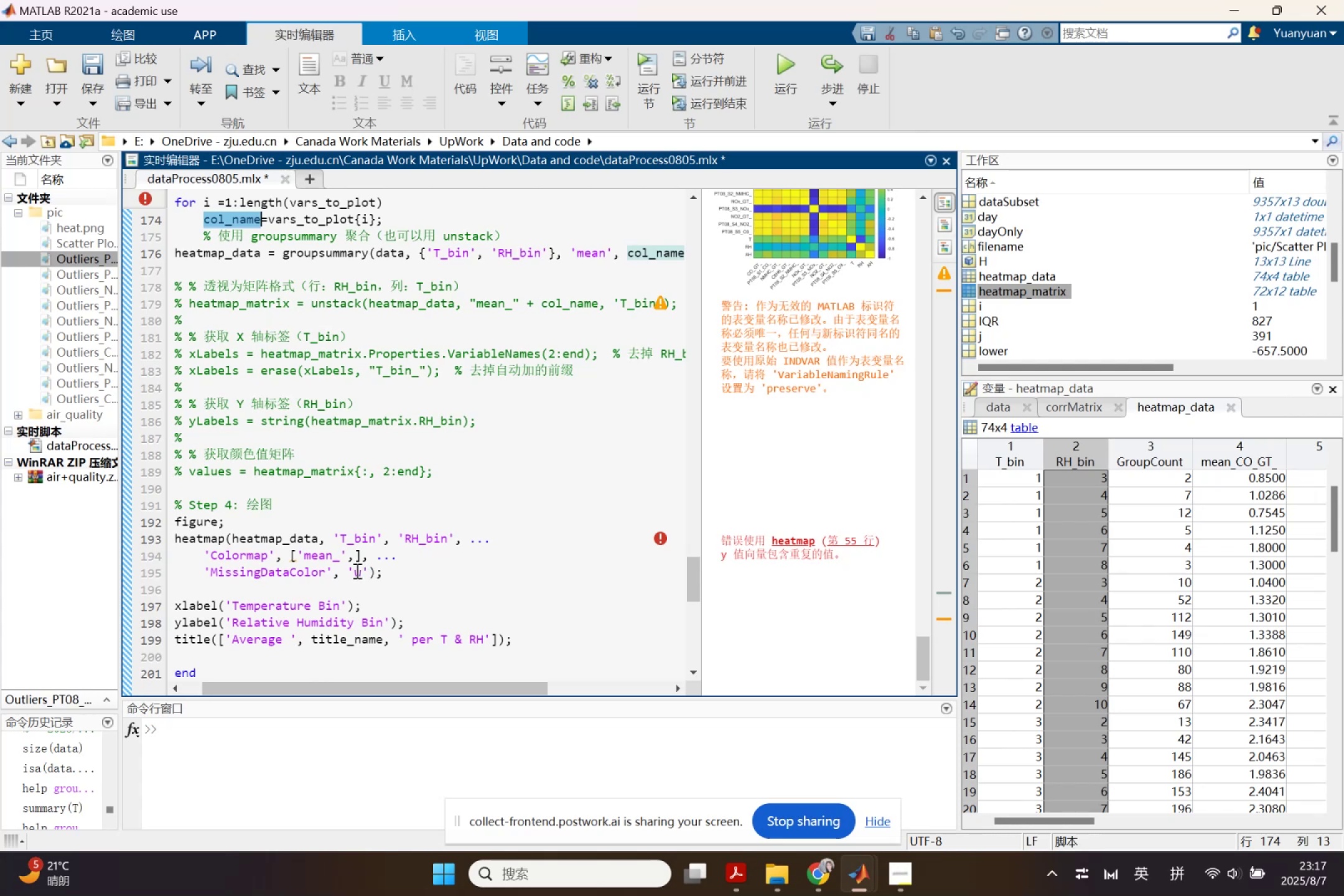 
left_click([348, 559])
 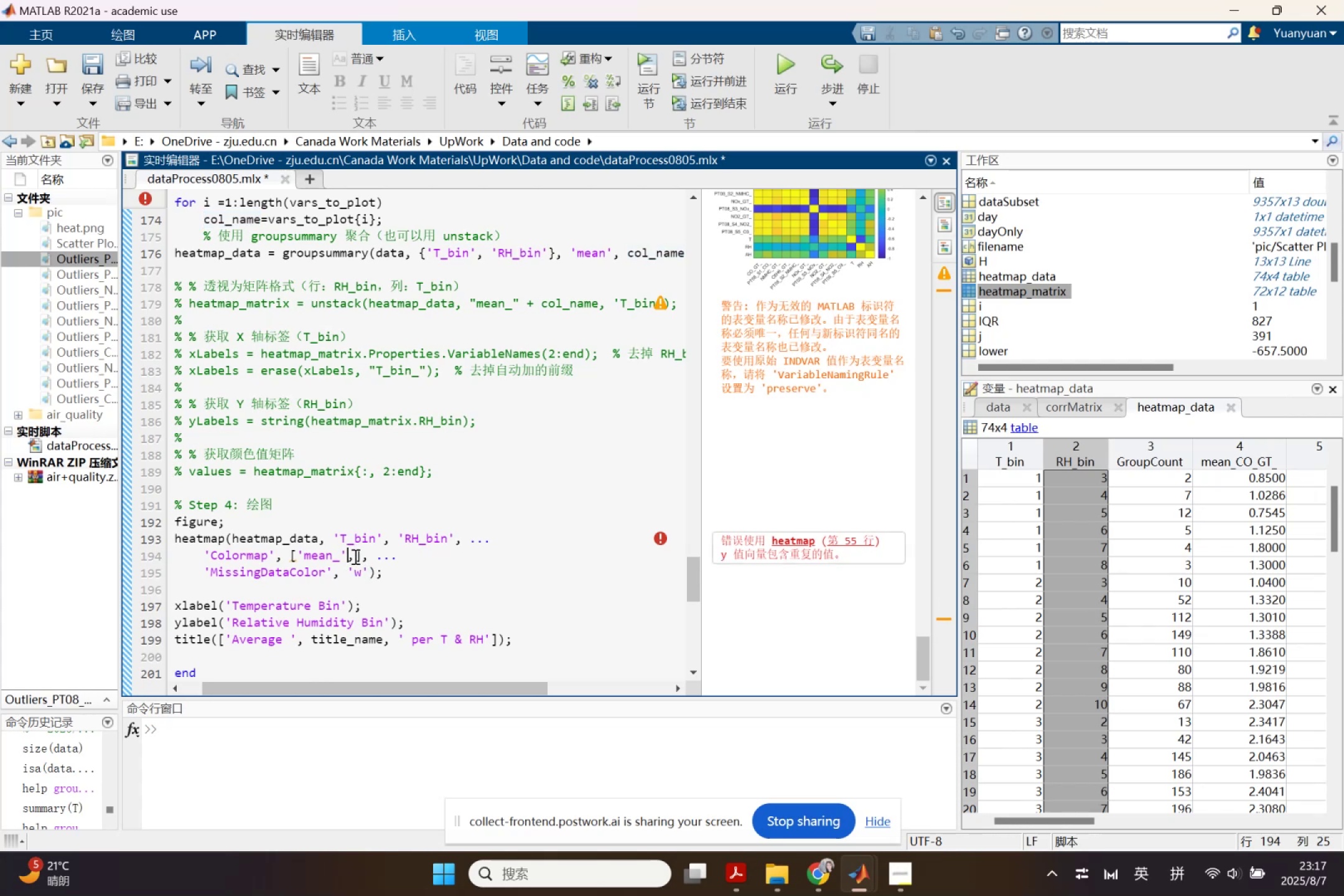 
double_click([355, 556])
 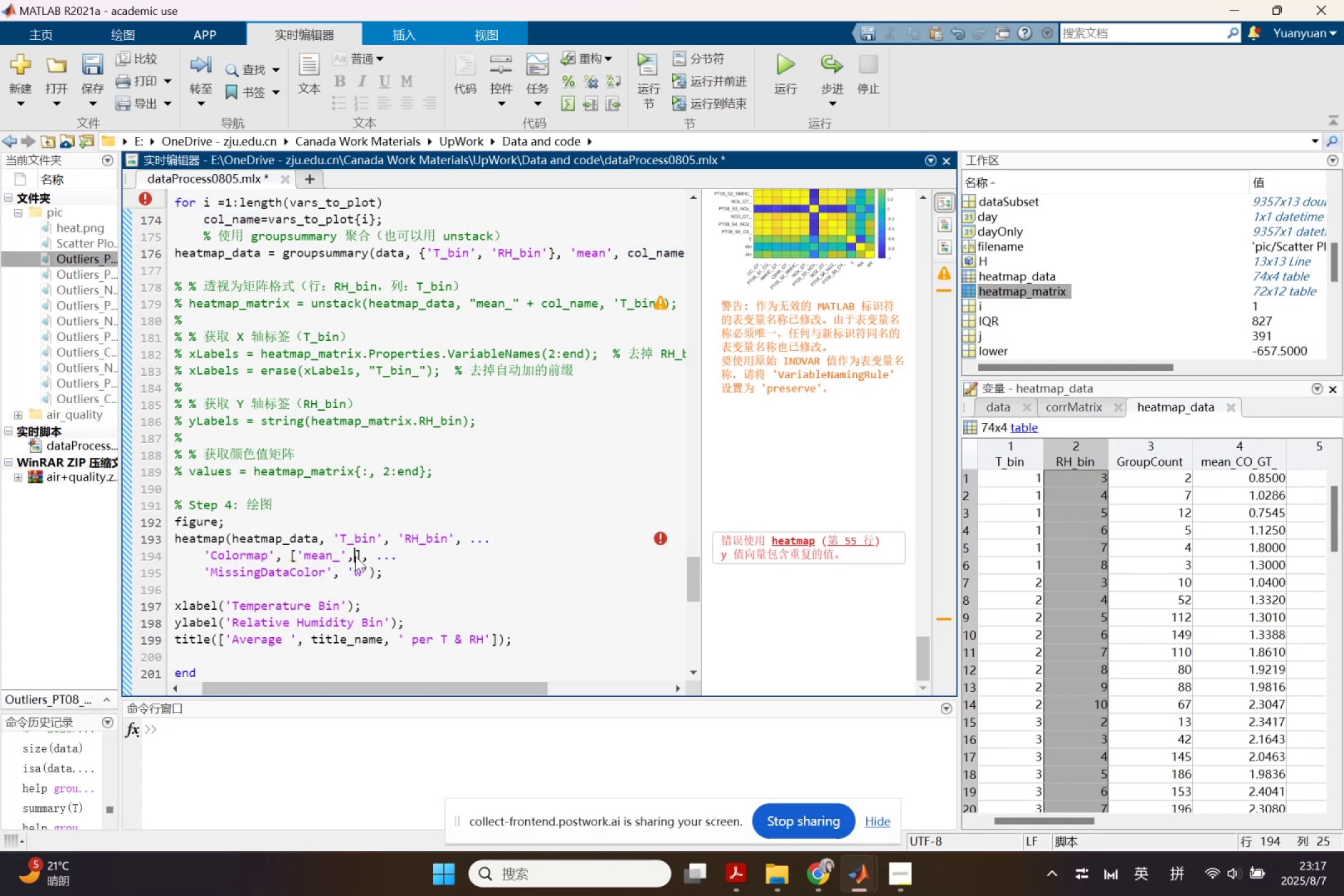 
key(Control+ControlLeft)
 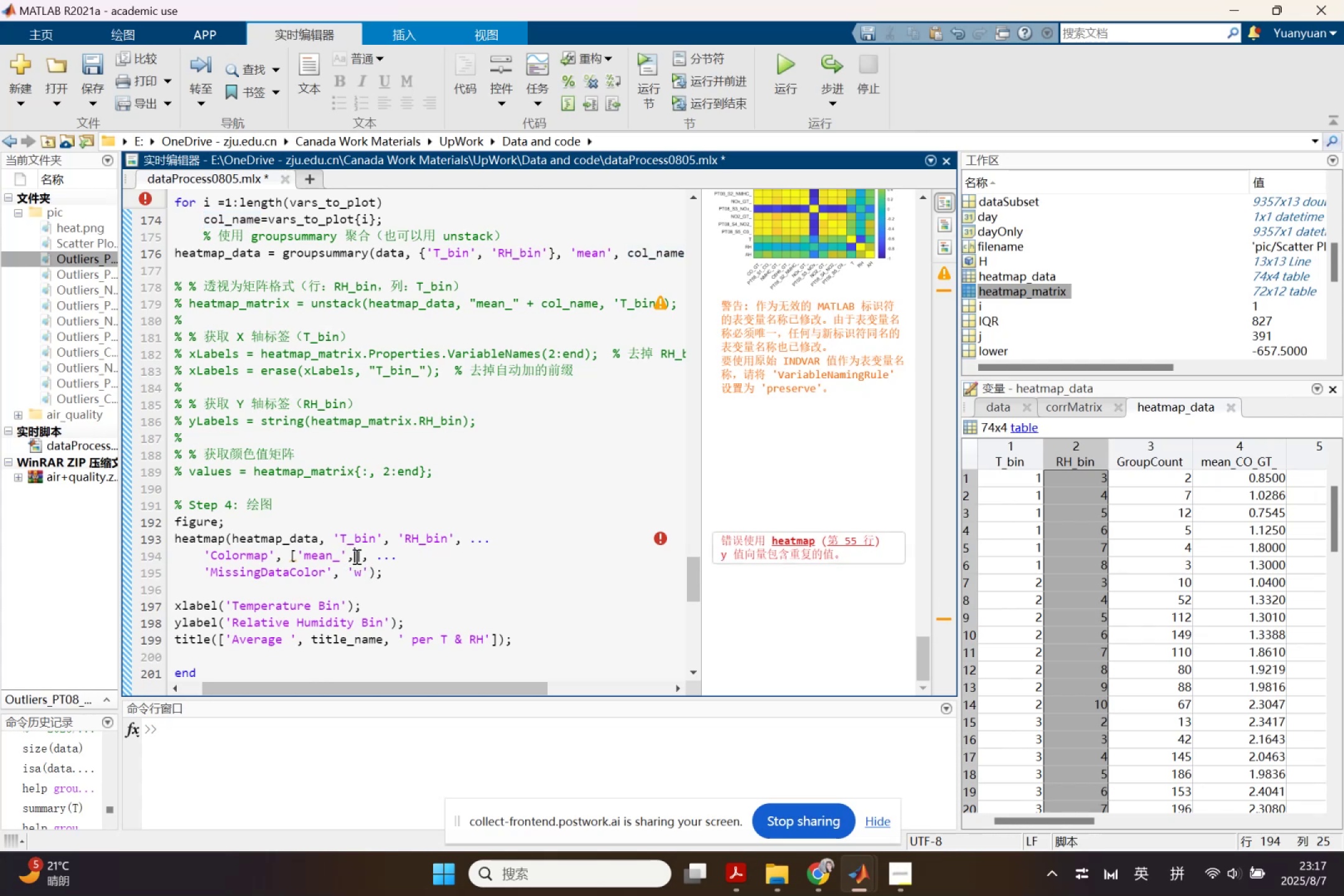 
key(Control+V)
 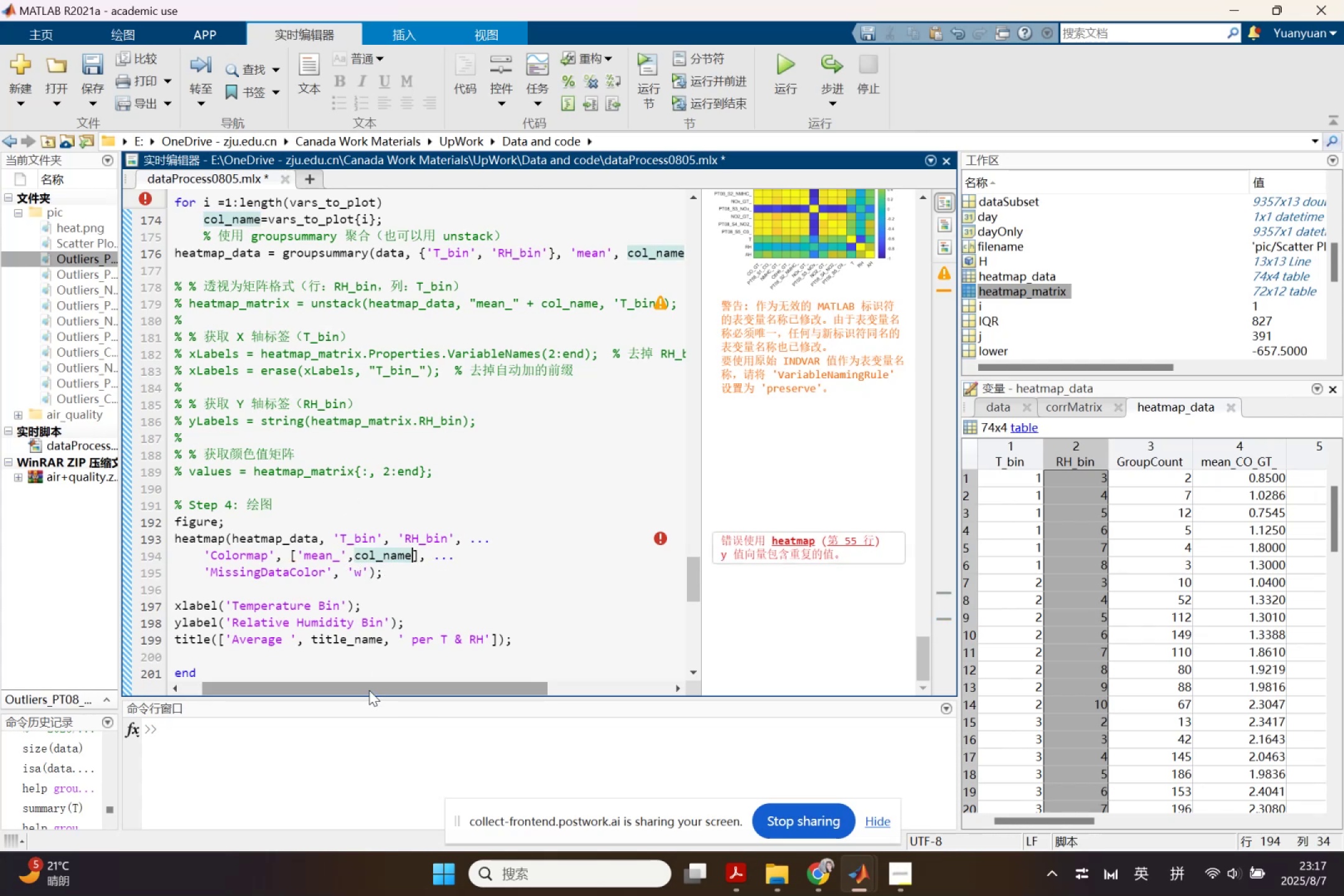 
wait(5.47)
 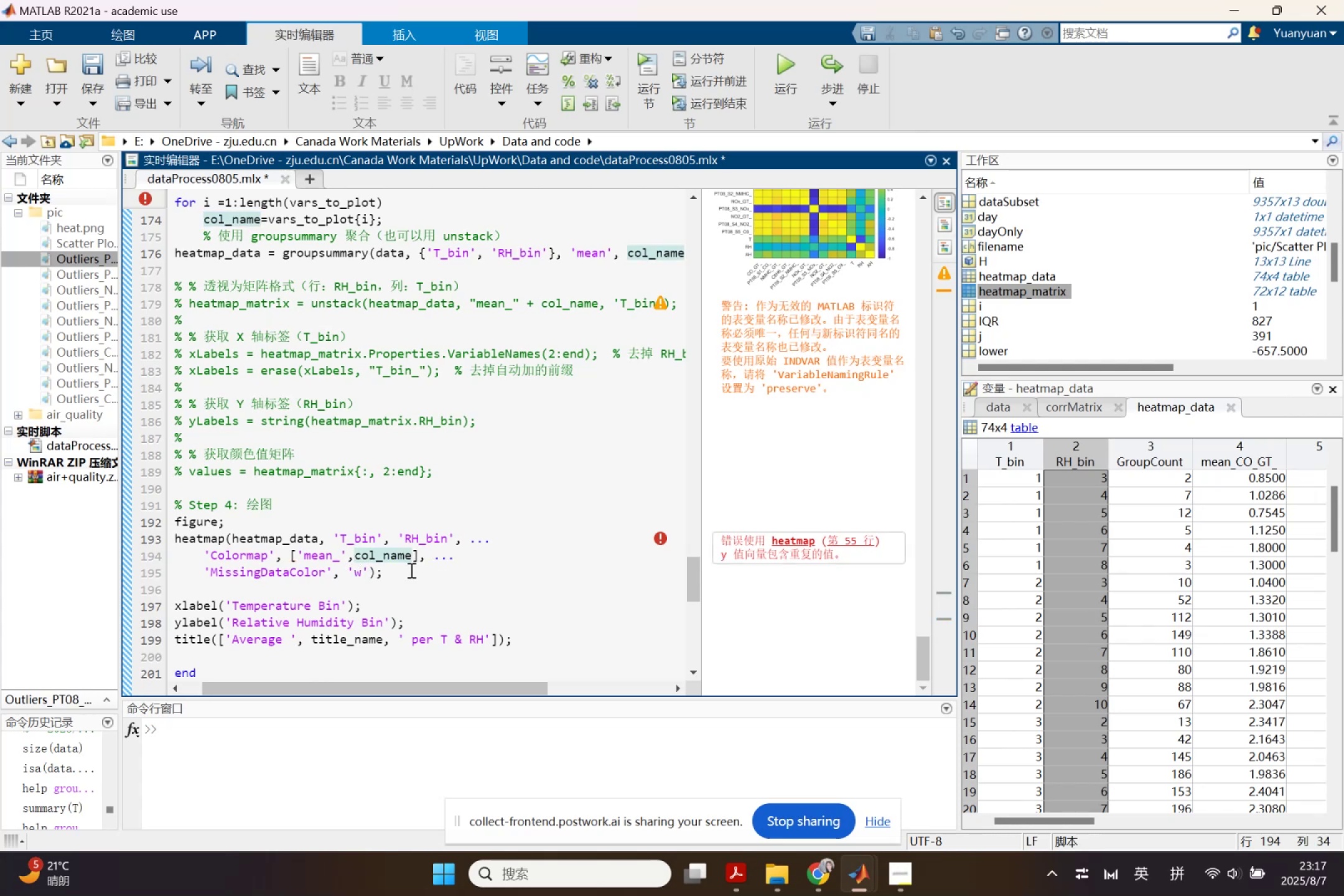 
left_click([321, 471])
 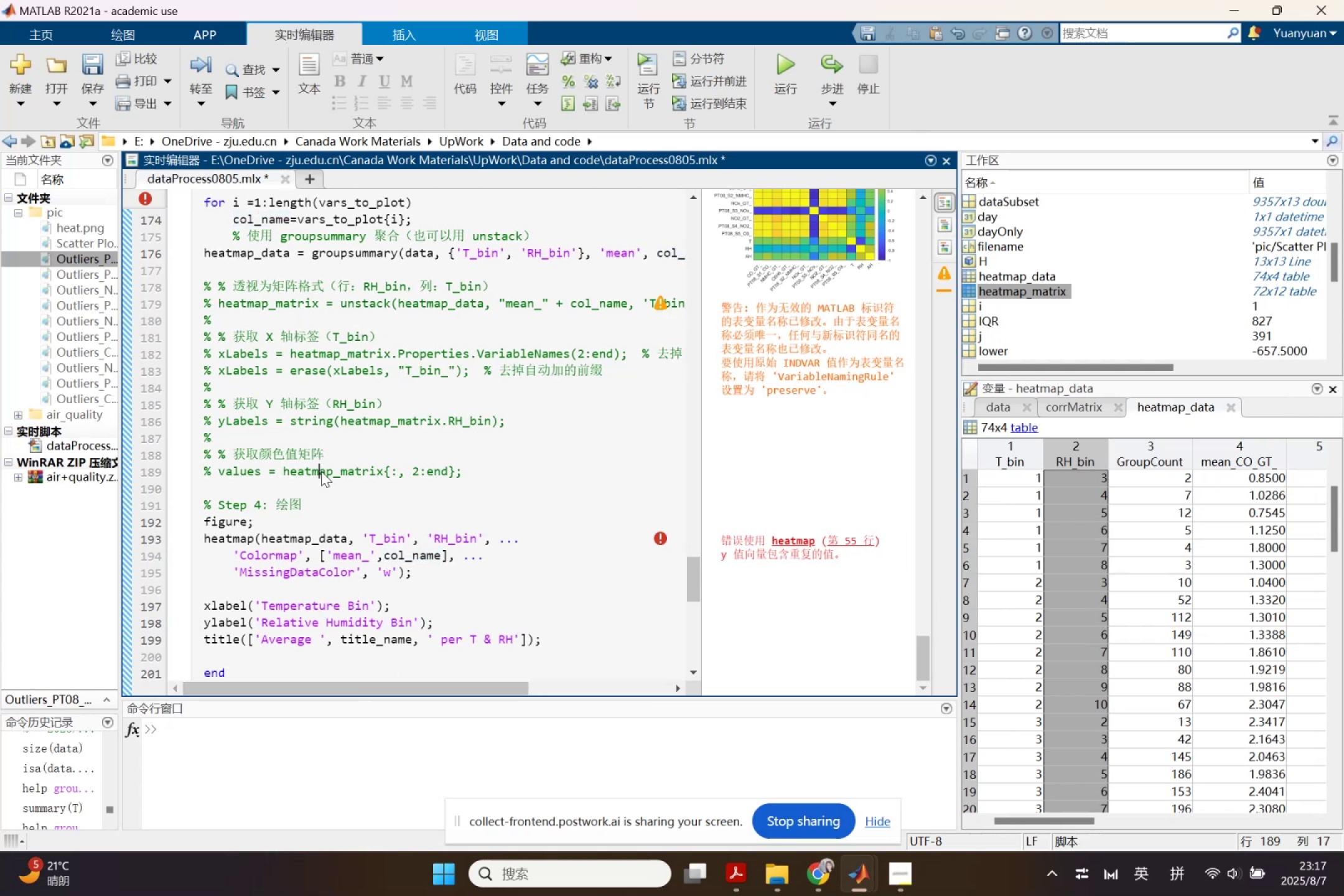 
scroll: coordinate [320, 488], scroll_direction: up, amount: 1.0
 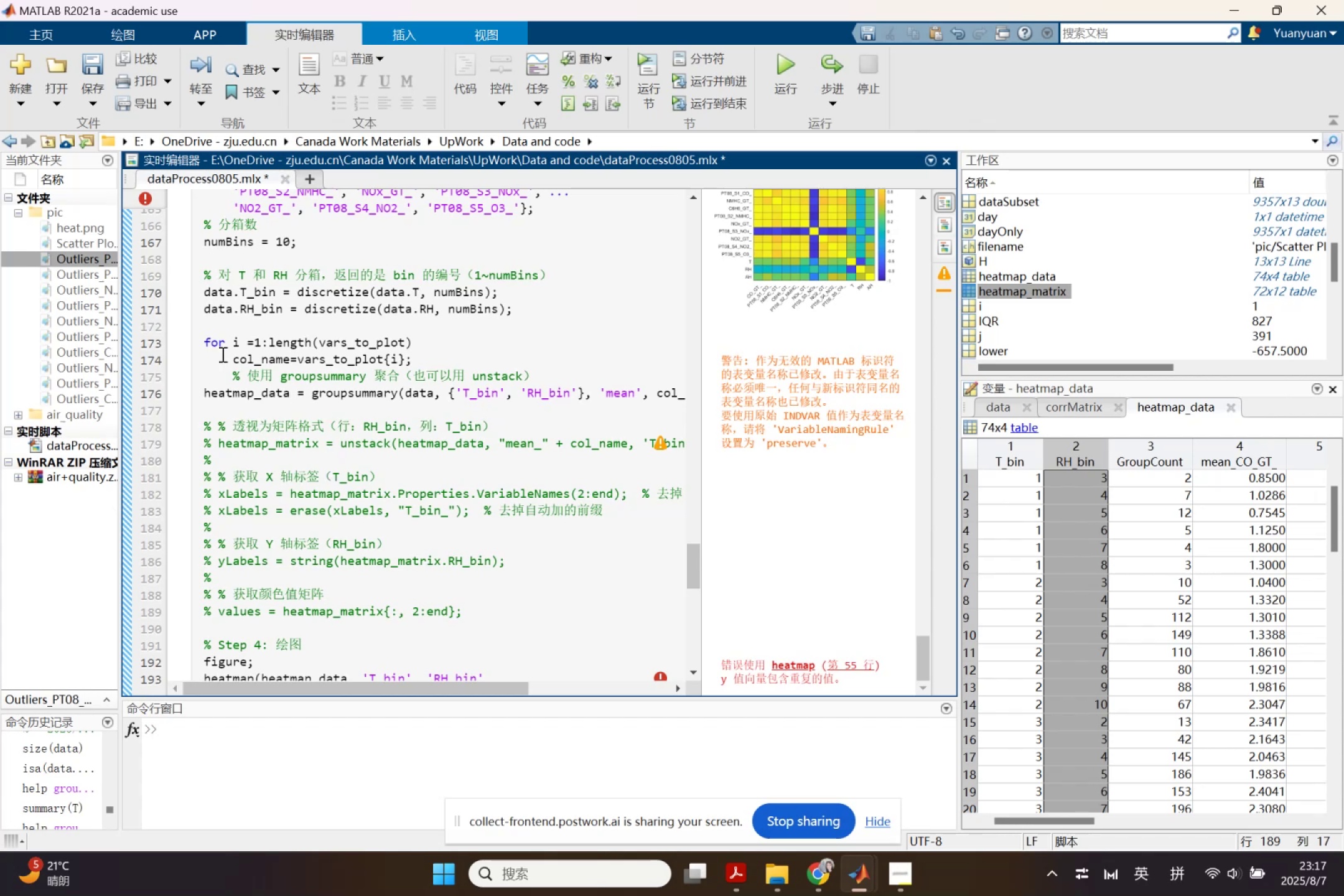 
scroll: coordinate [259, 475], scroll_direction: down, amount: 4.0
 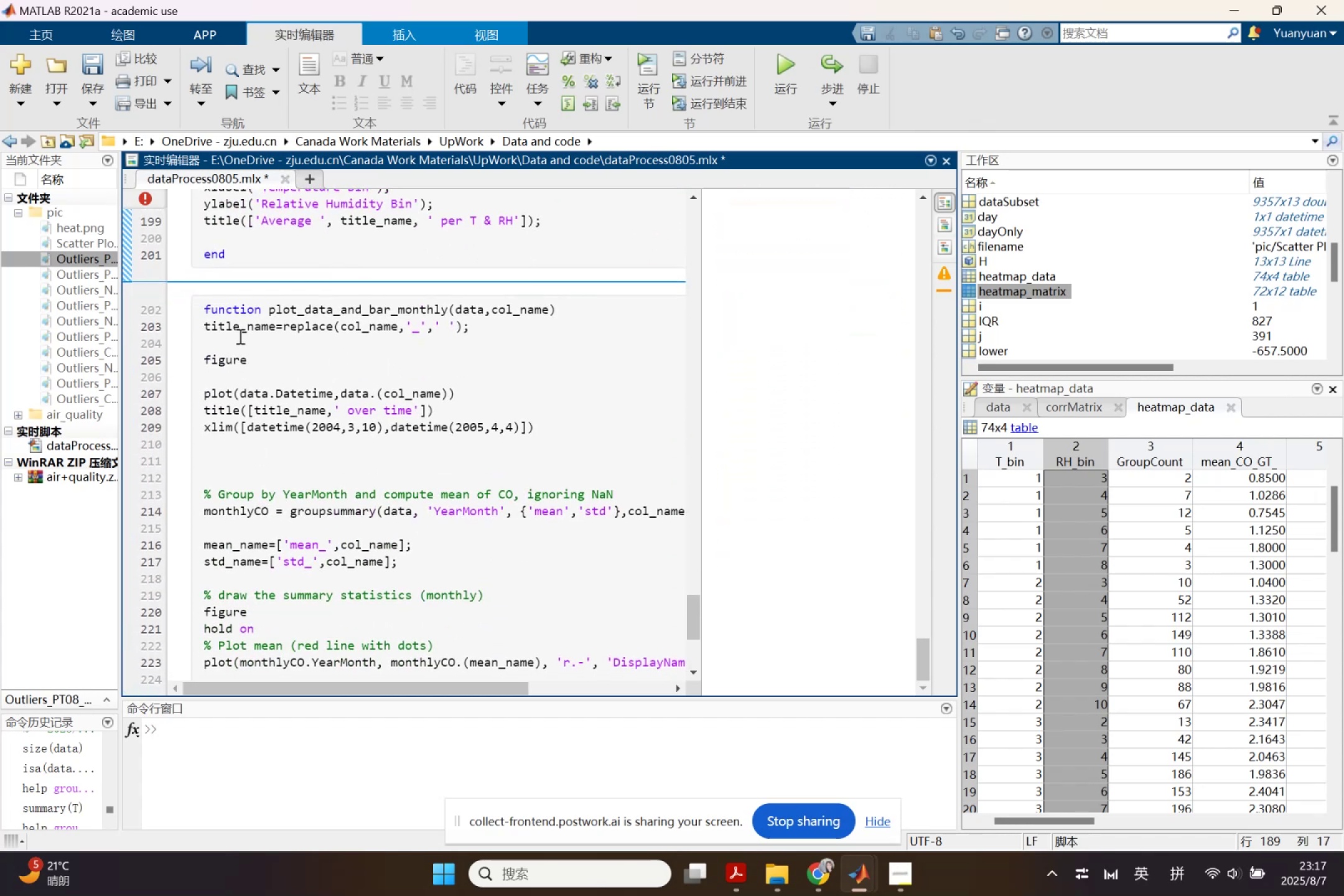 
double_click([241, 327])
 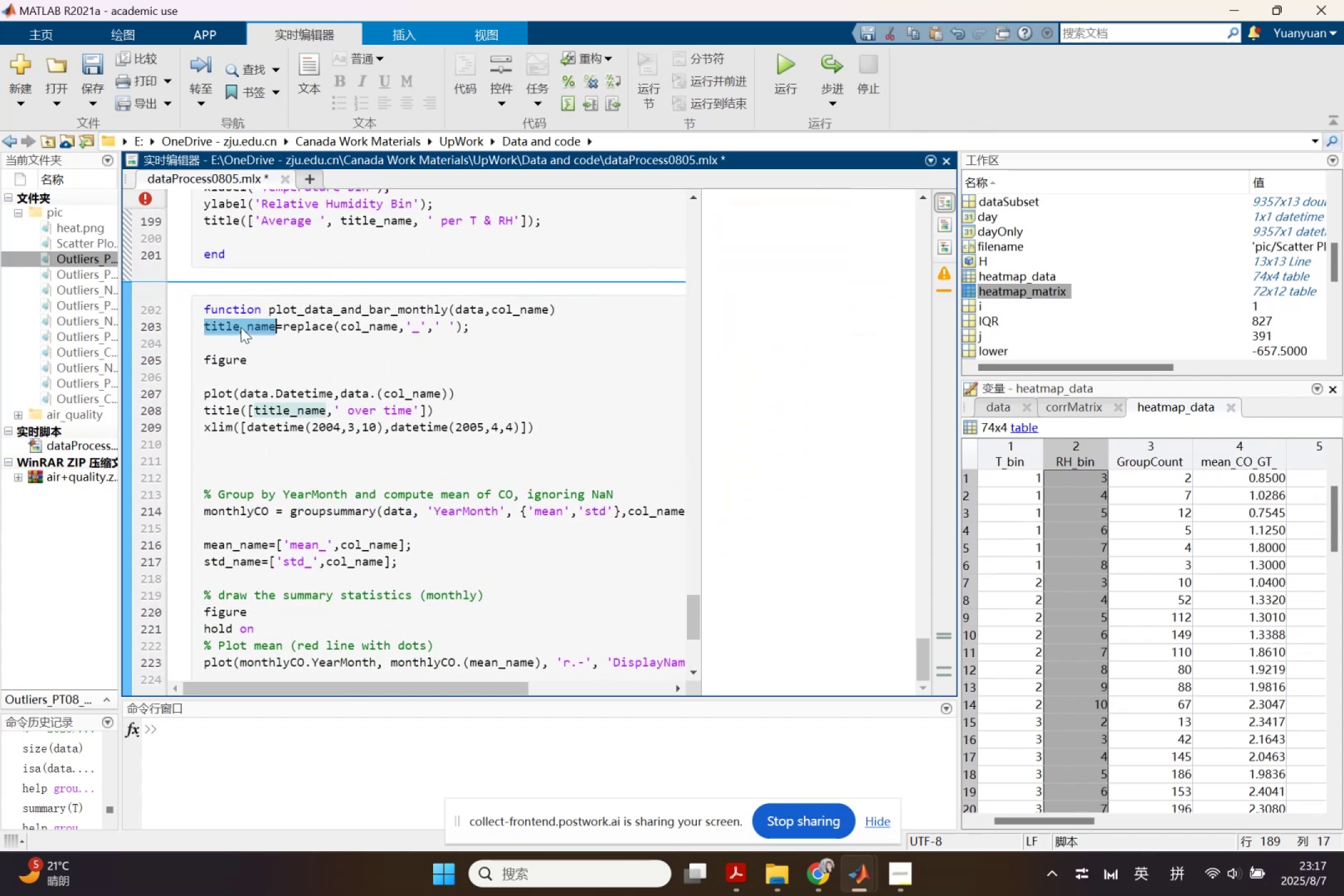 
key(Control+ControlLeft)
 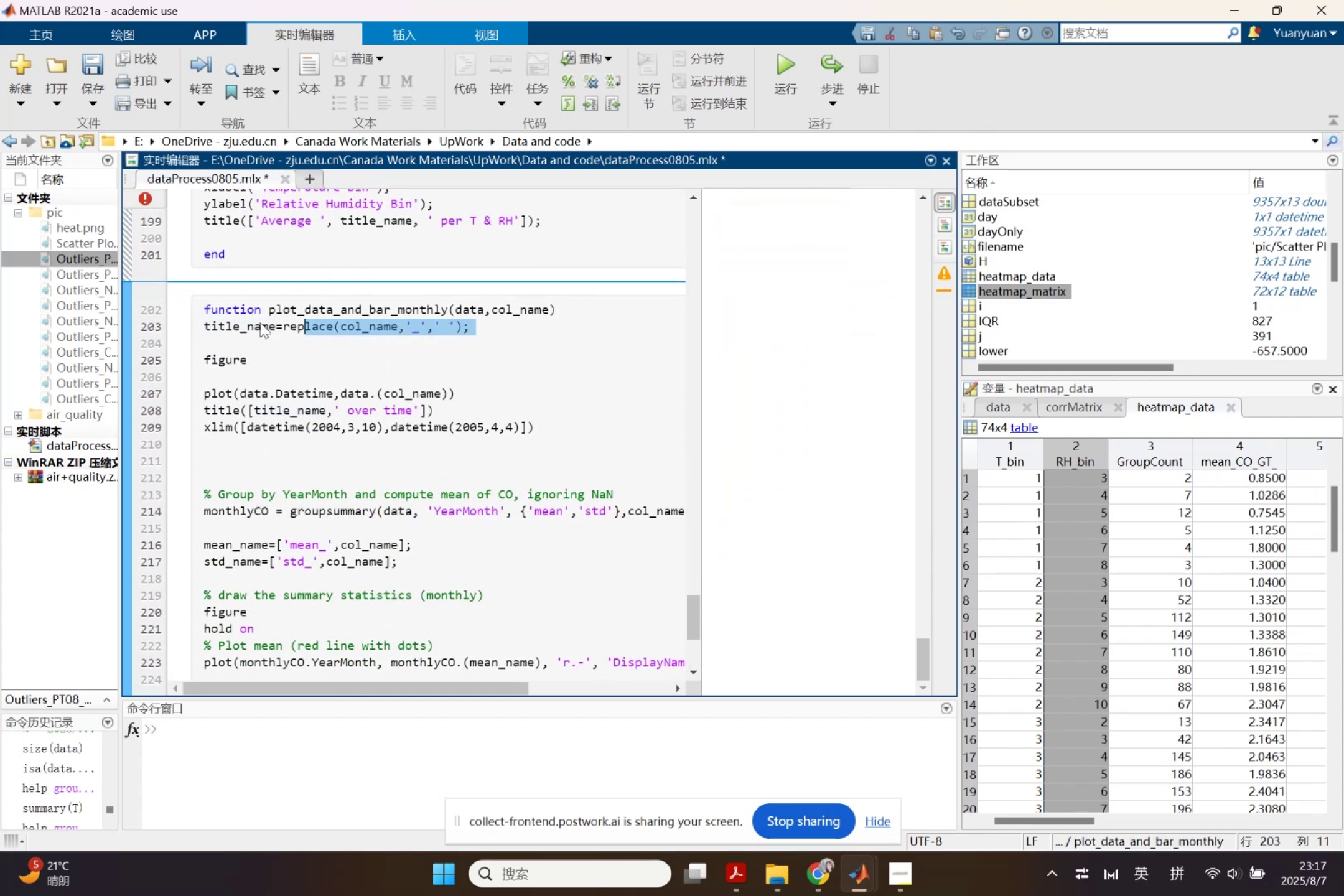 
key(Control+ControlLeft)
 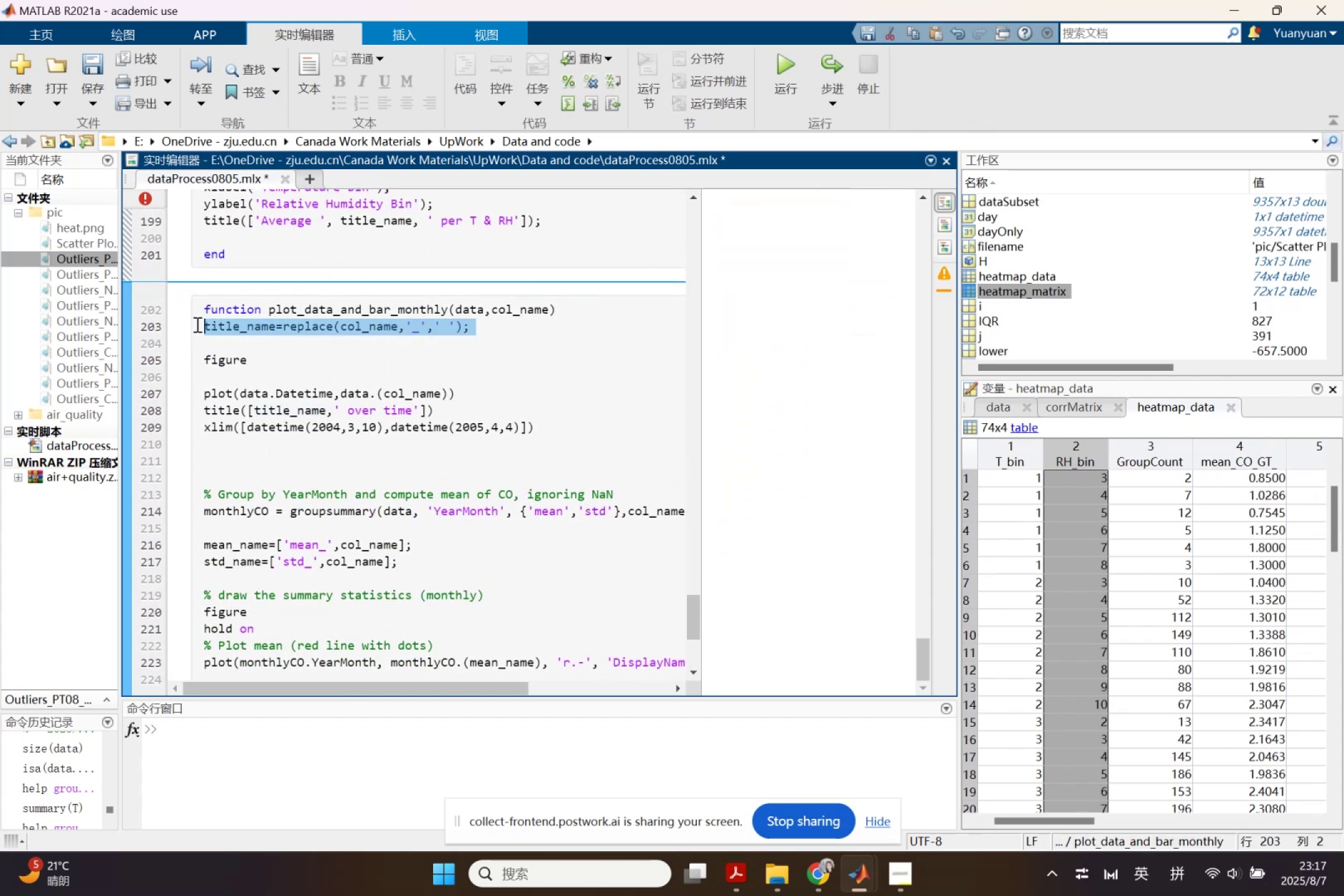 
key(Control+C)
 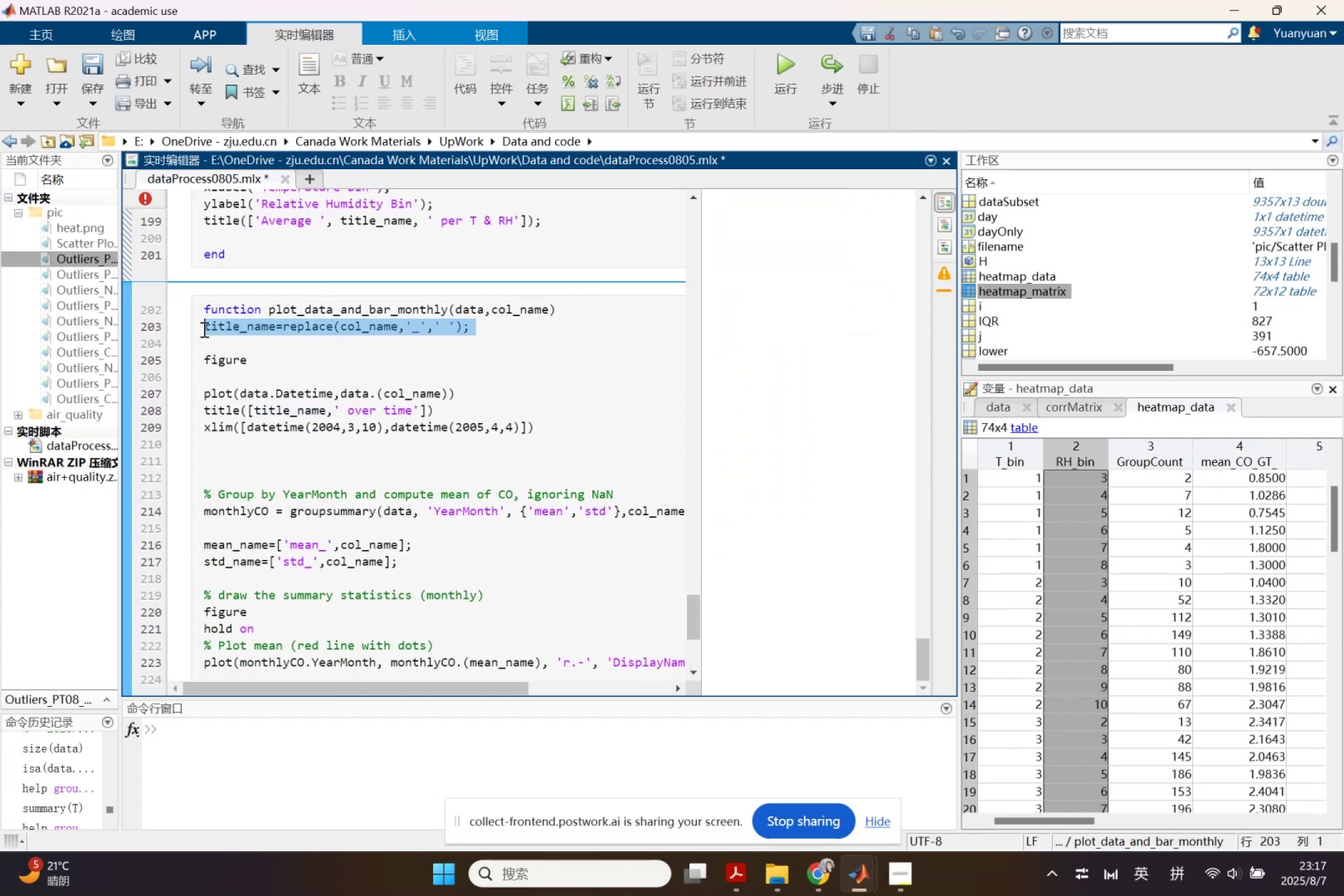 
scroll: coordinate [245, 374], scroll_direction: up, amount: 2.0
 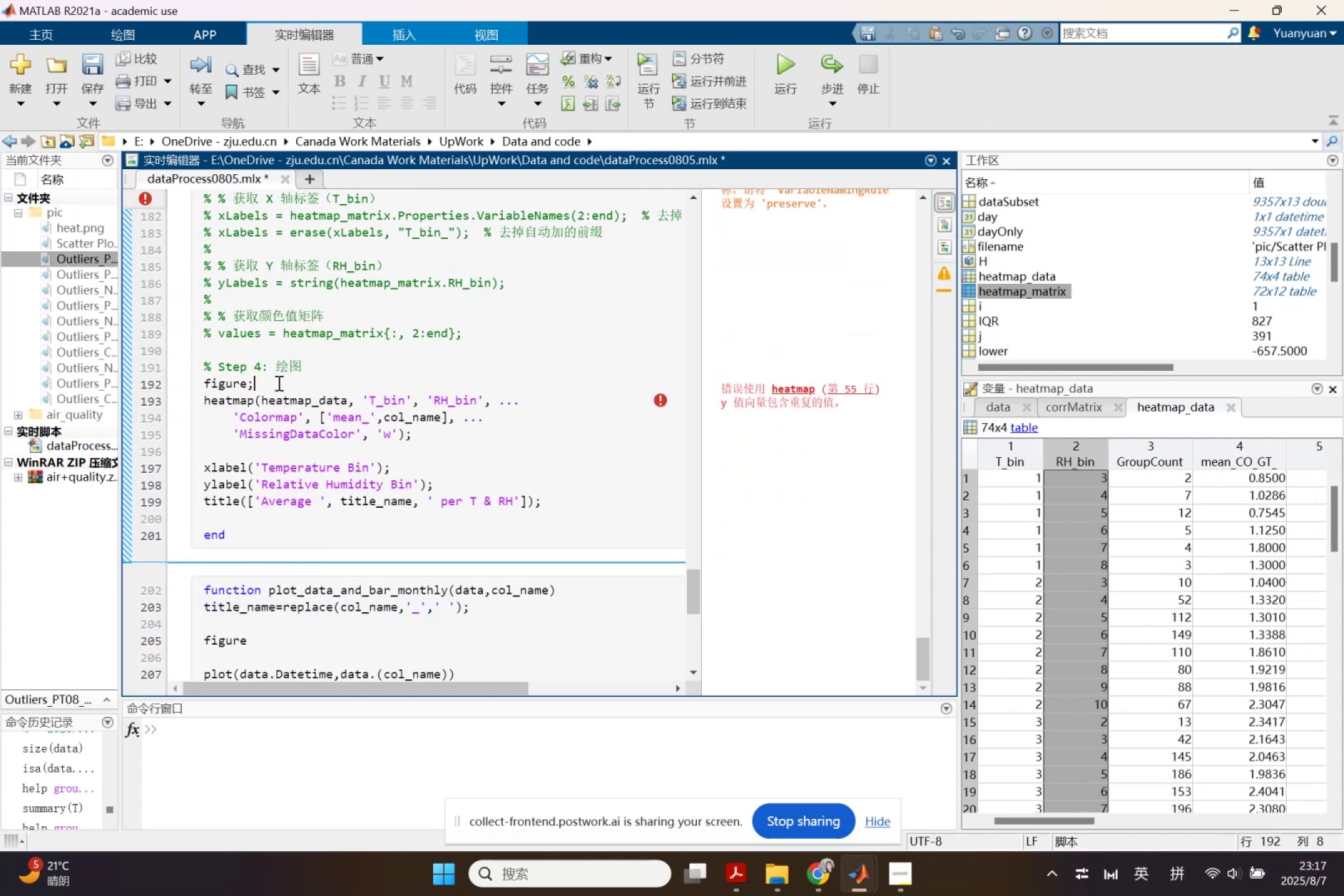 
key(Enter)
 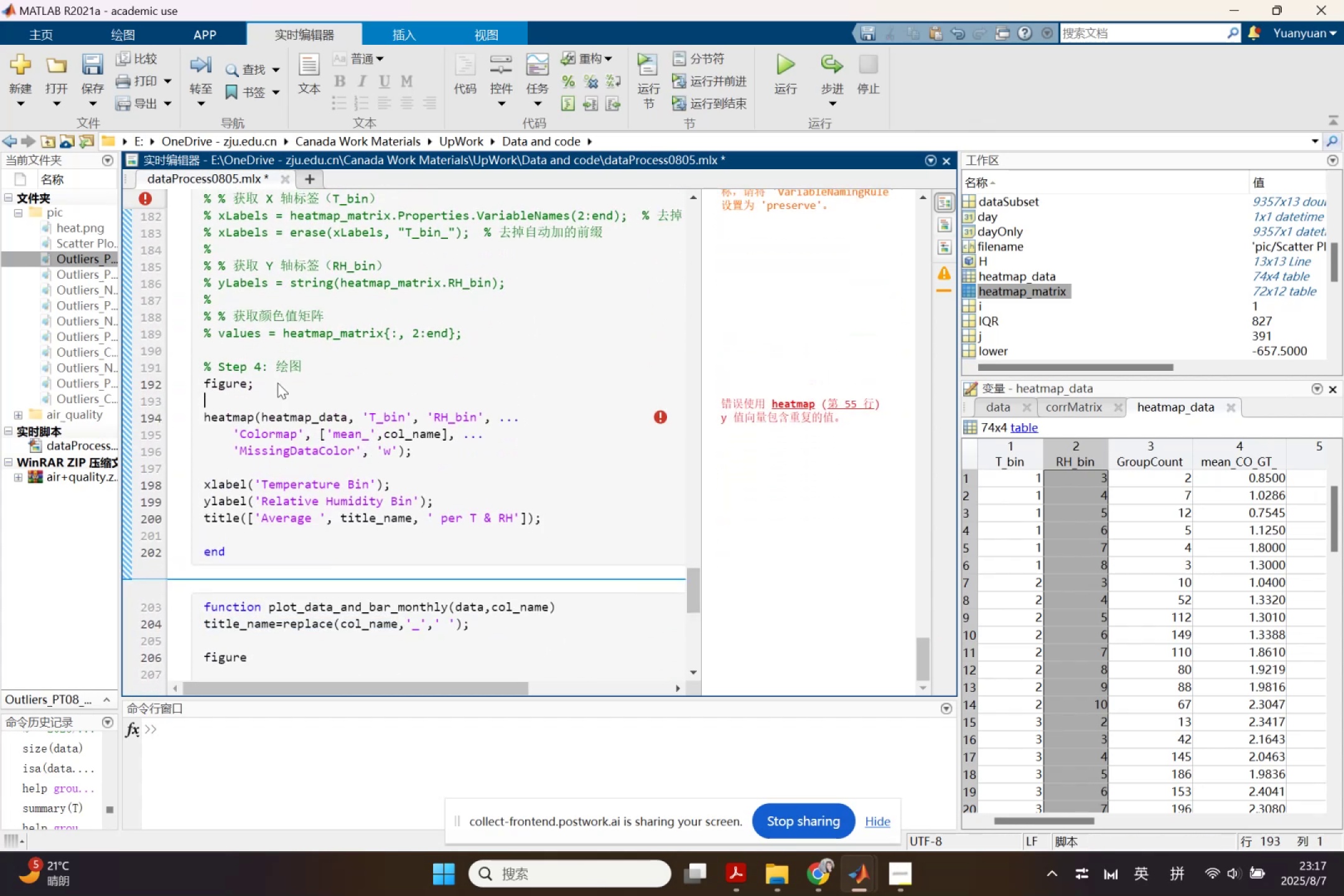 
key(Control+V)
 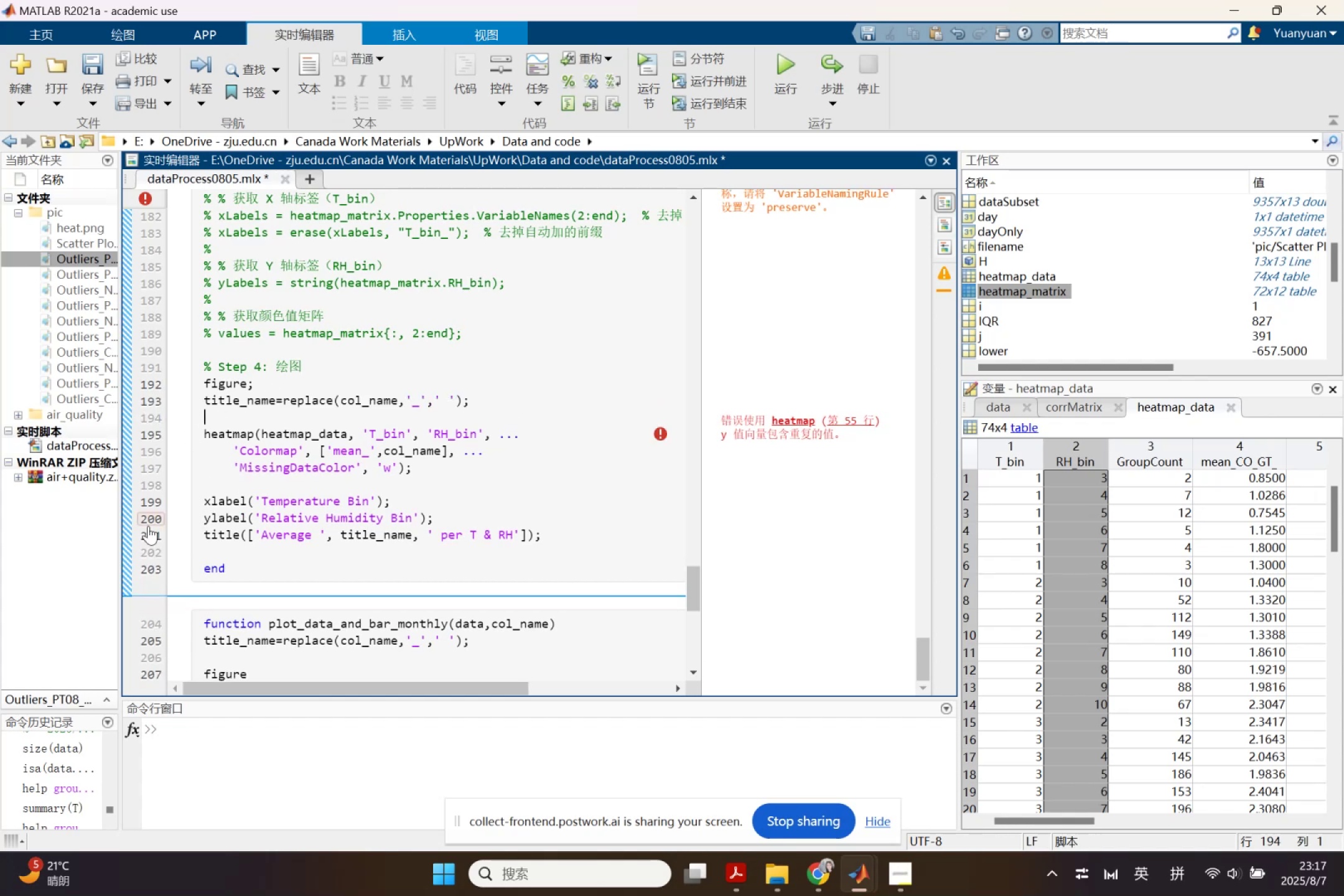 
left_click([147, 571])
 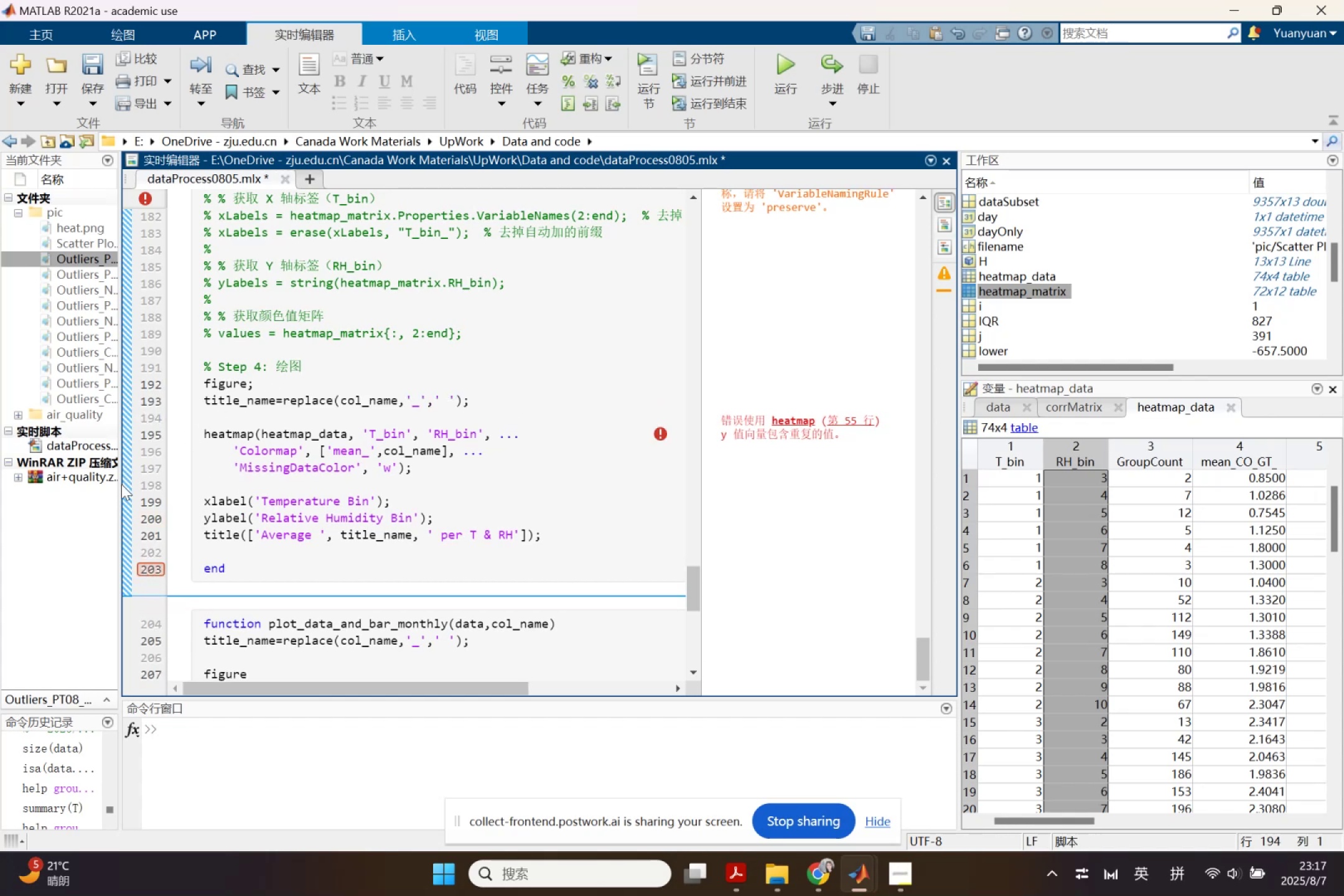 
left_click([124, 488])
 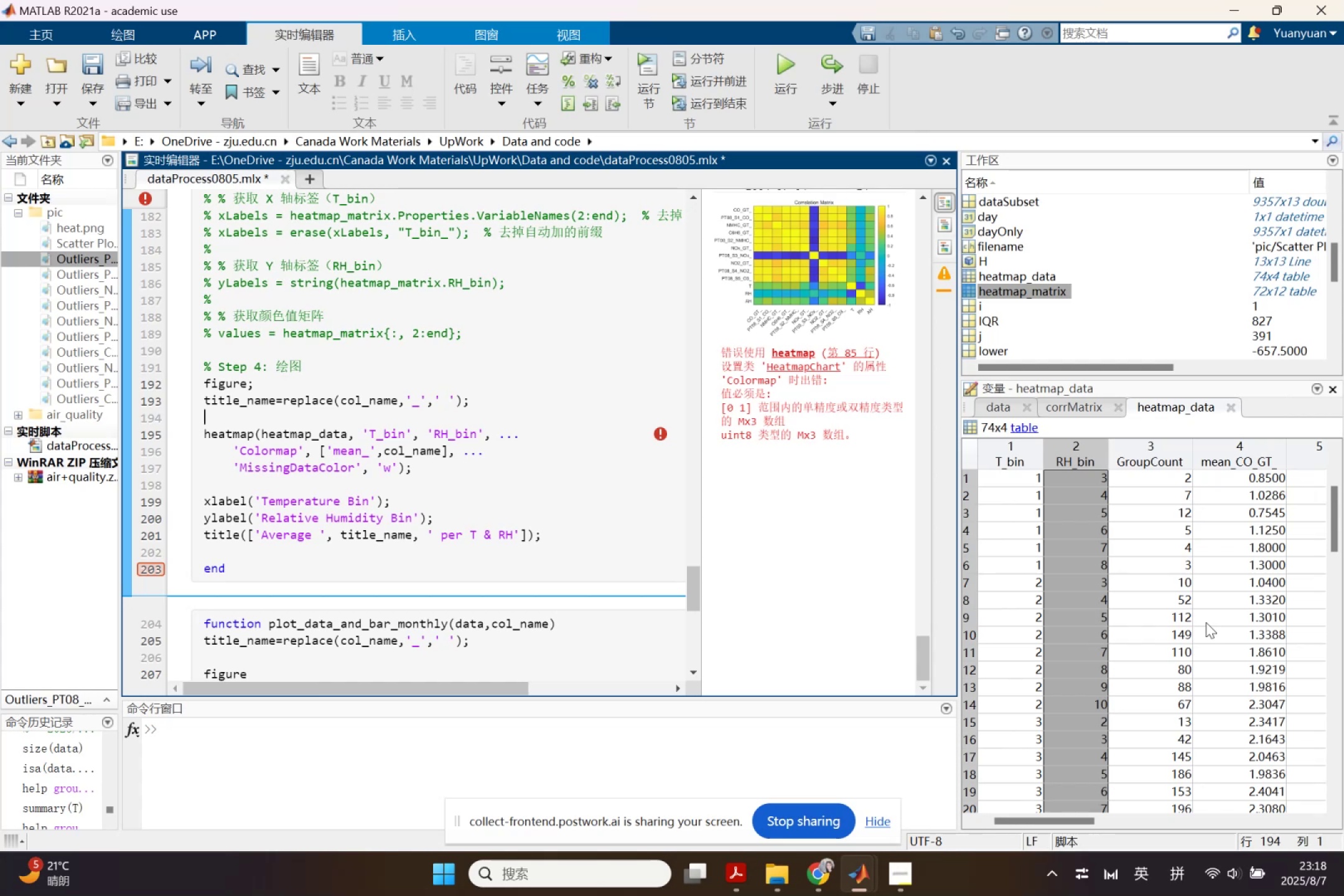 
wait(52.13)
 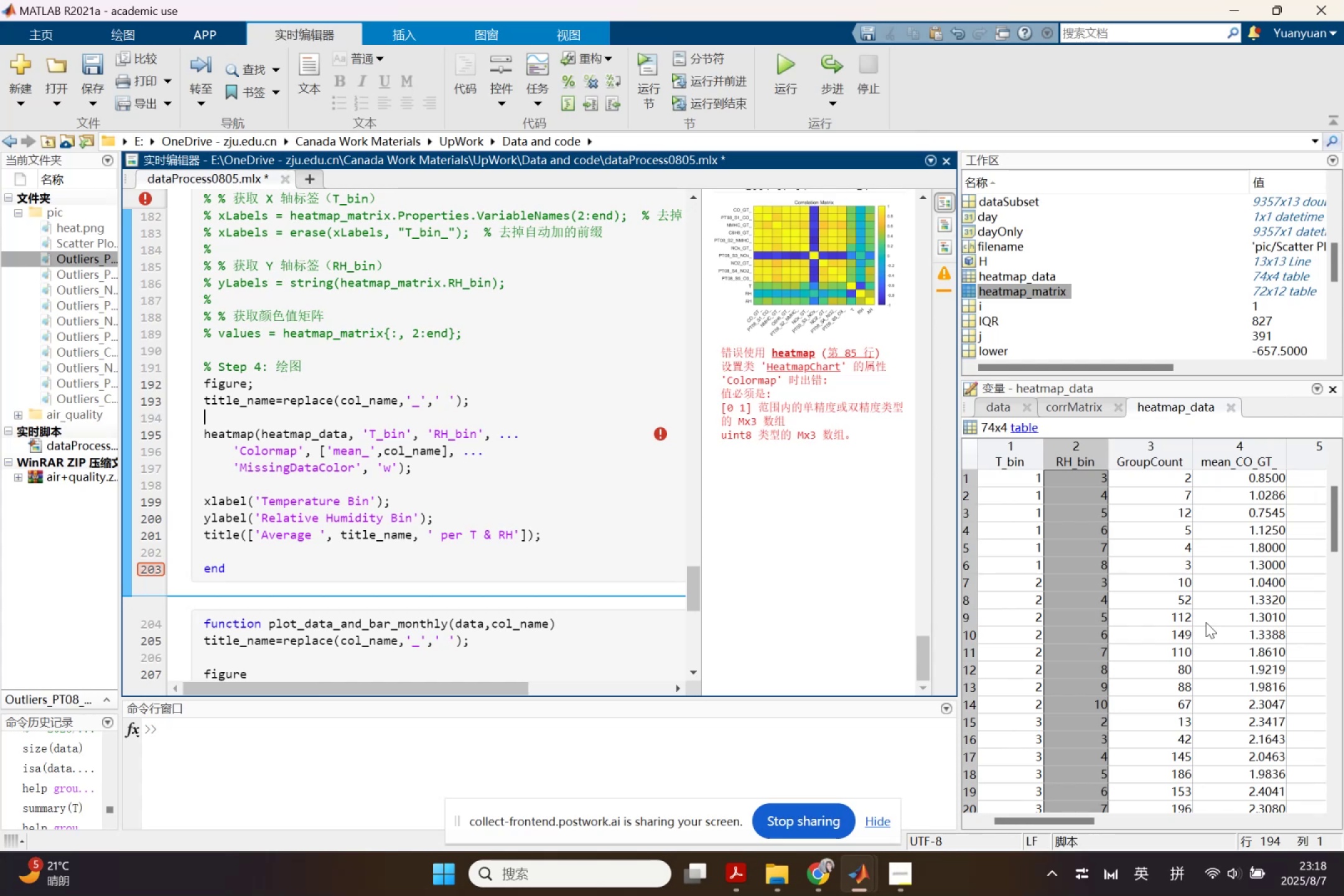 
key(Control+ControlLeft)
 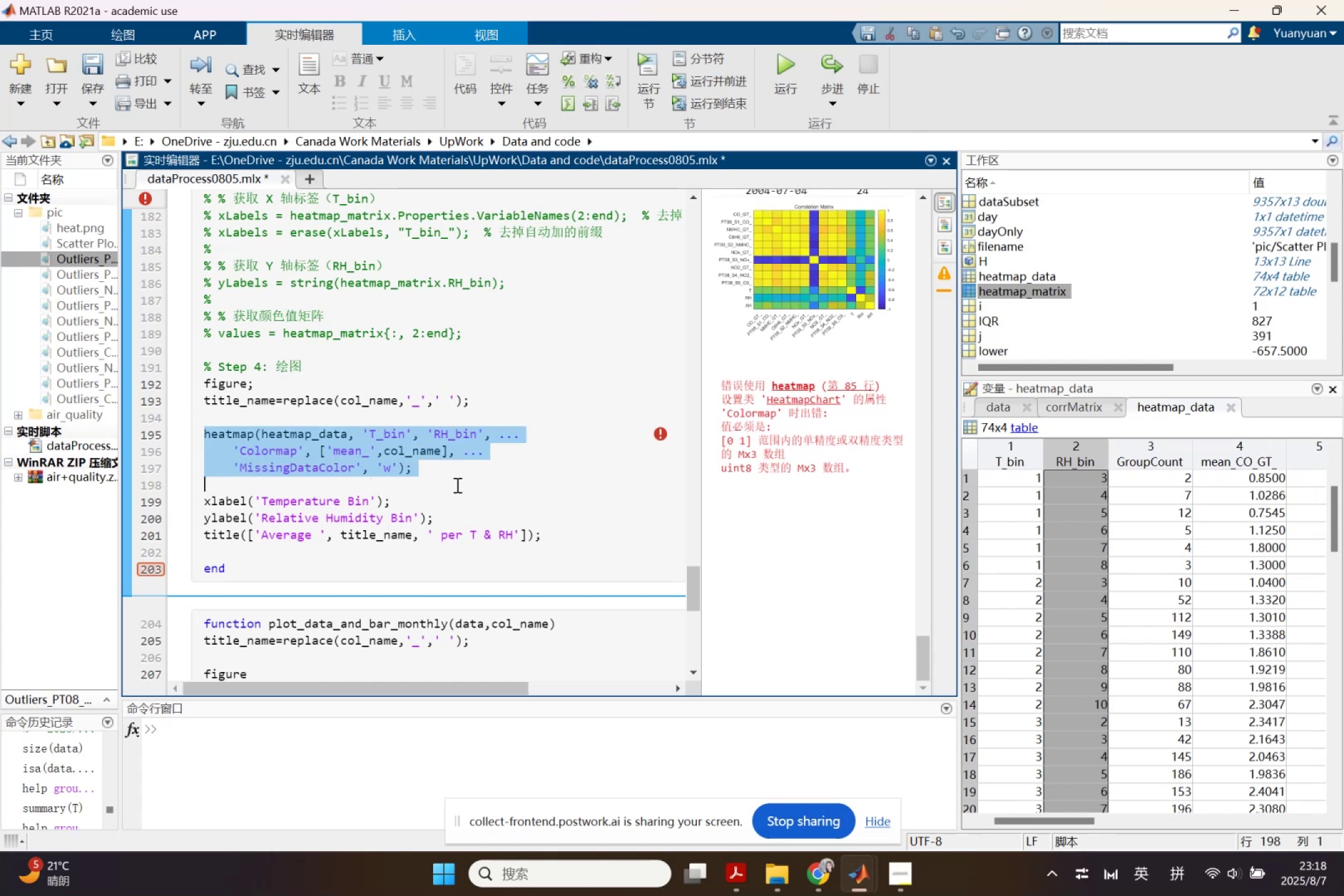 
key(Control+C)
 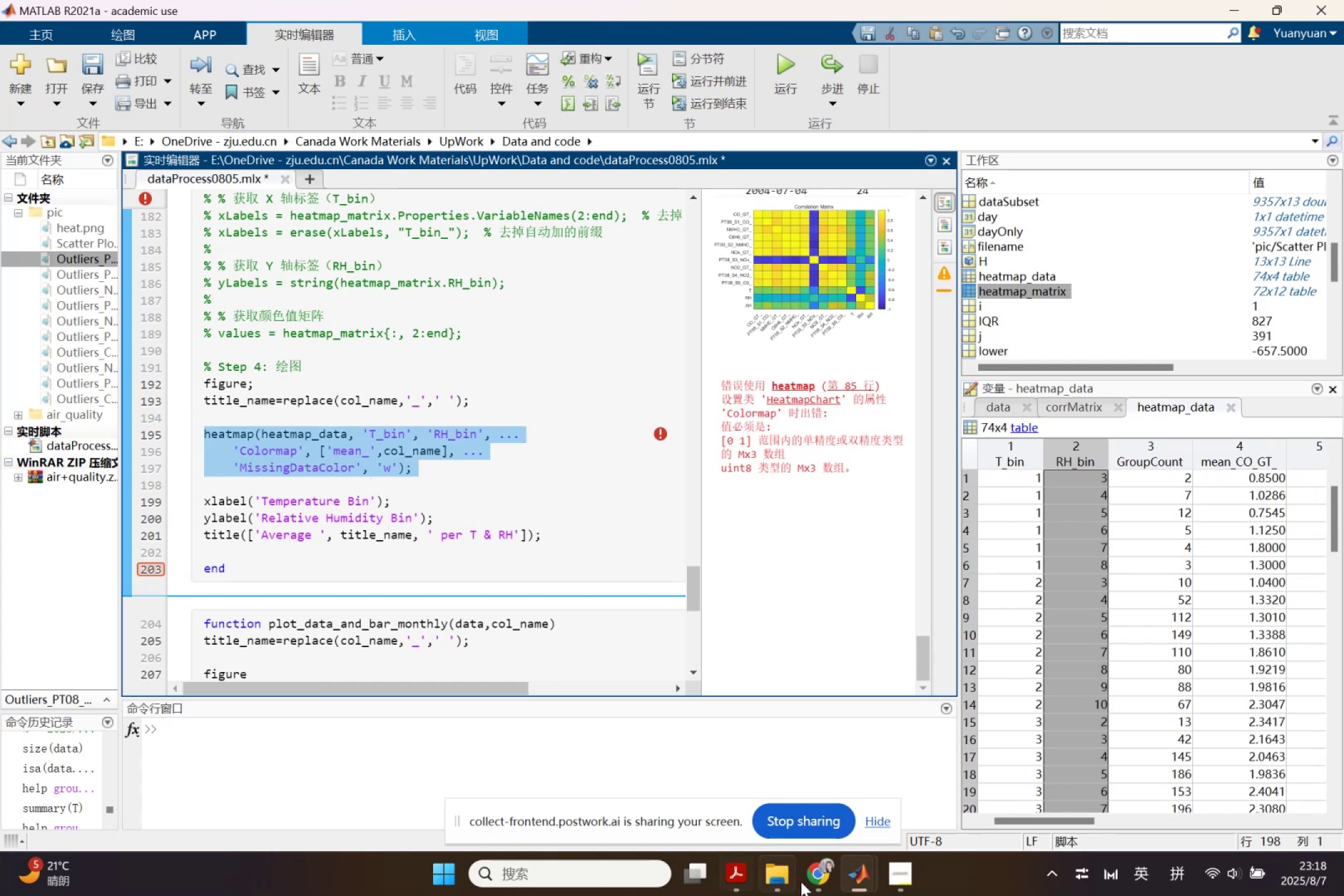 
left_click([808, 879])
 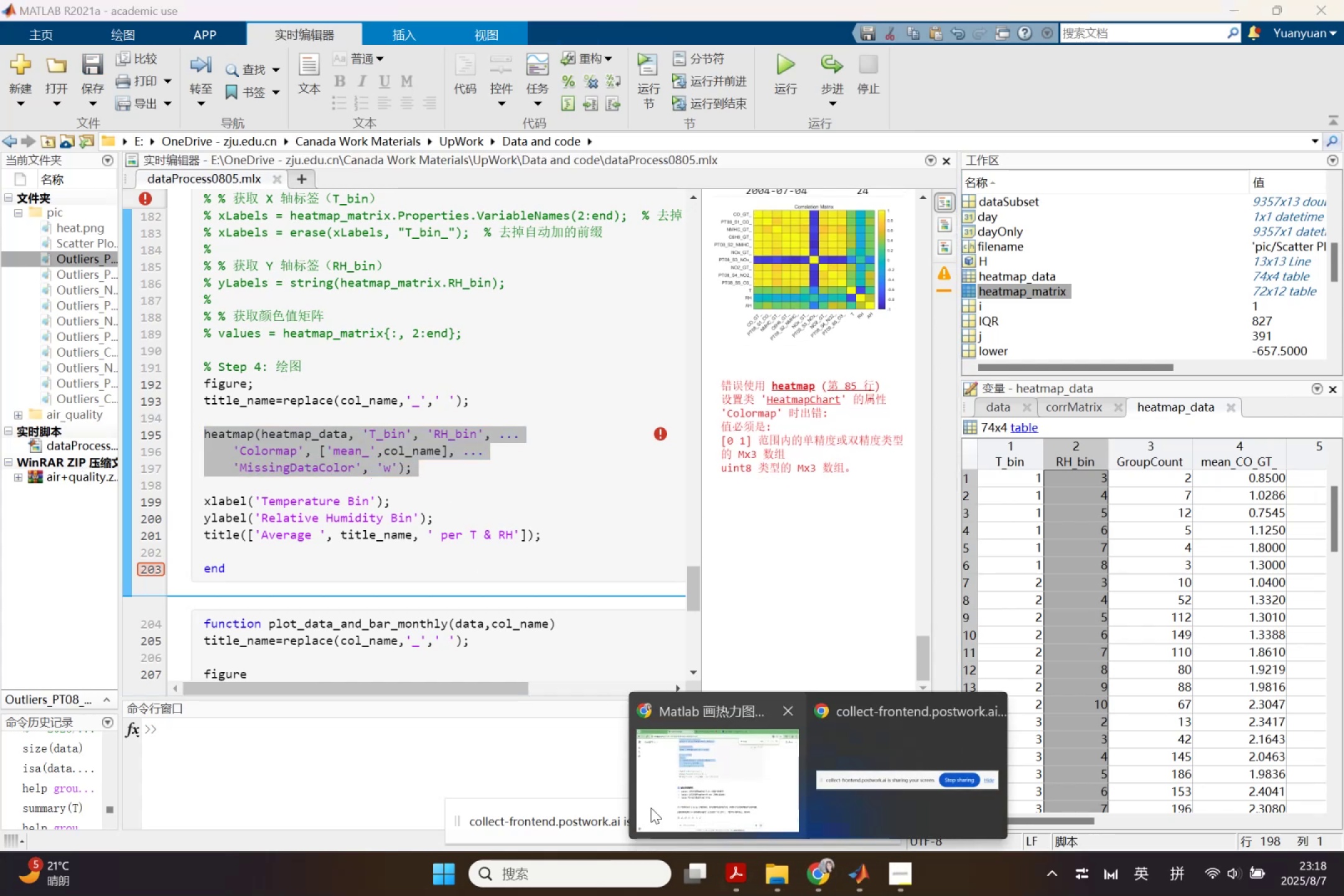 
left_click([714, 790])
 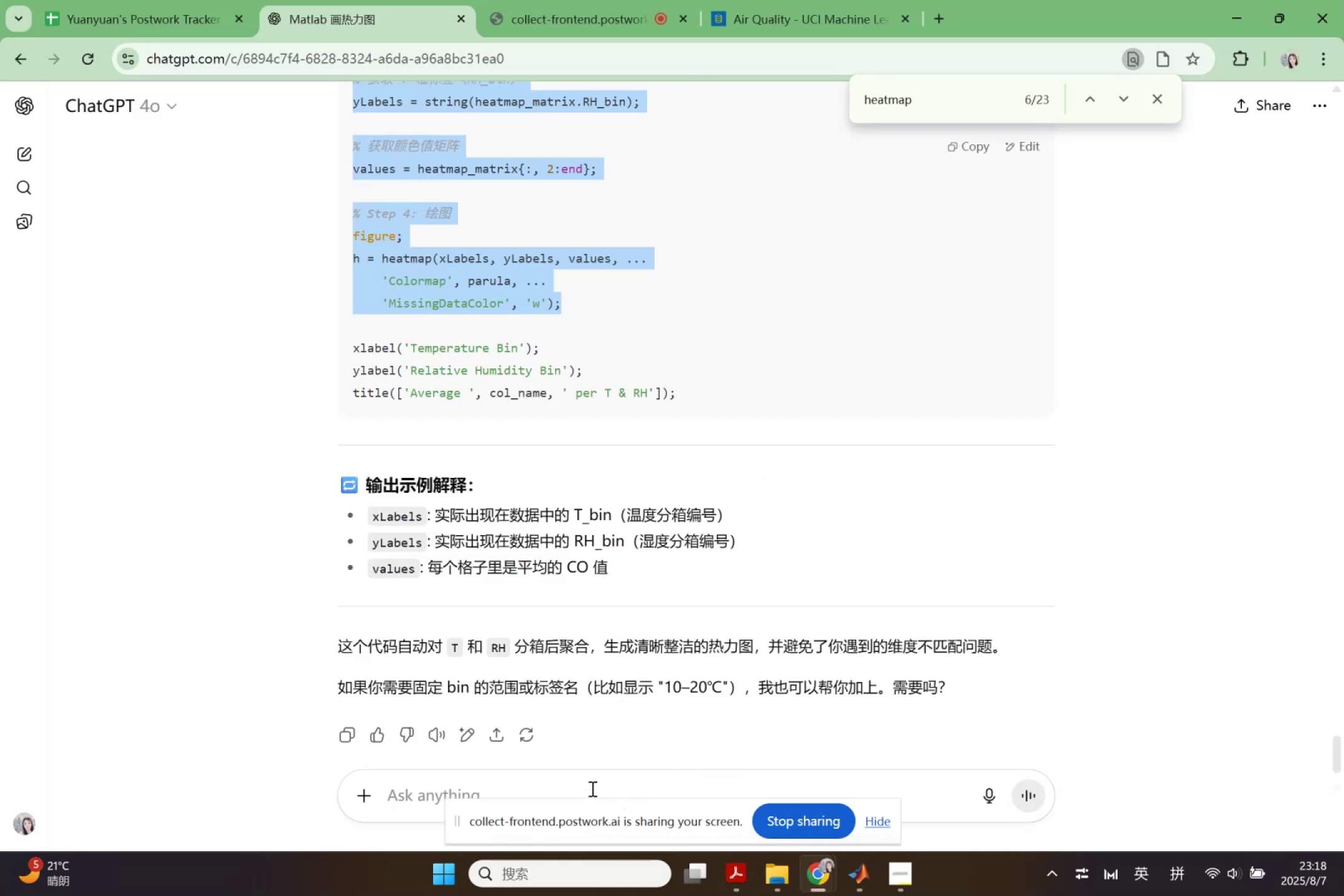 
left_click([587, 785])
 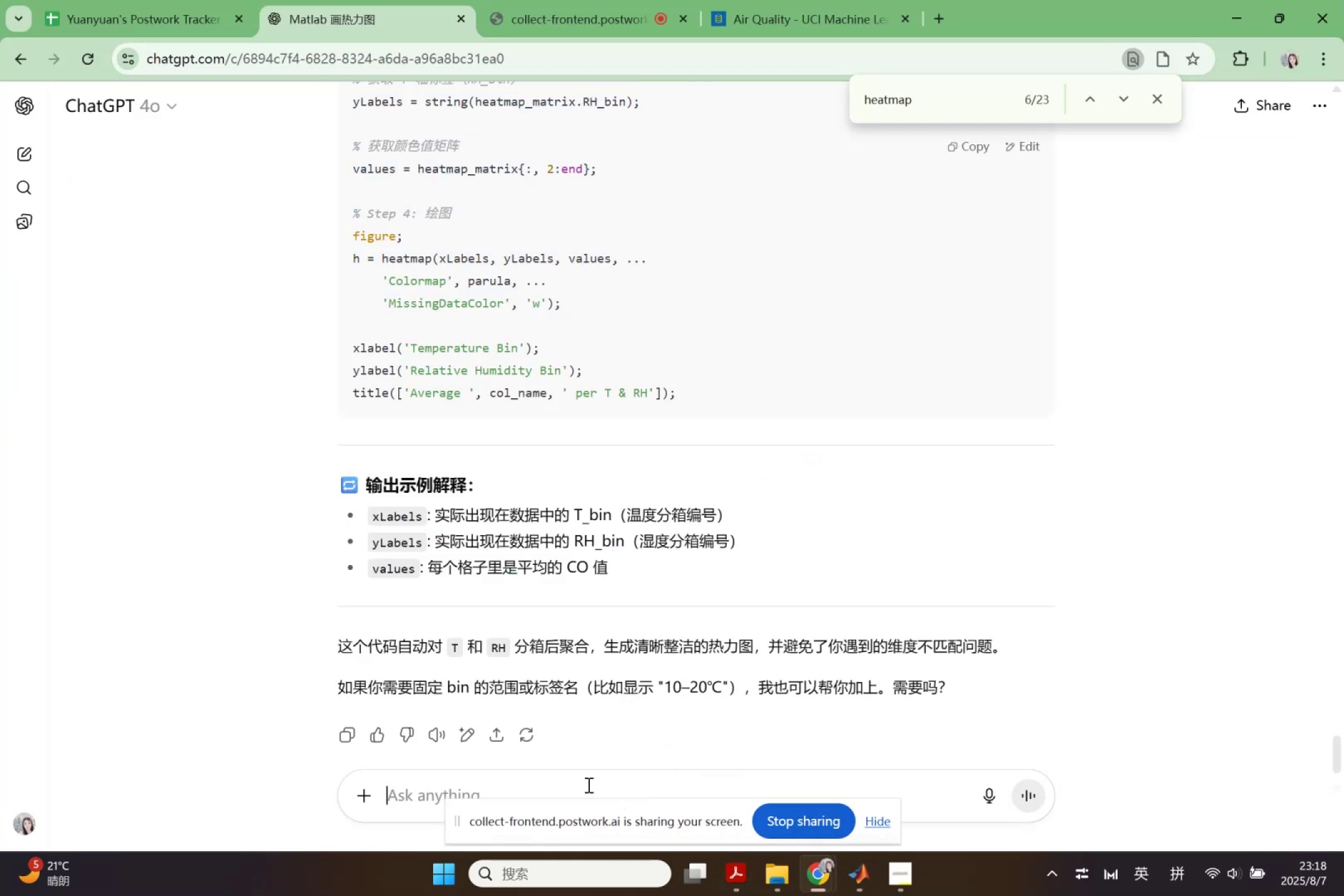 
key(Control+ControlLeft)
 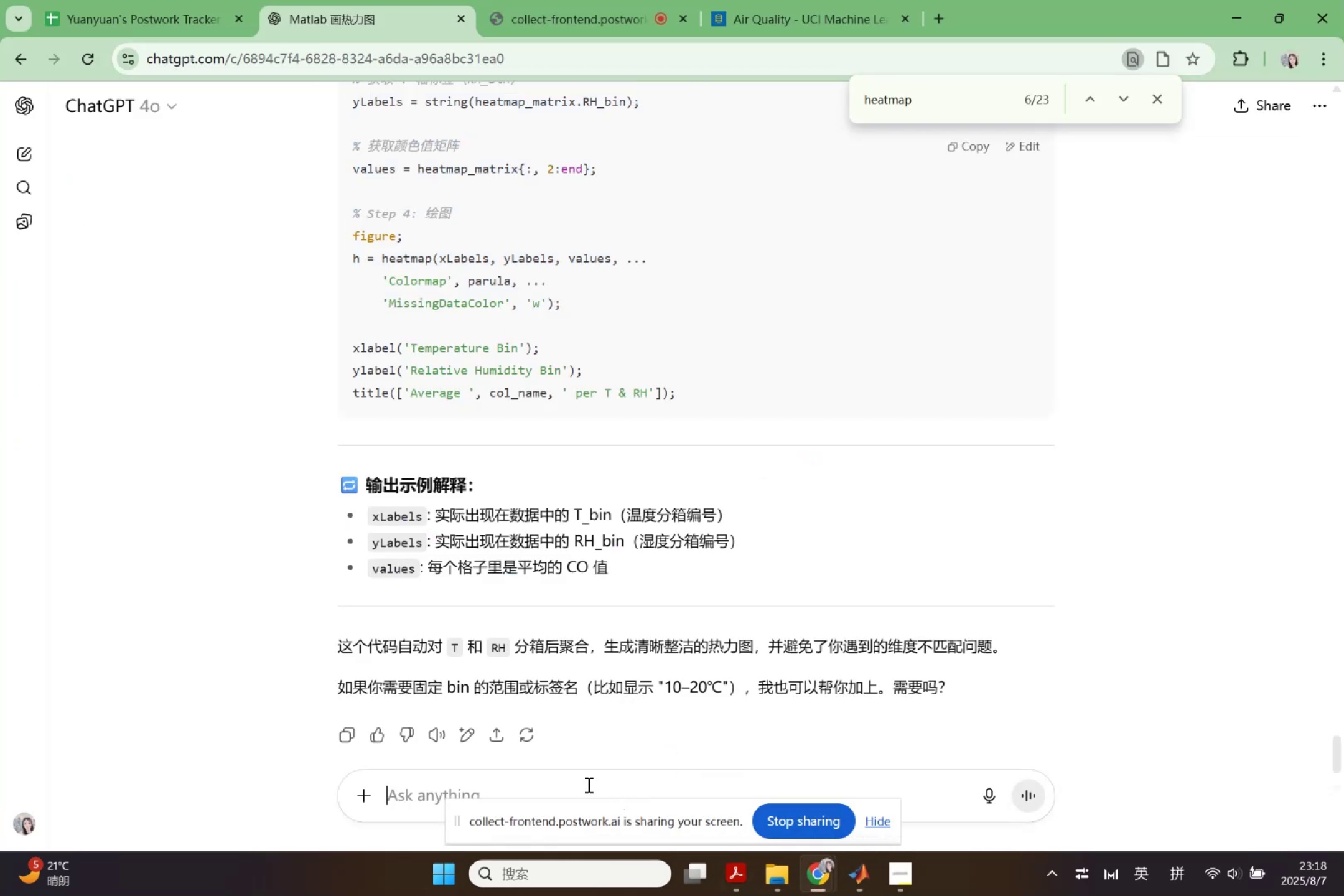 
key(Control+V)
 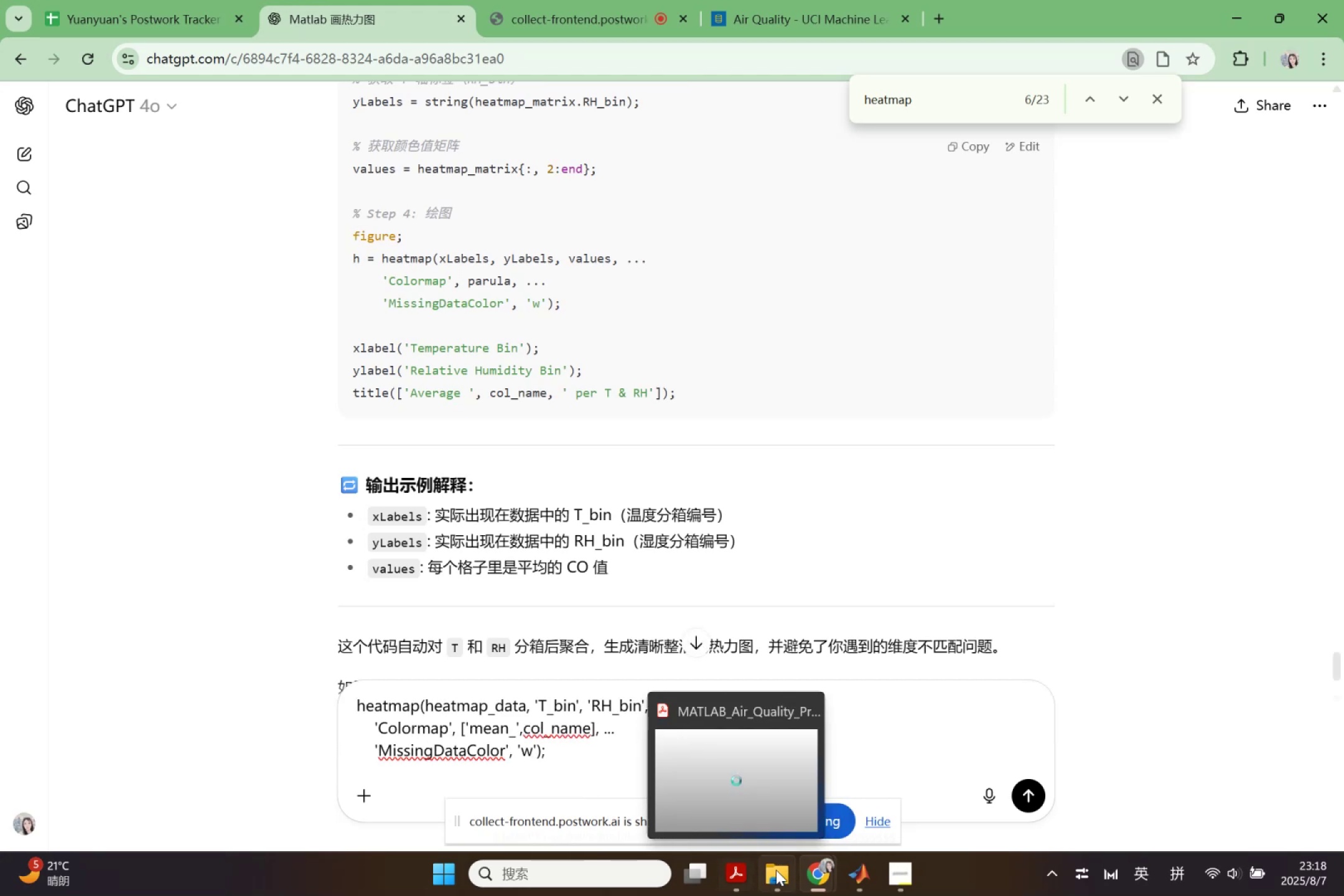 
left_click([847, 867])
 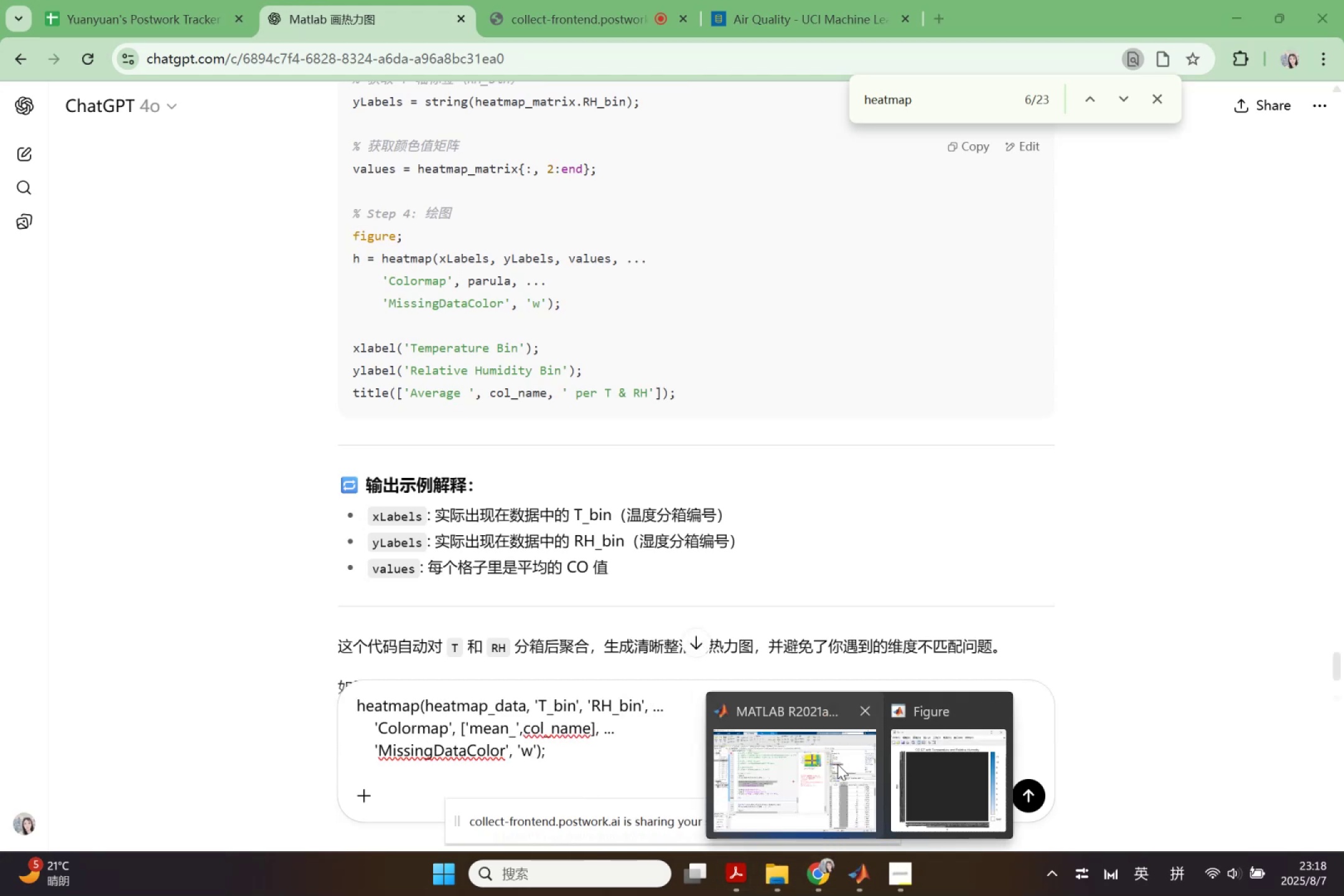 
left_click([824, 772])
 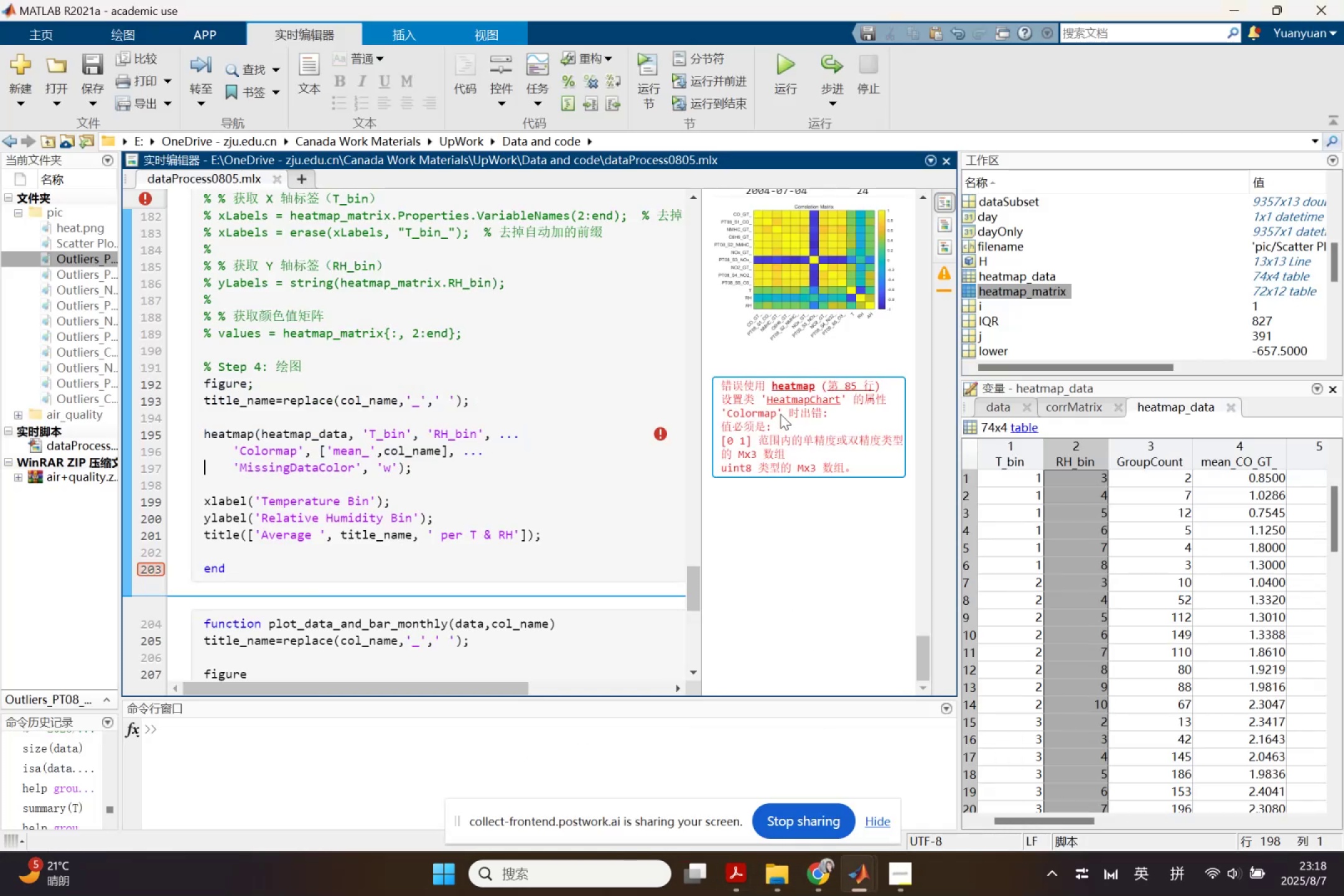 
right_click([782, 414])
 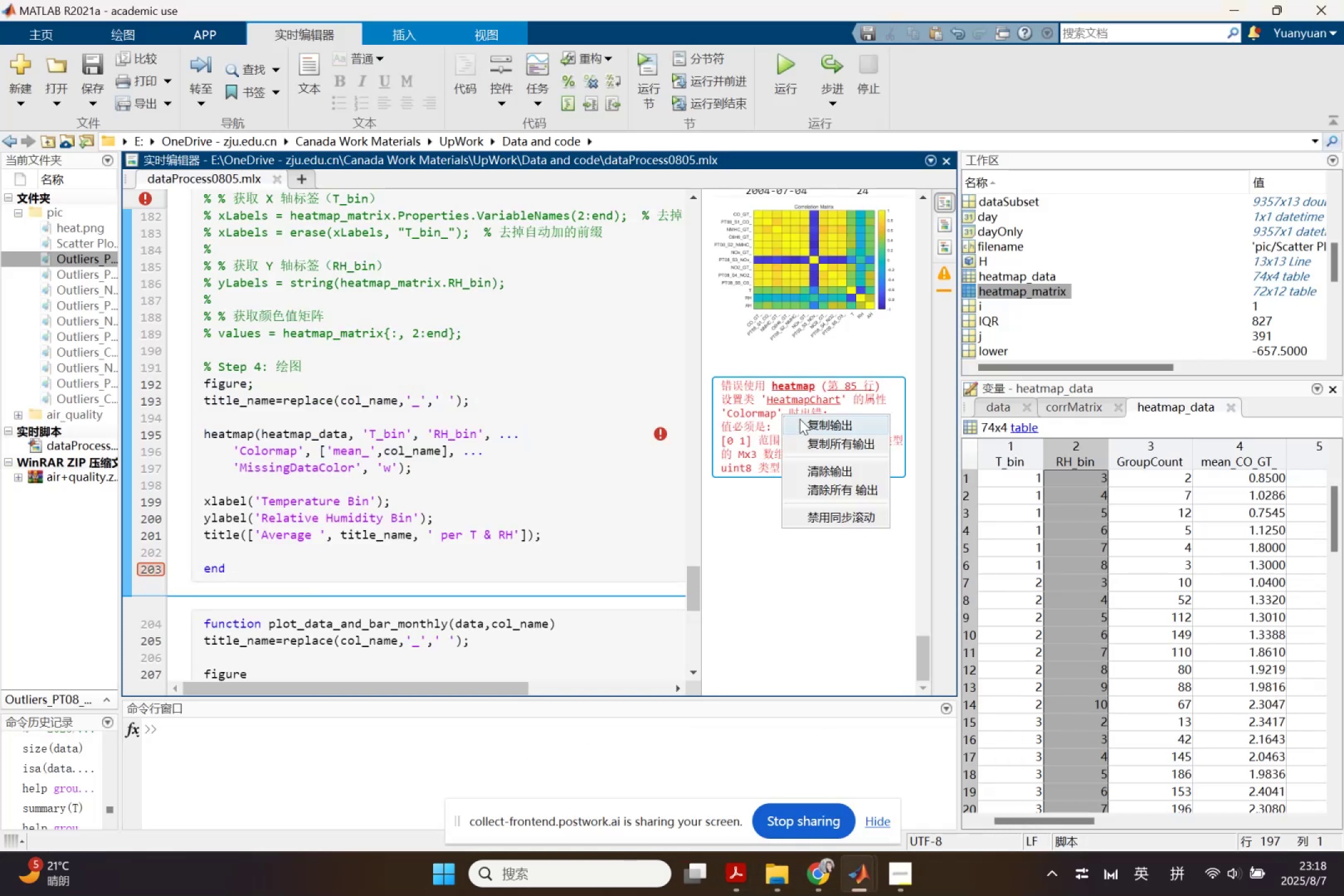 
left_click([802, 422])
 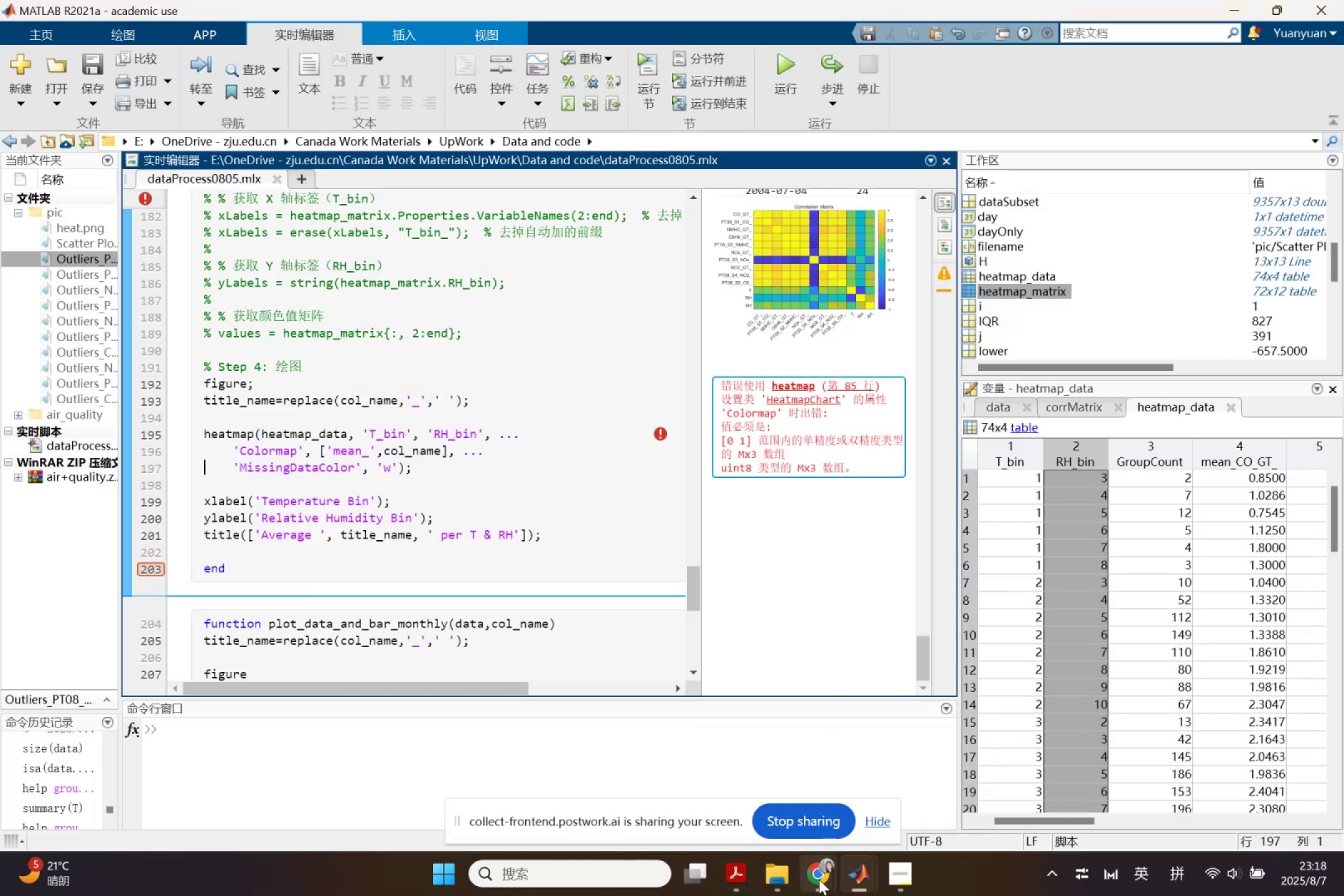 
left_click([818, 879])
 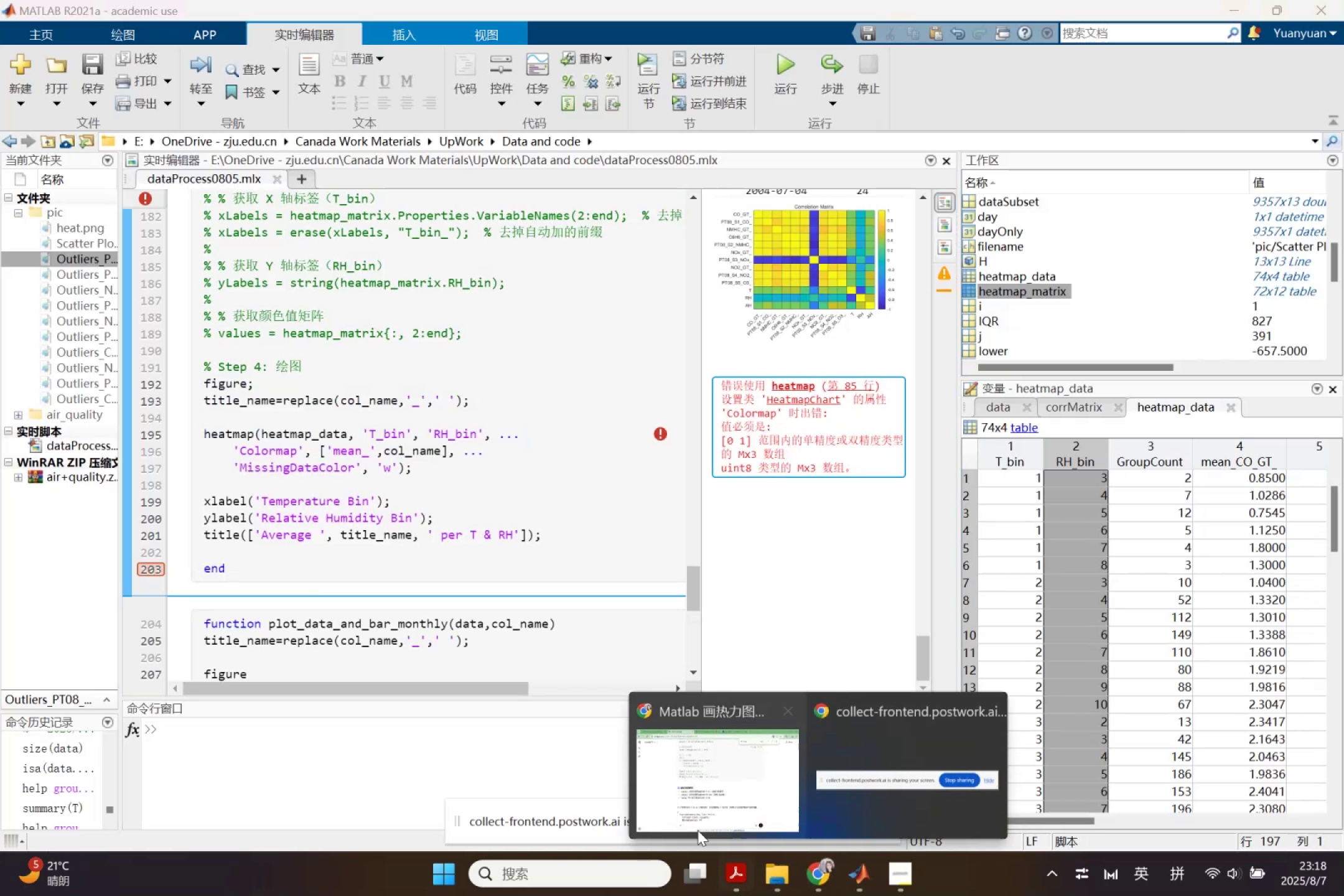 
left_click([697, 811])
 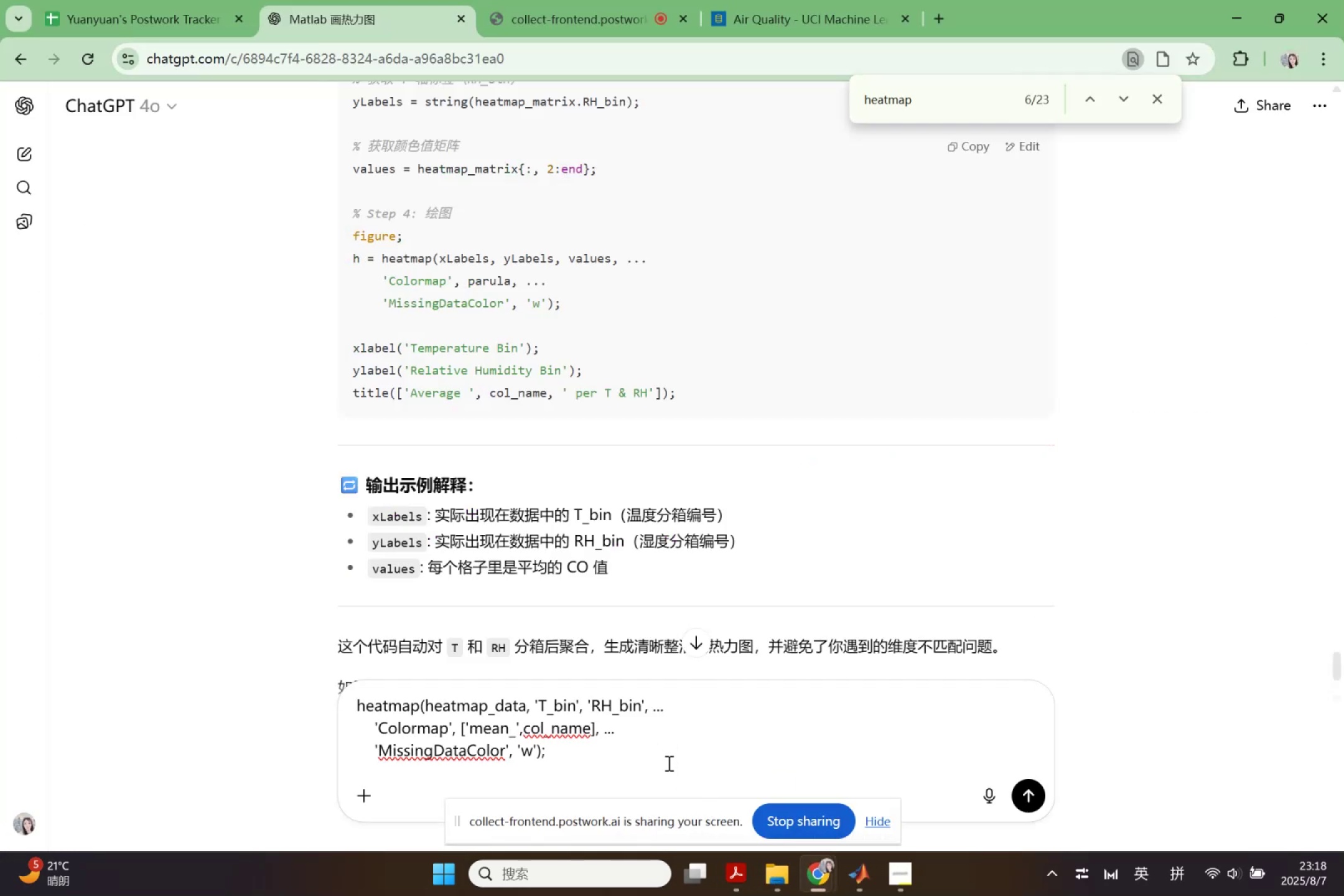 
left_click([668, 763])
 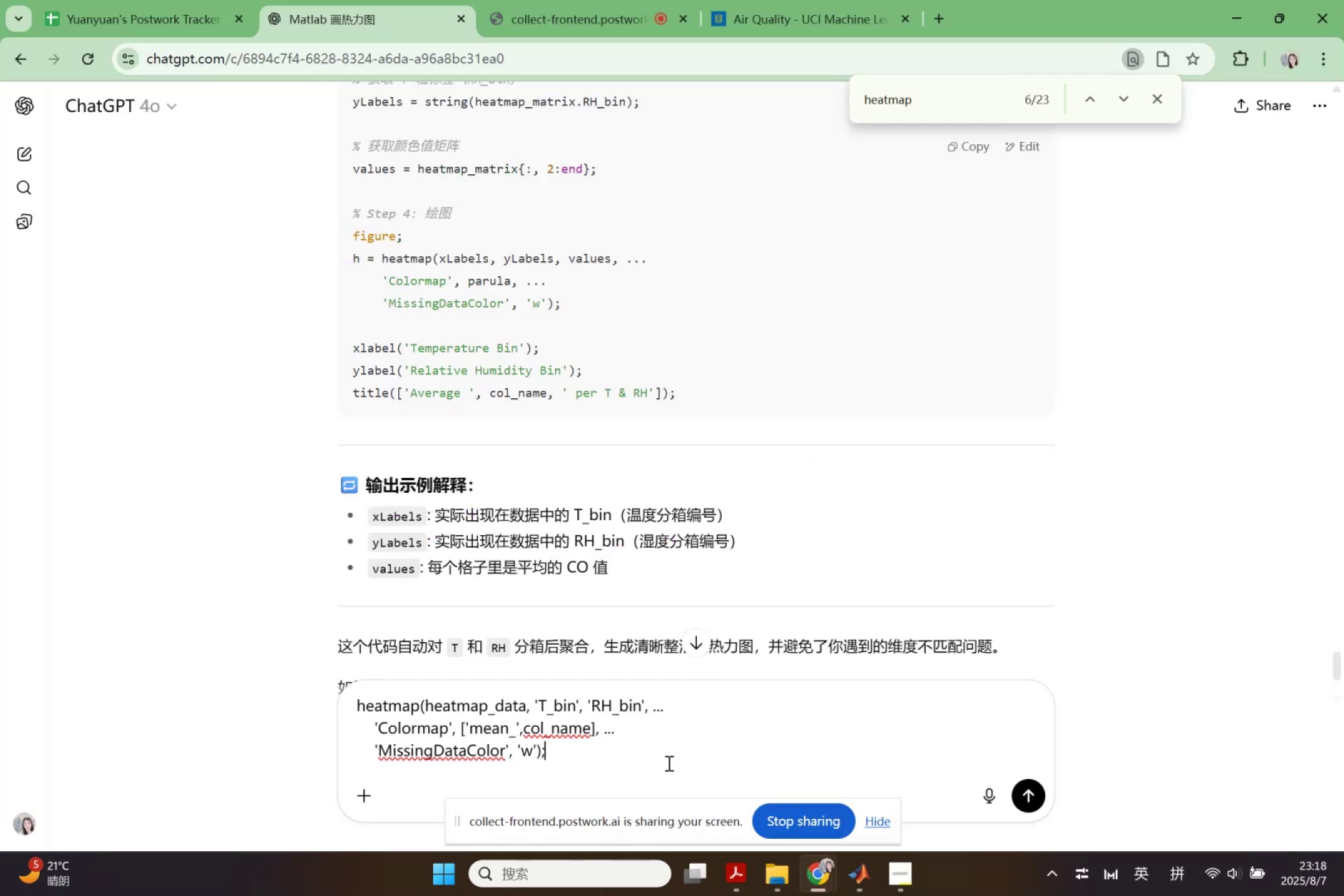 
key(Shift+Enter)
 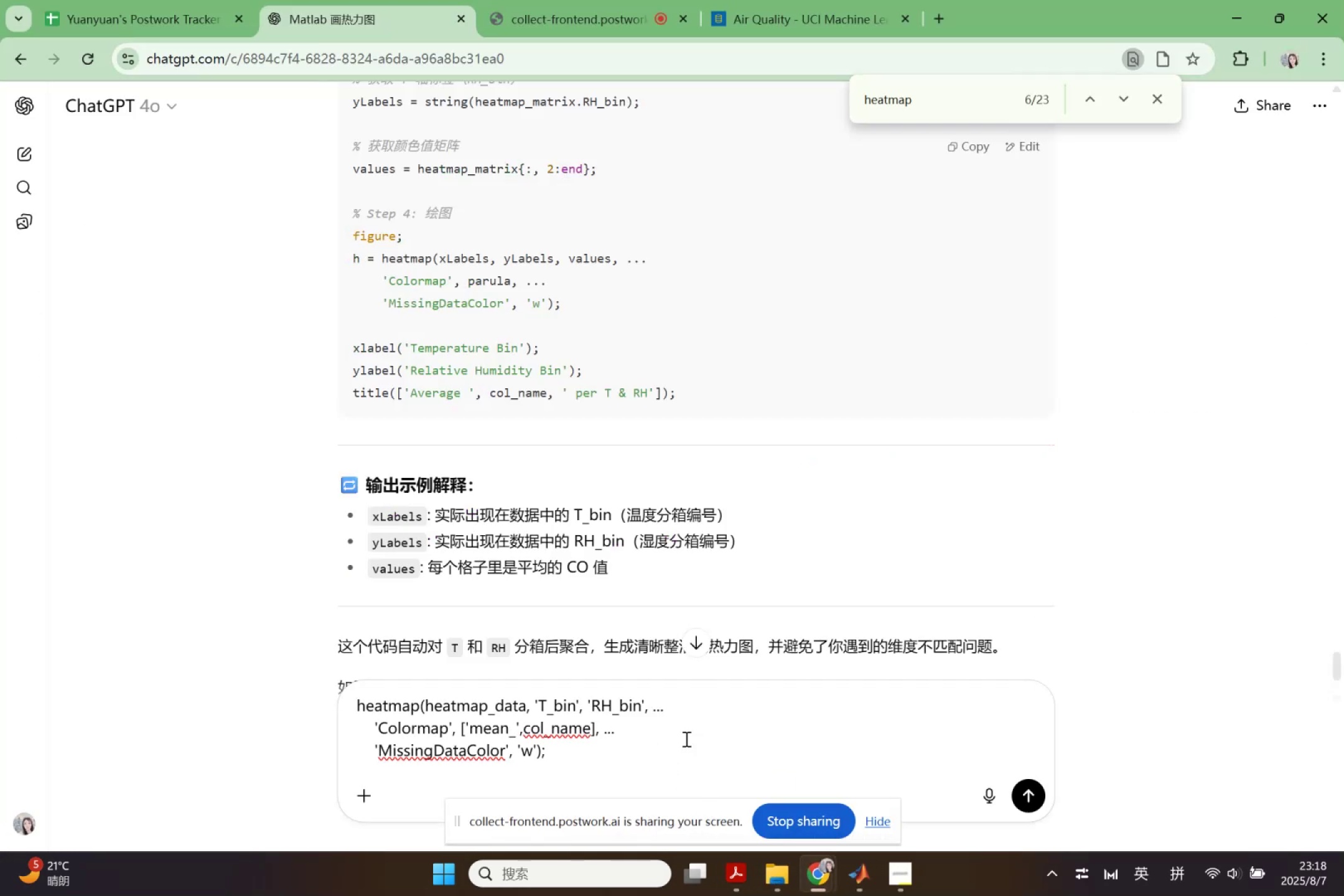 
key(Shift+Enter)
 